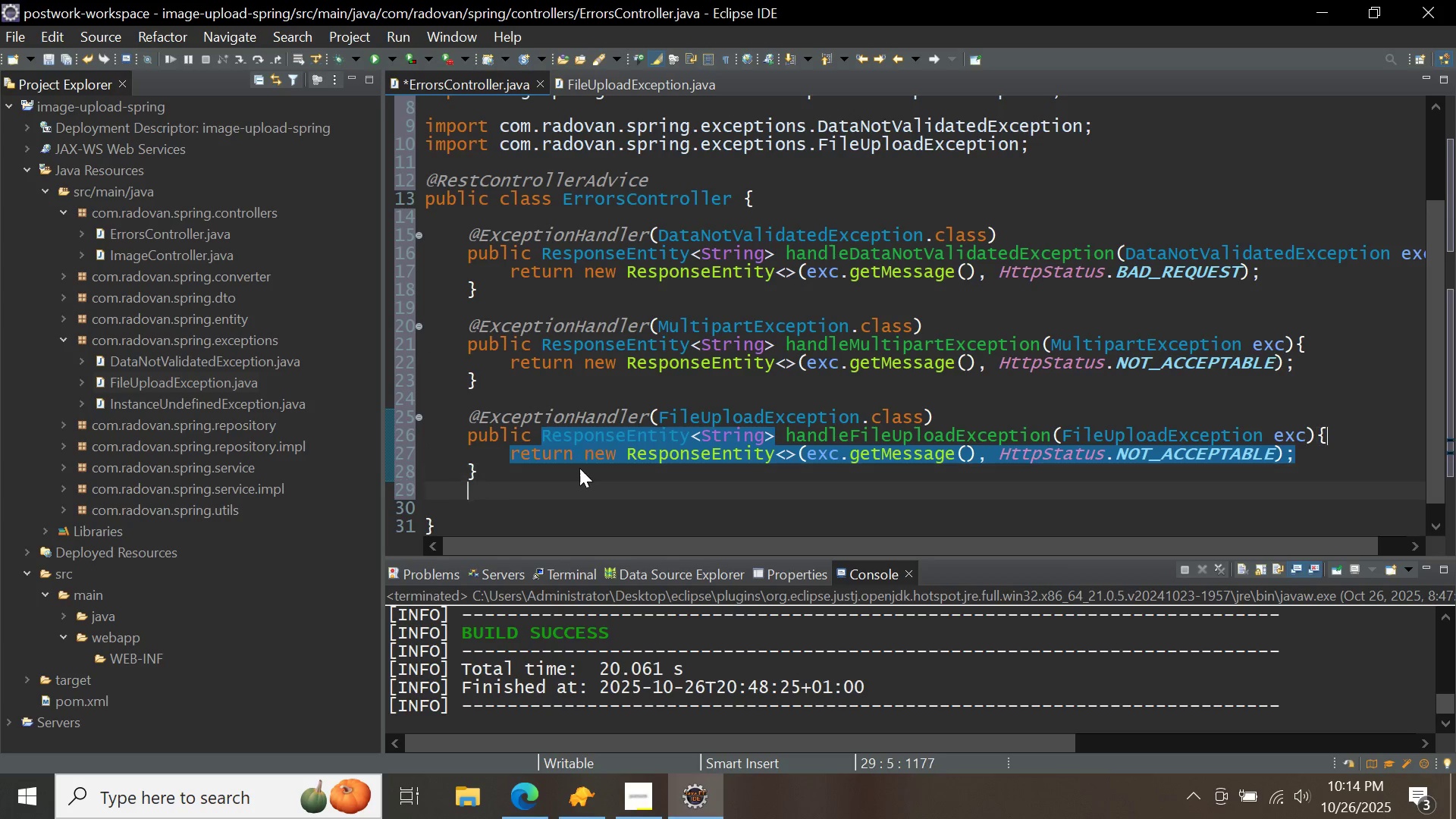 
key(Enter)
 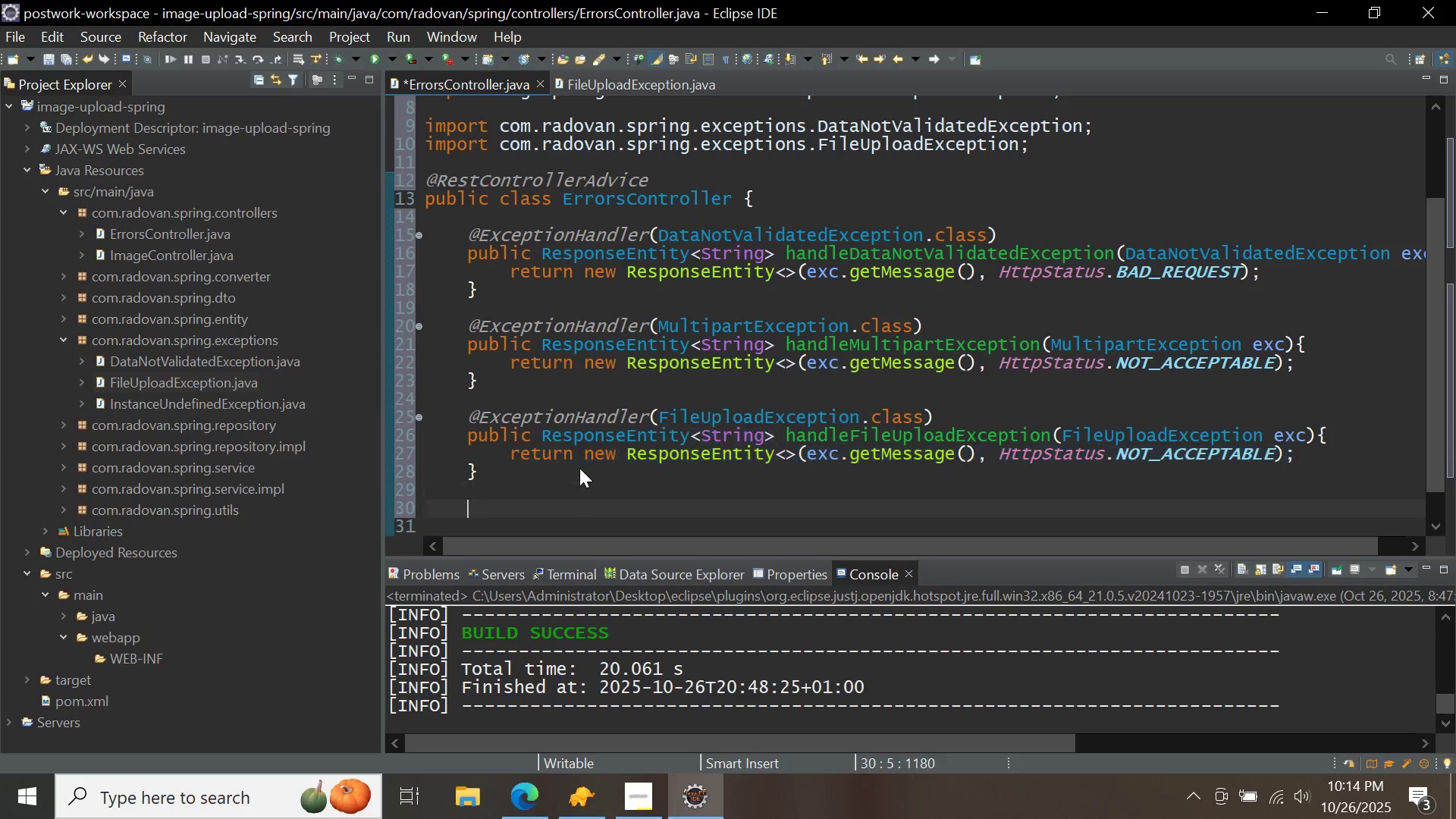 
key(Enter)
 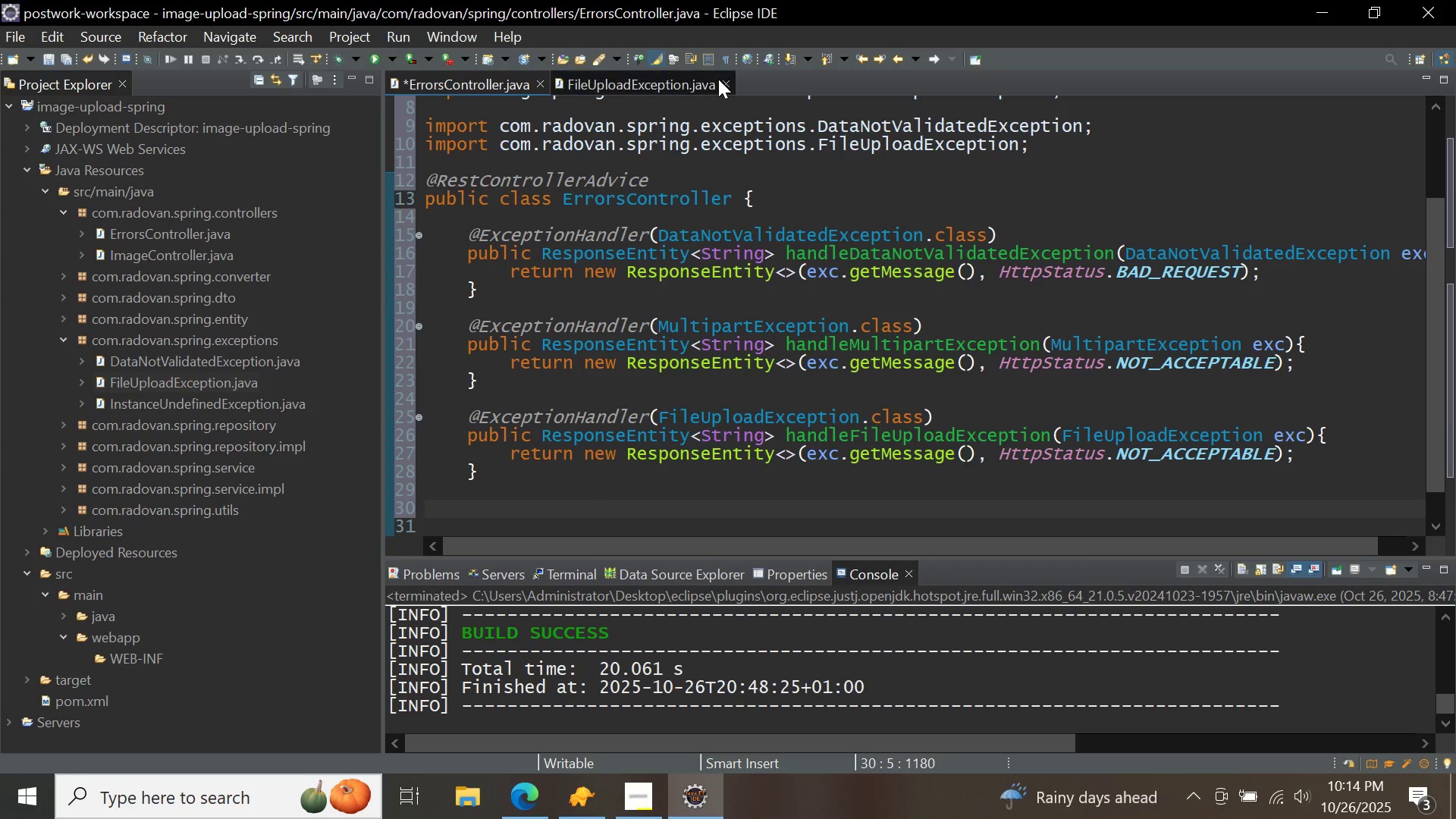 
left_click([726, 81])
 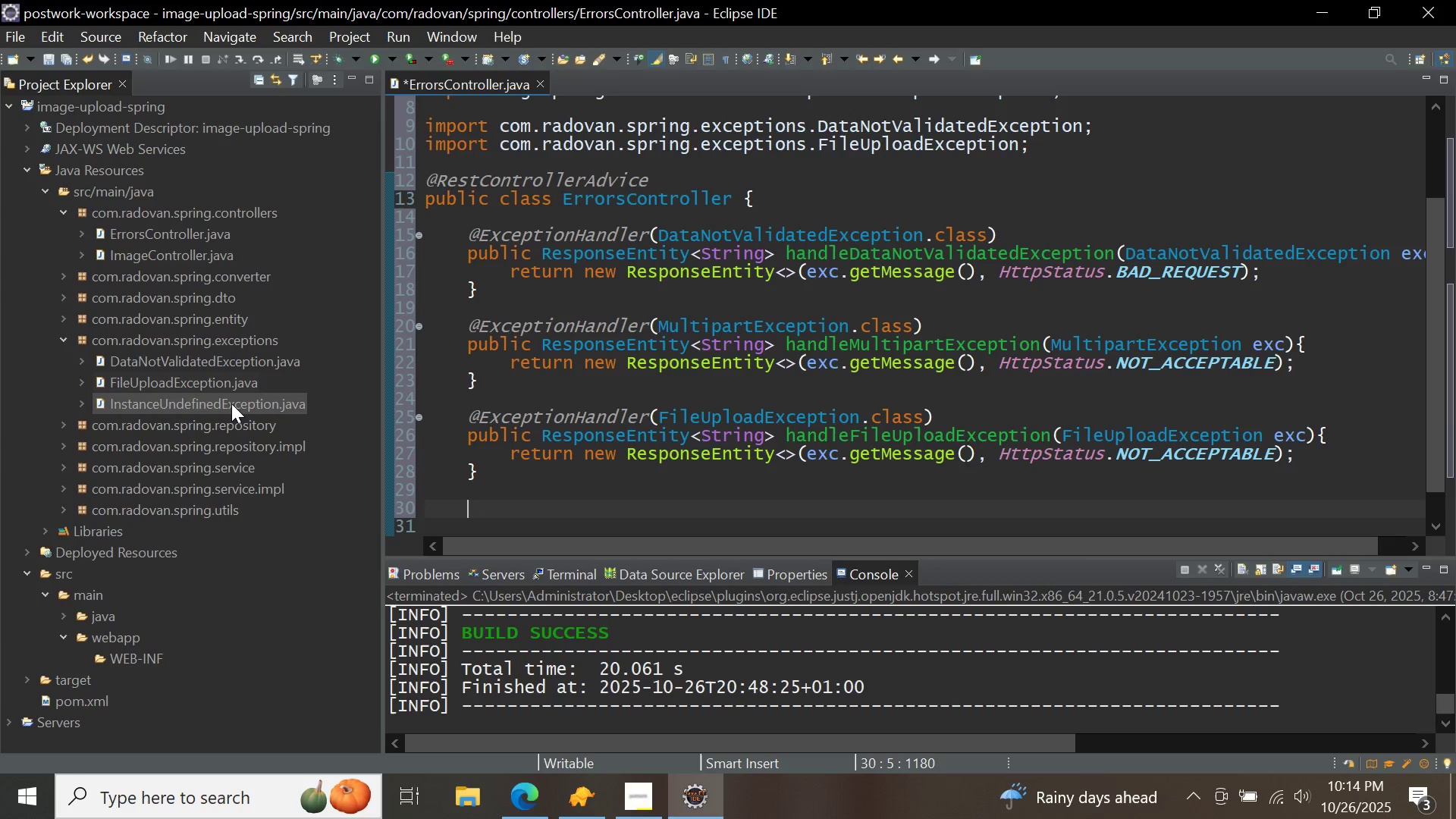 
double_click([231, 403])
 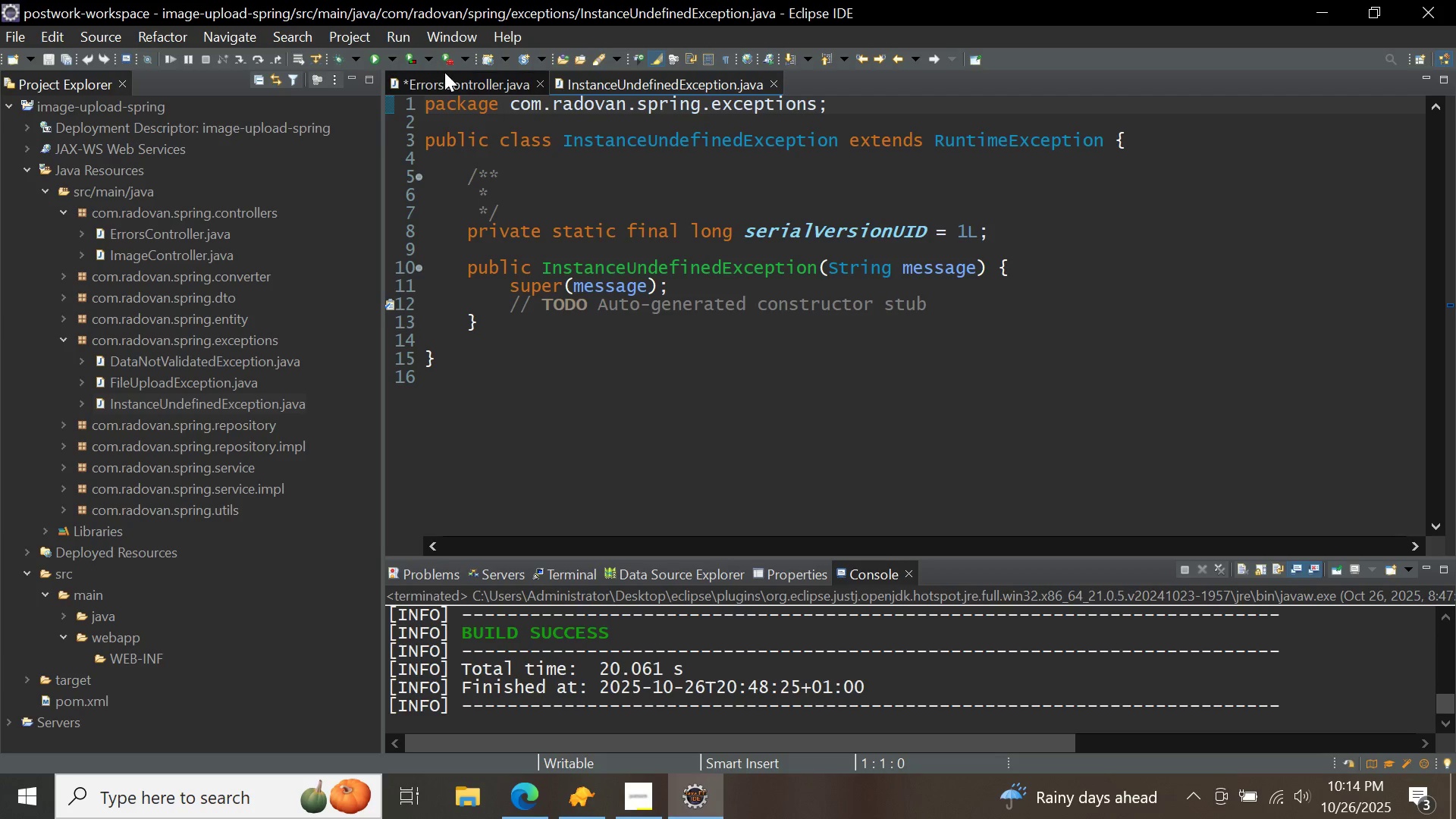 
left_click([449, 75])
 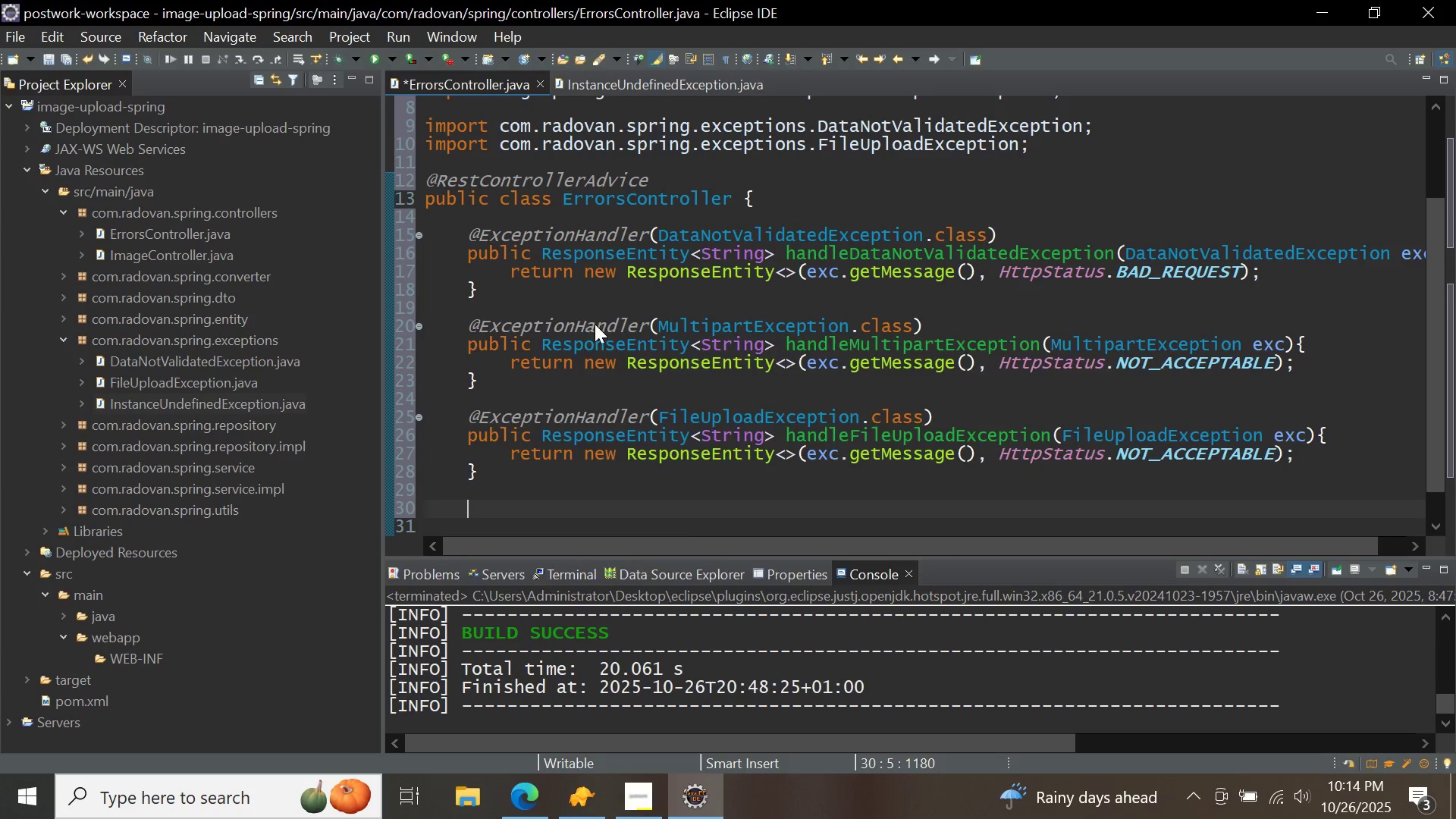 
type(@exce)
 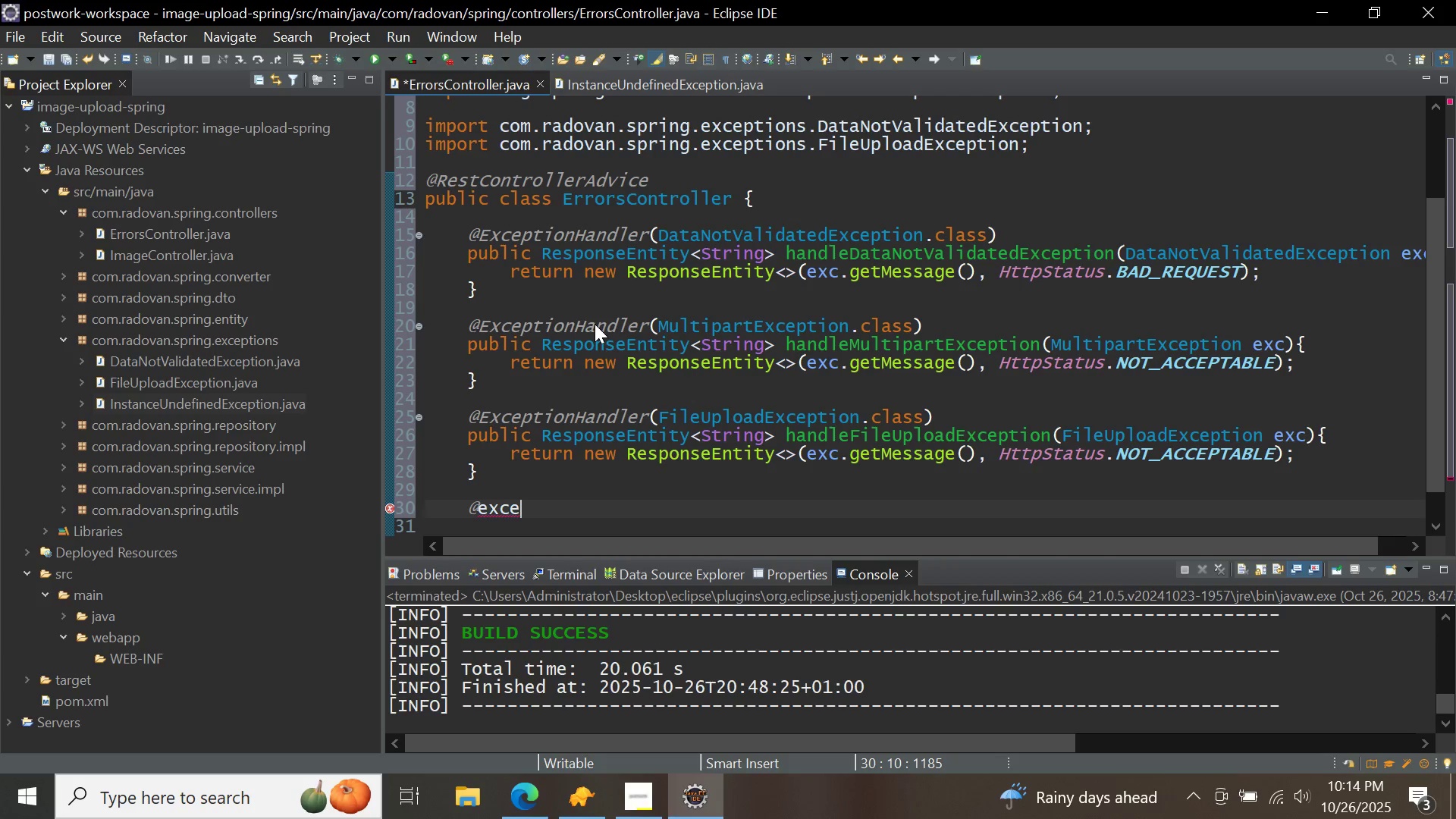 
key(Control+ControlLeft)
 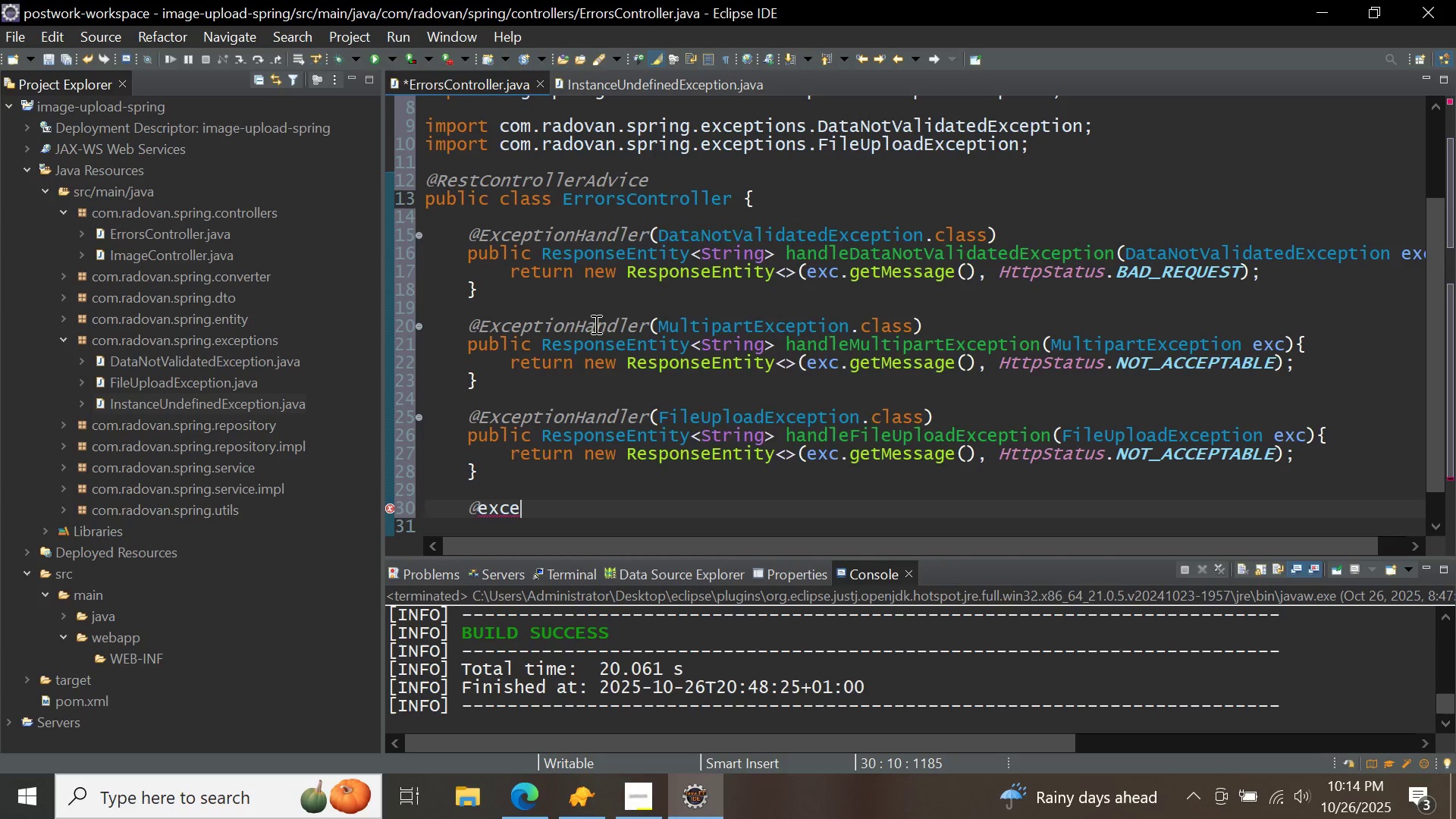 
key(Control+Space)
 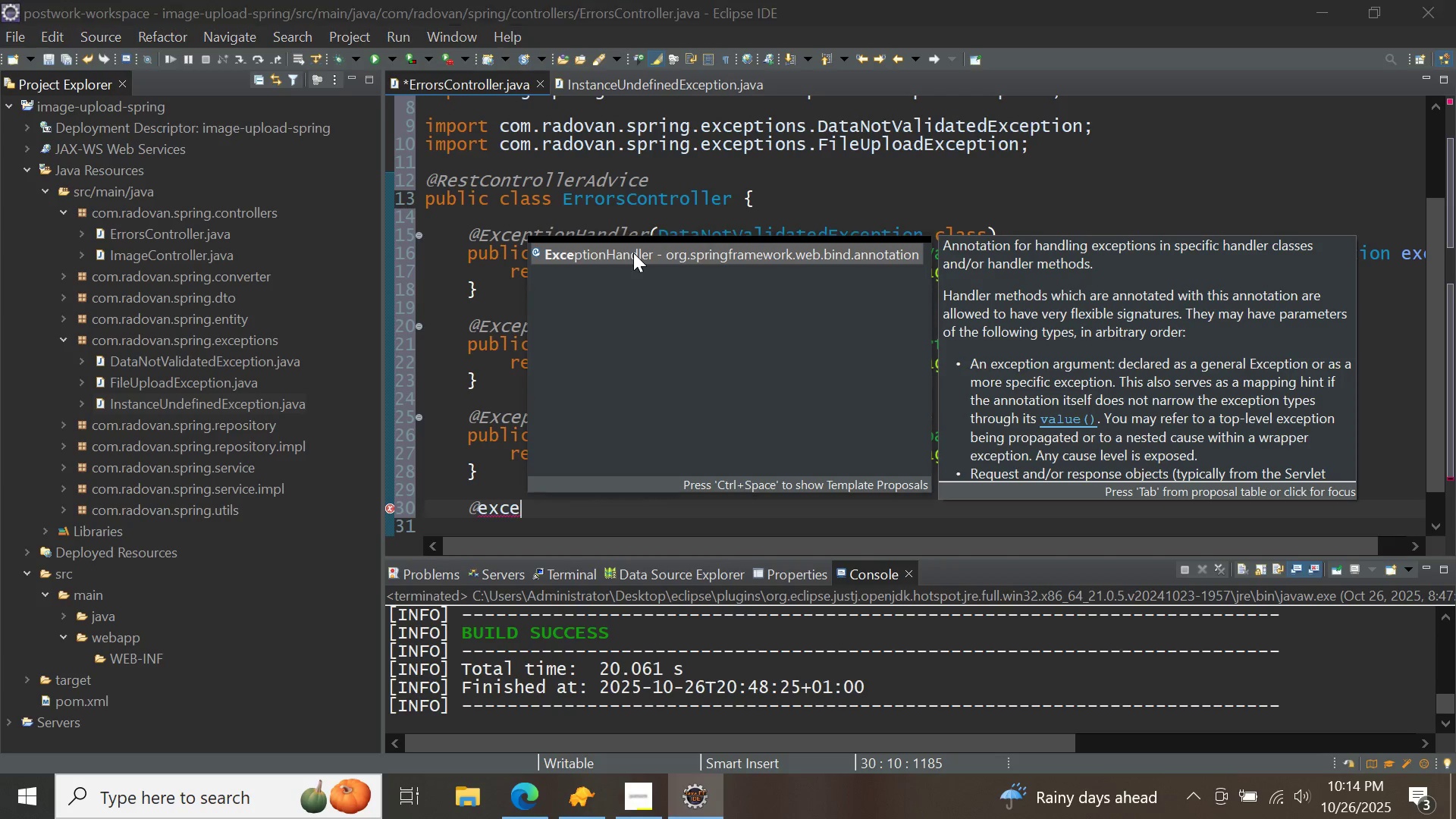 
double_click([633, 253])
 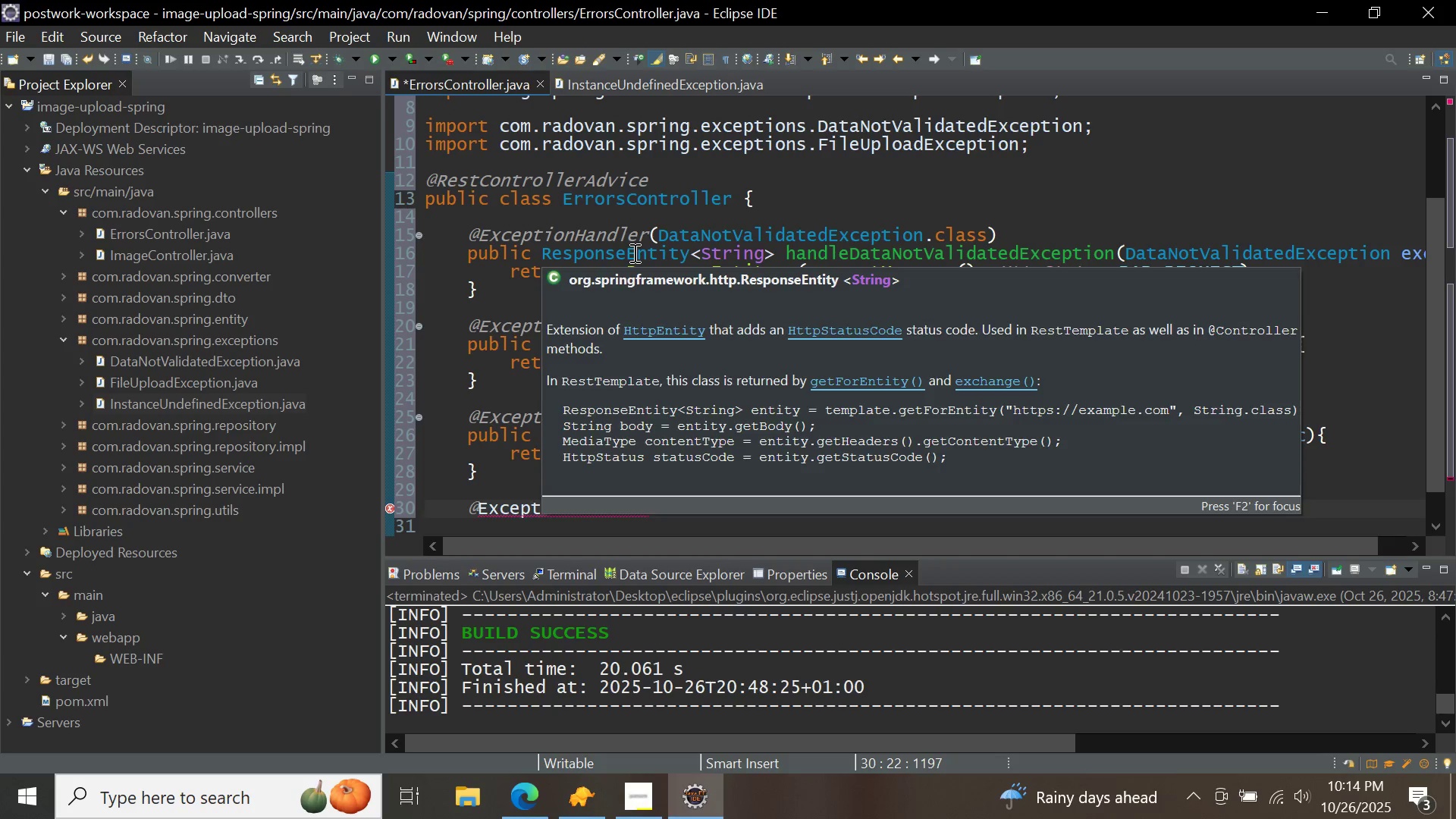 
key(Shift+9)
 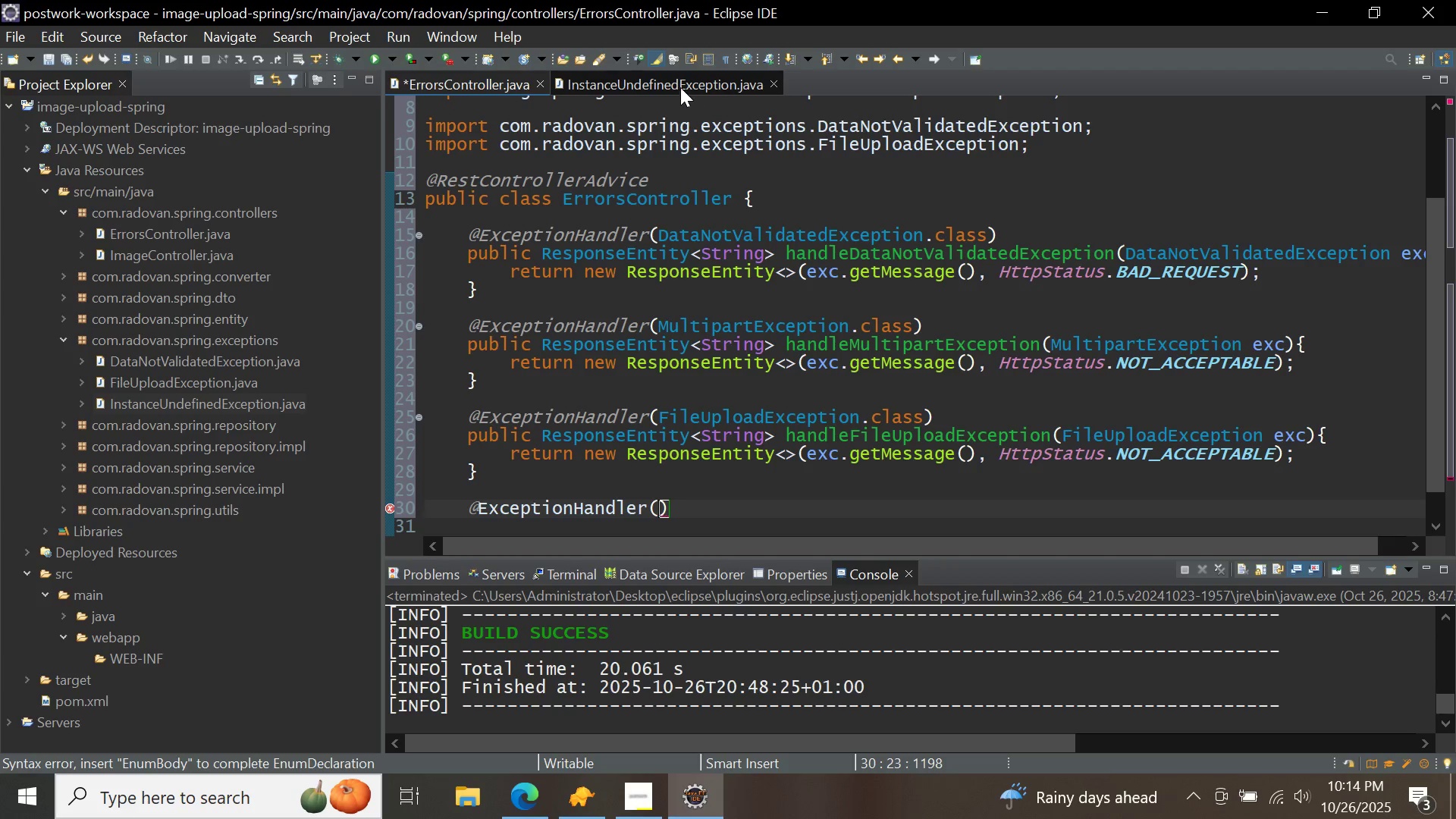 
left_click([680, 86])
 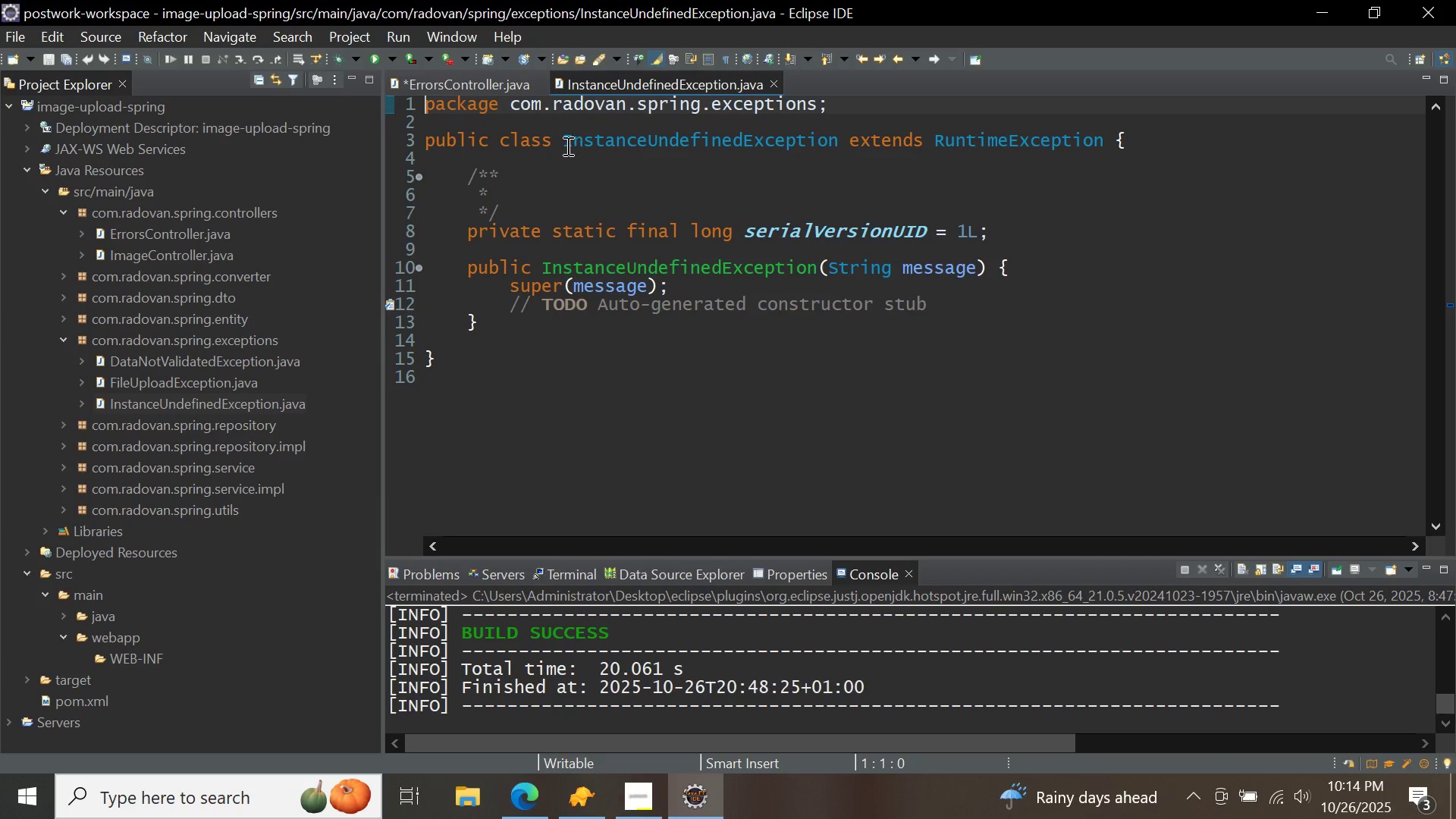 
left_click_drag(start_coordinate=[565, 140], to_coordinate=[839, 140])
 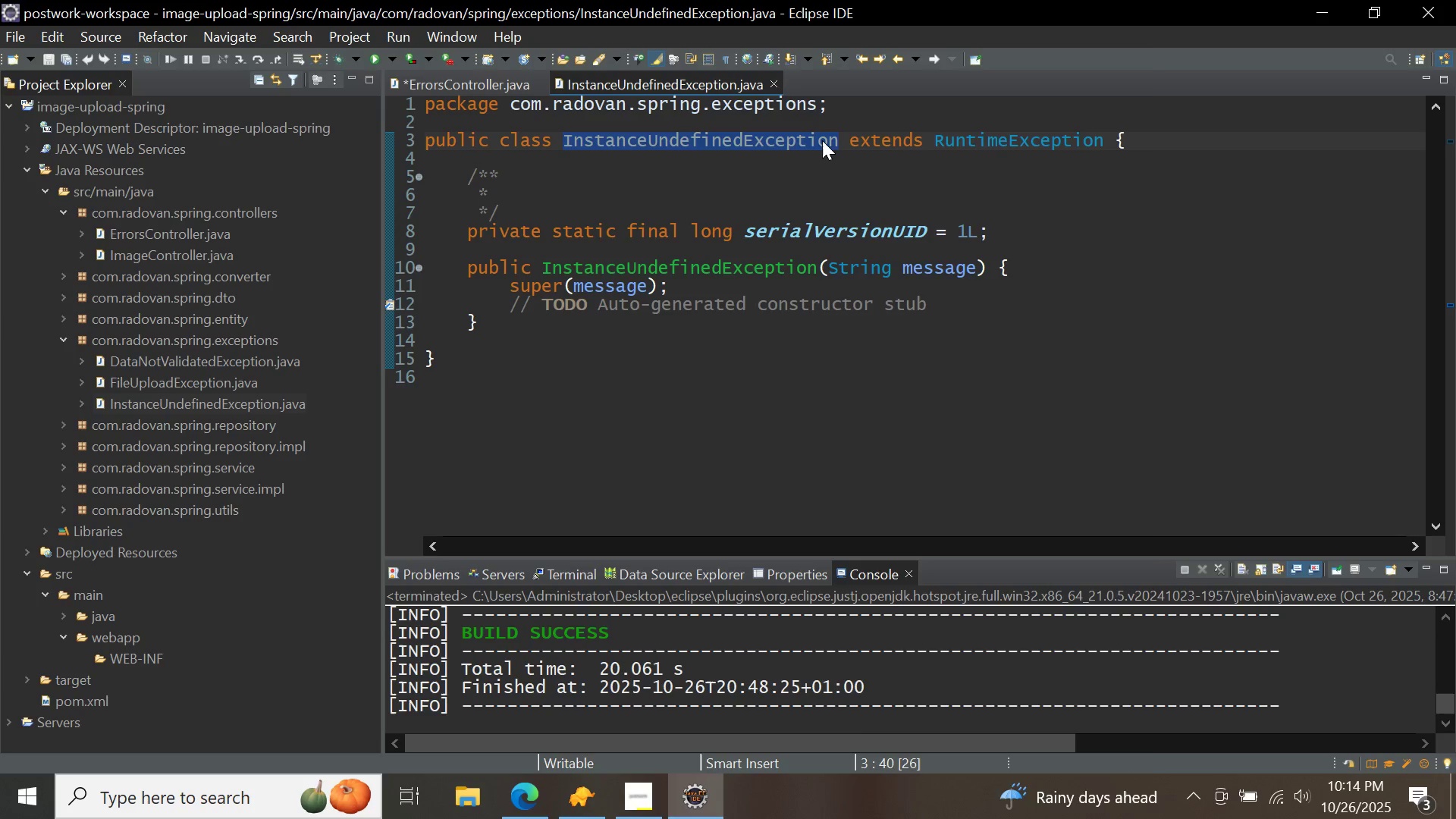 
right_click([822, 140])
 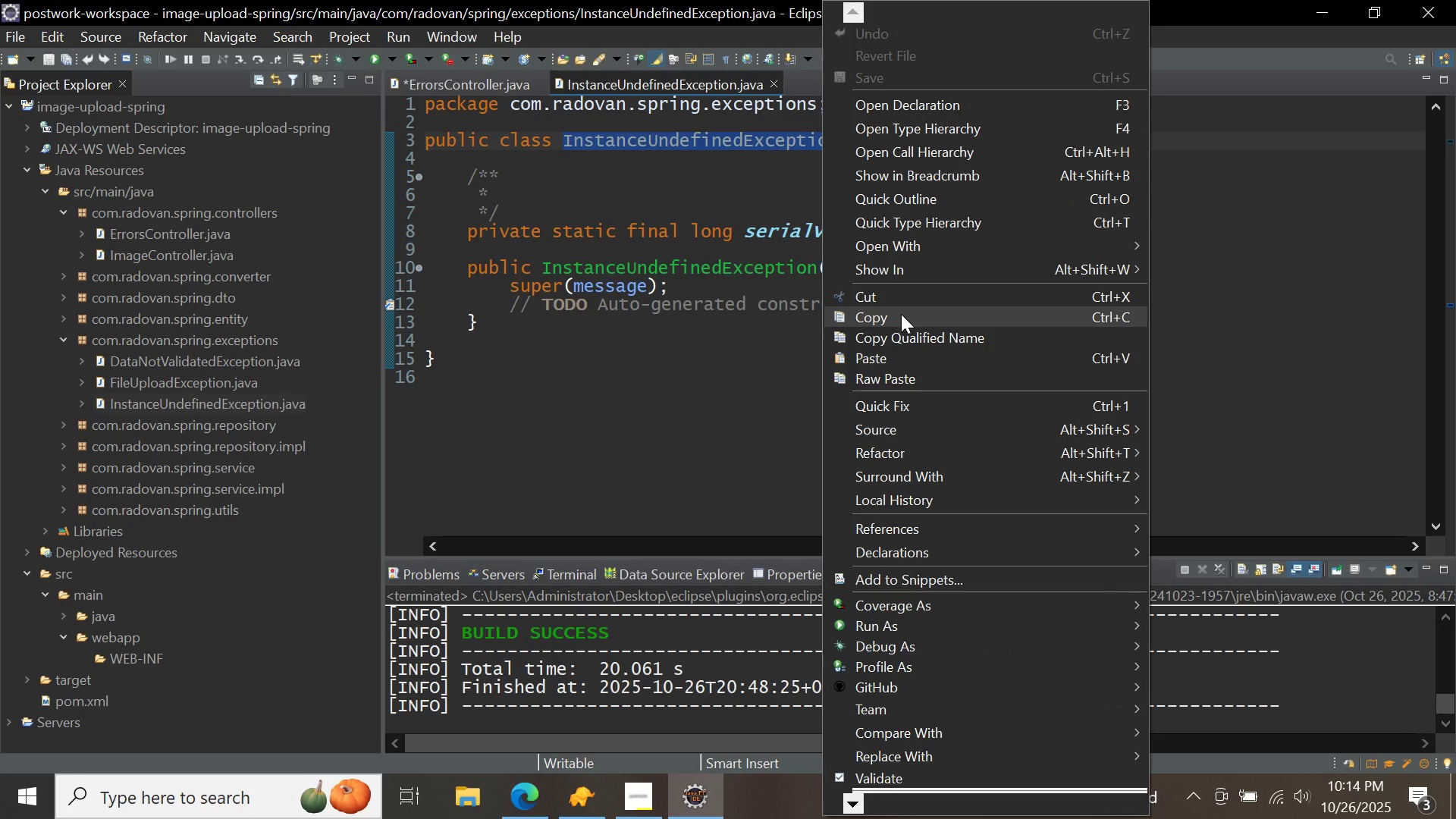 
left_click([901, 314])
 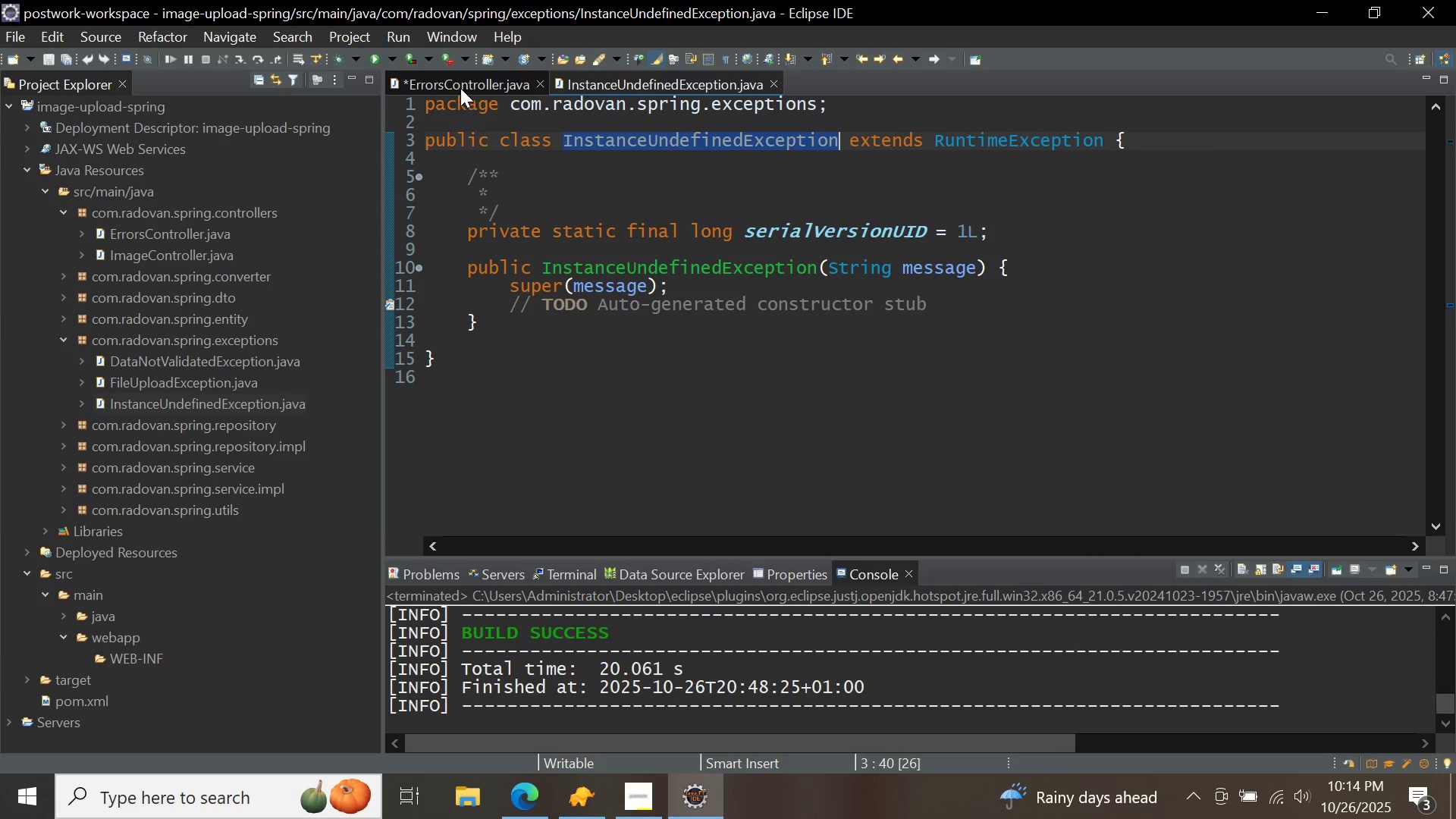 
left_click([460, 88])
 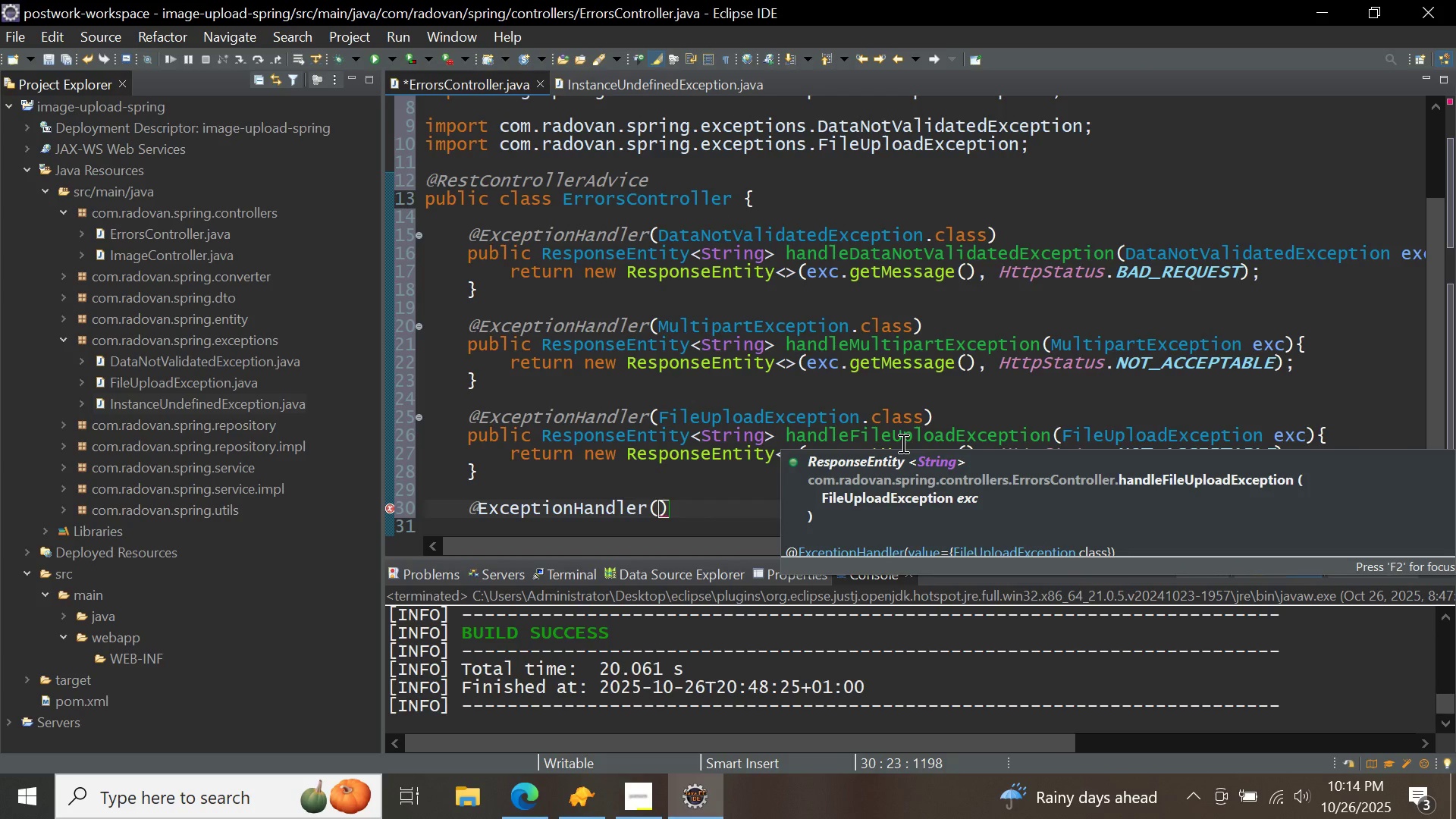 
key(Control+ControlLeft)
 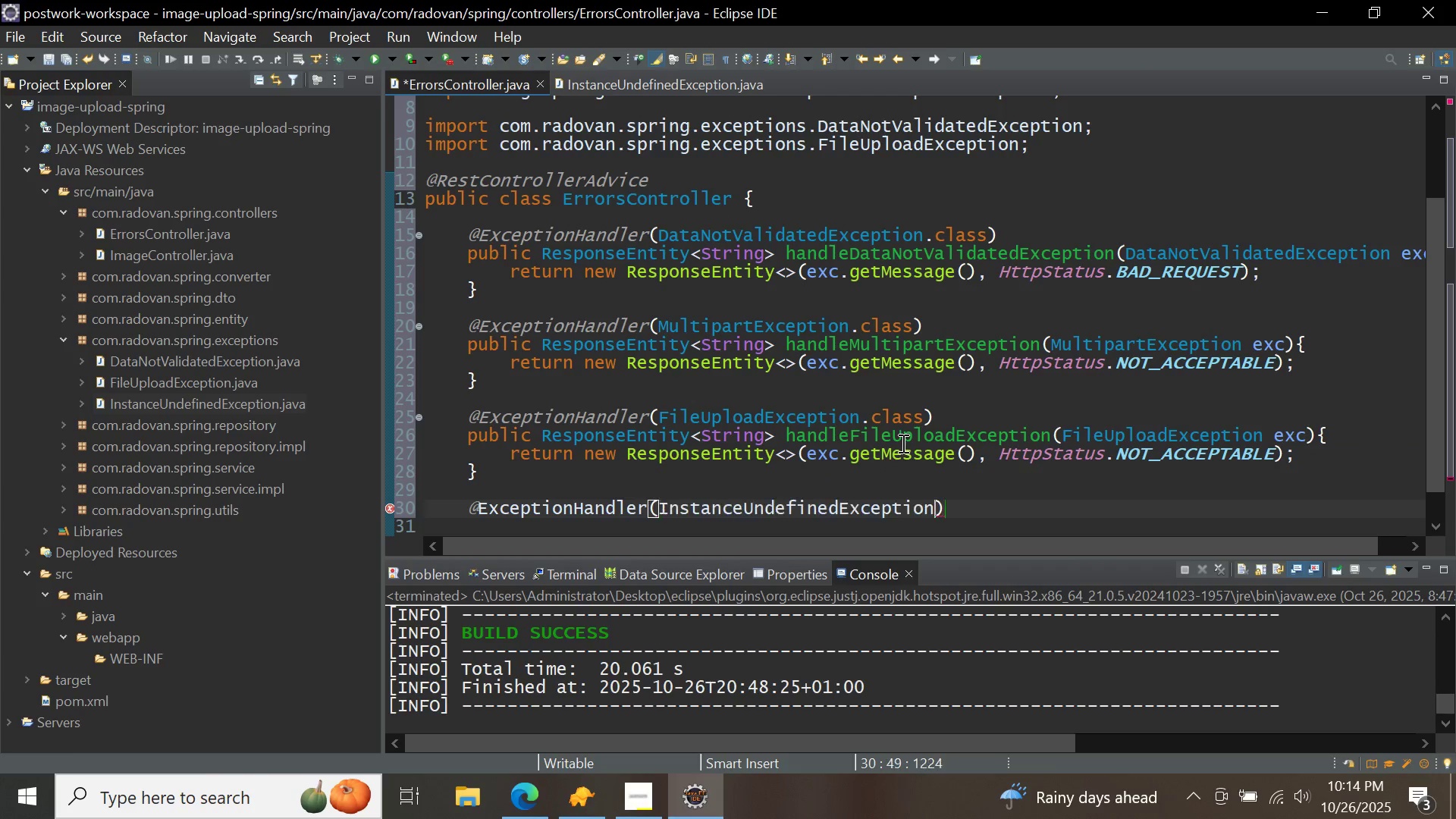 
key(Control+V)
 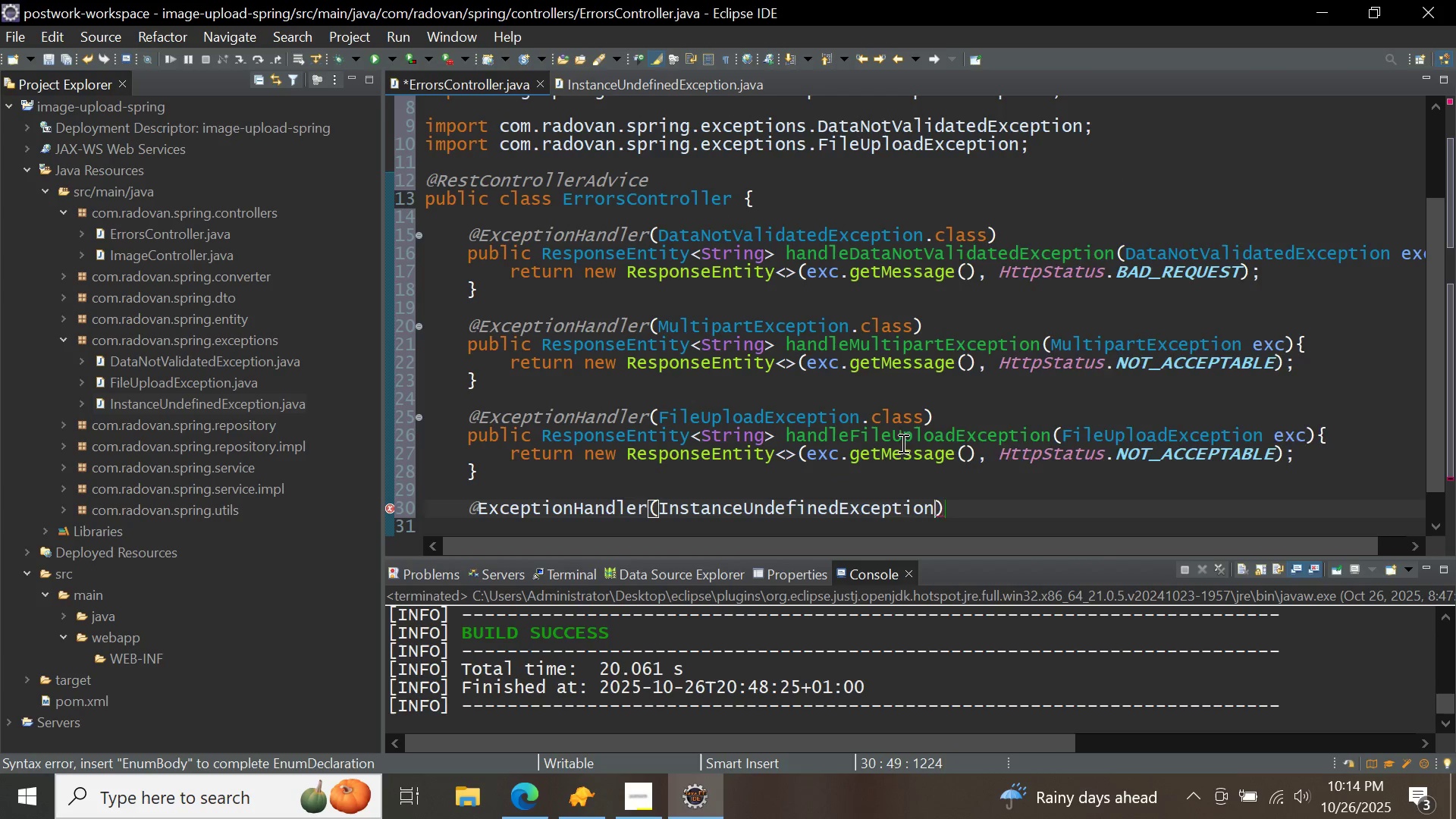 
key(Period)
 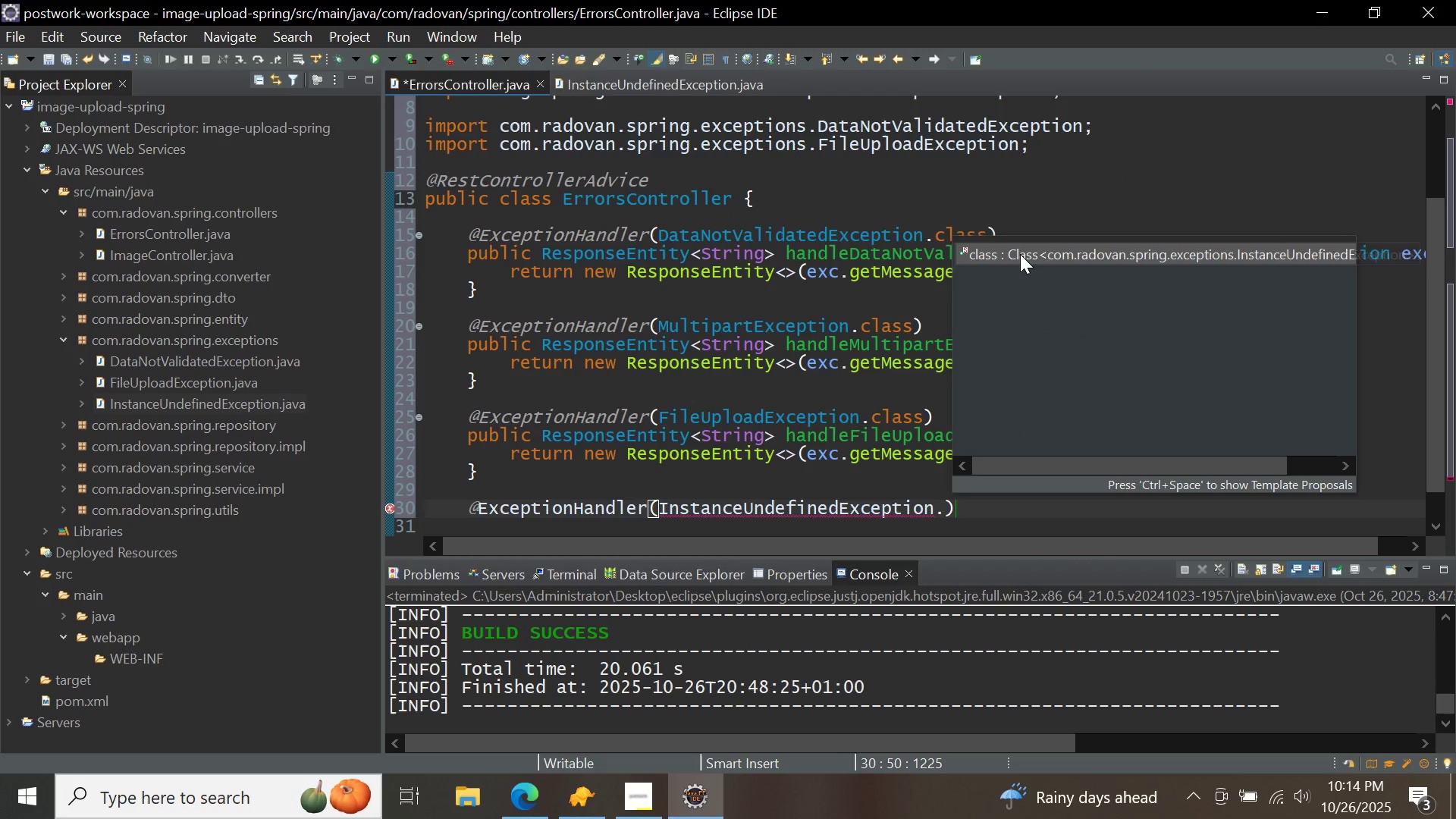 
double_click([1020, 254])
 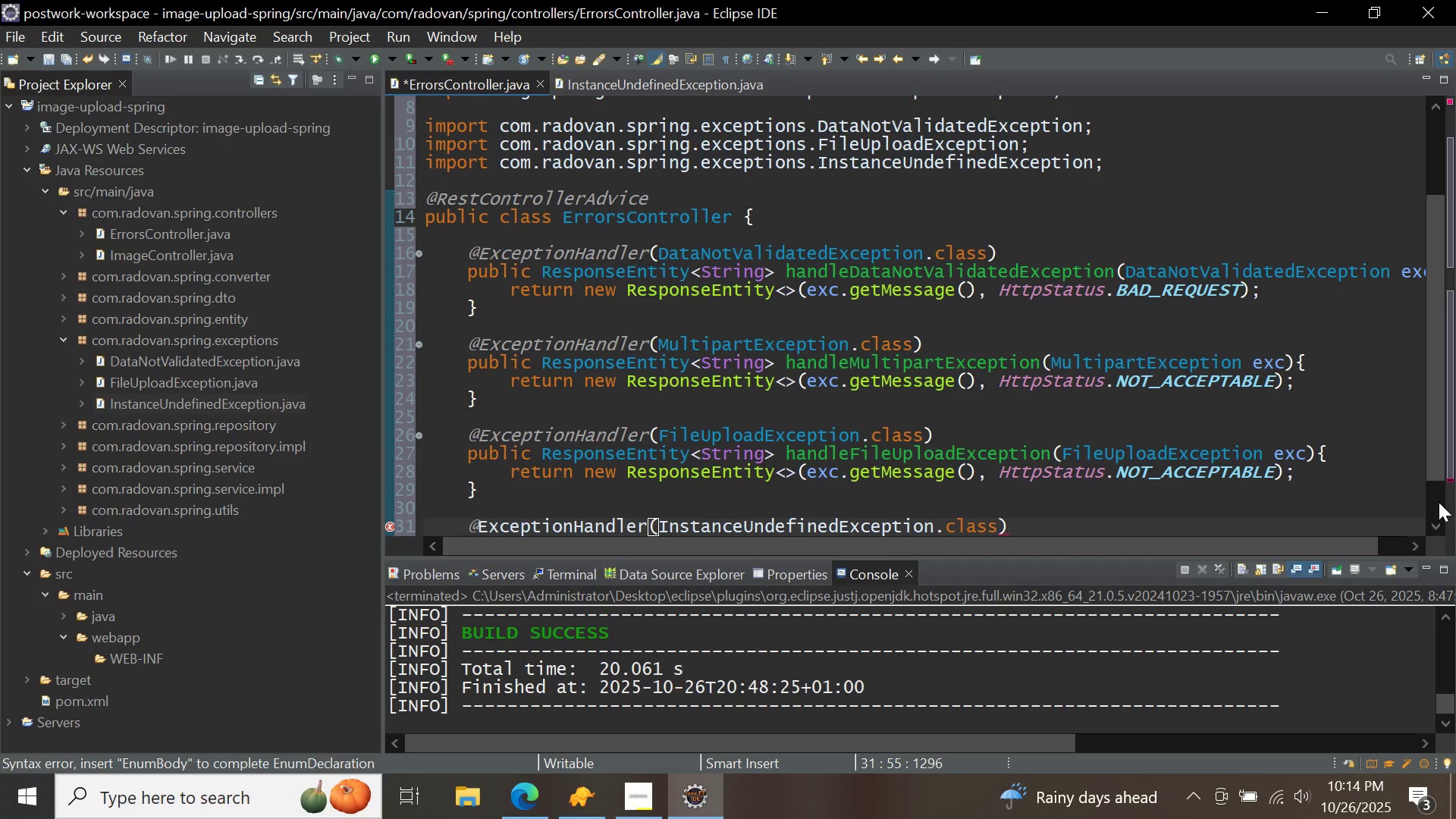 
left_click([1439, 500])
 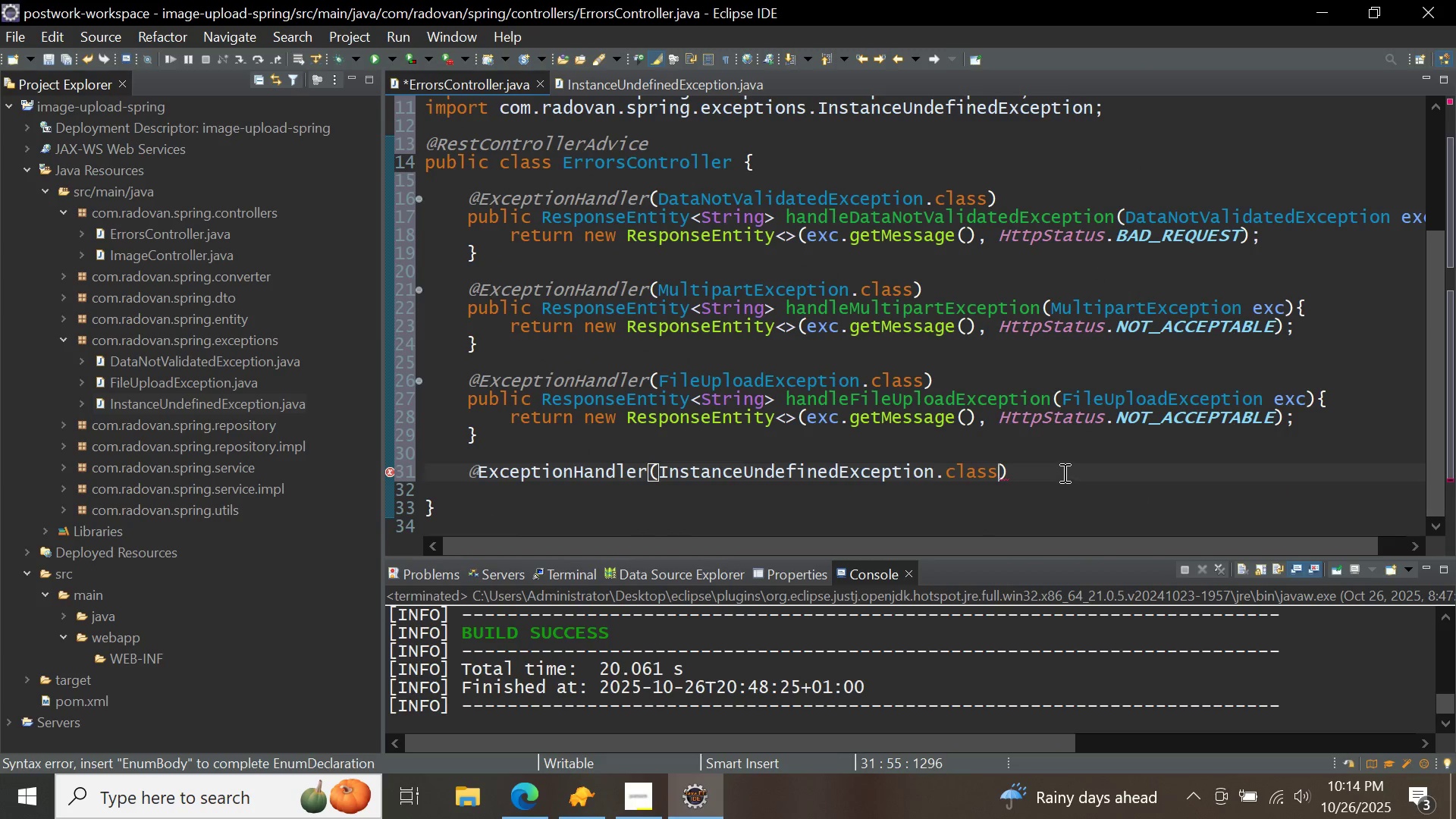 
left_click([1063, 472])
 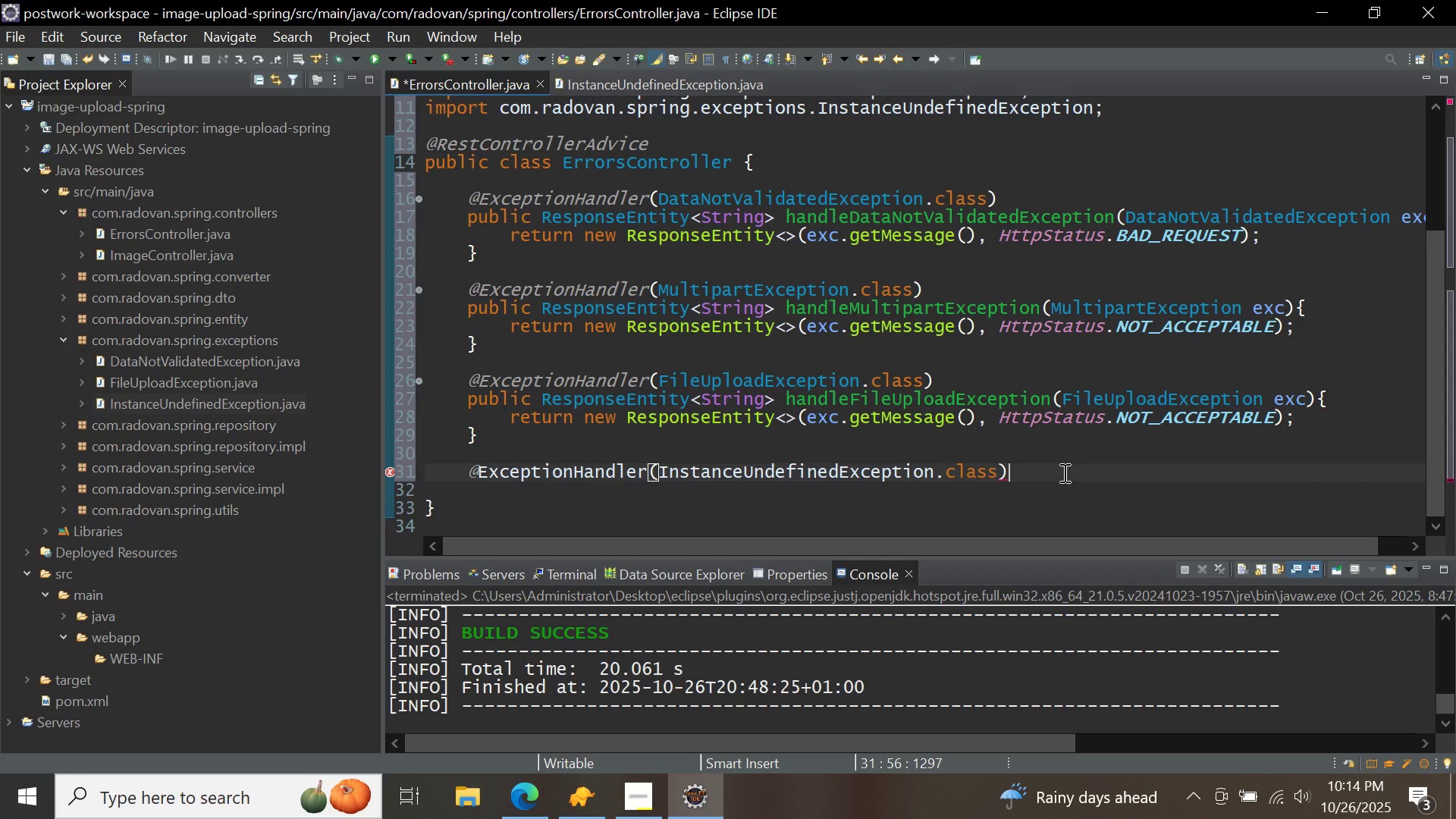 
key(Enter)
 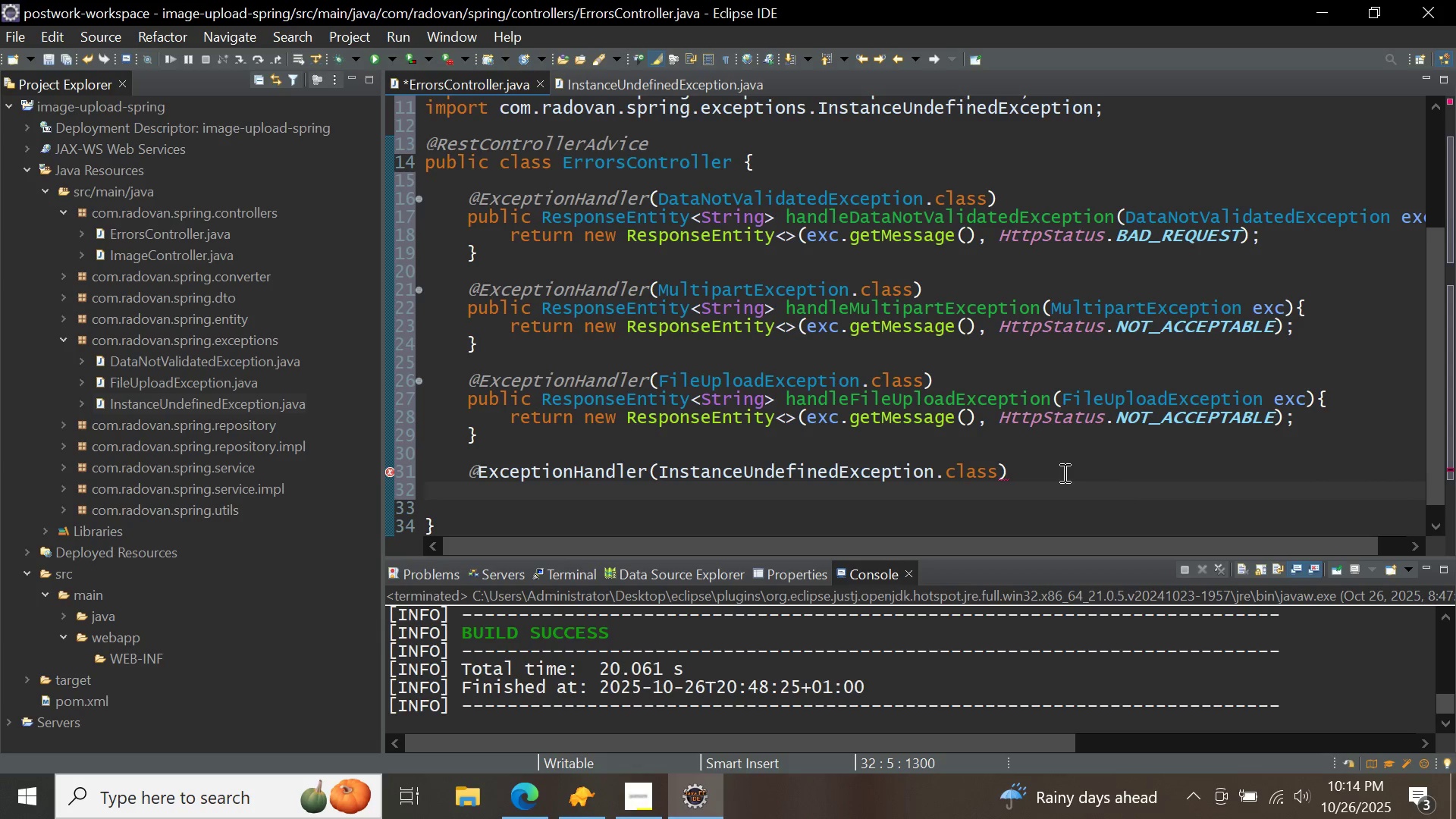 
type(public respo)
 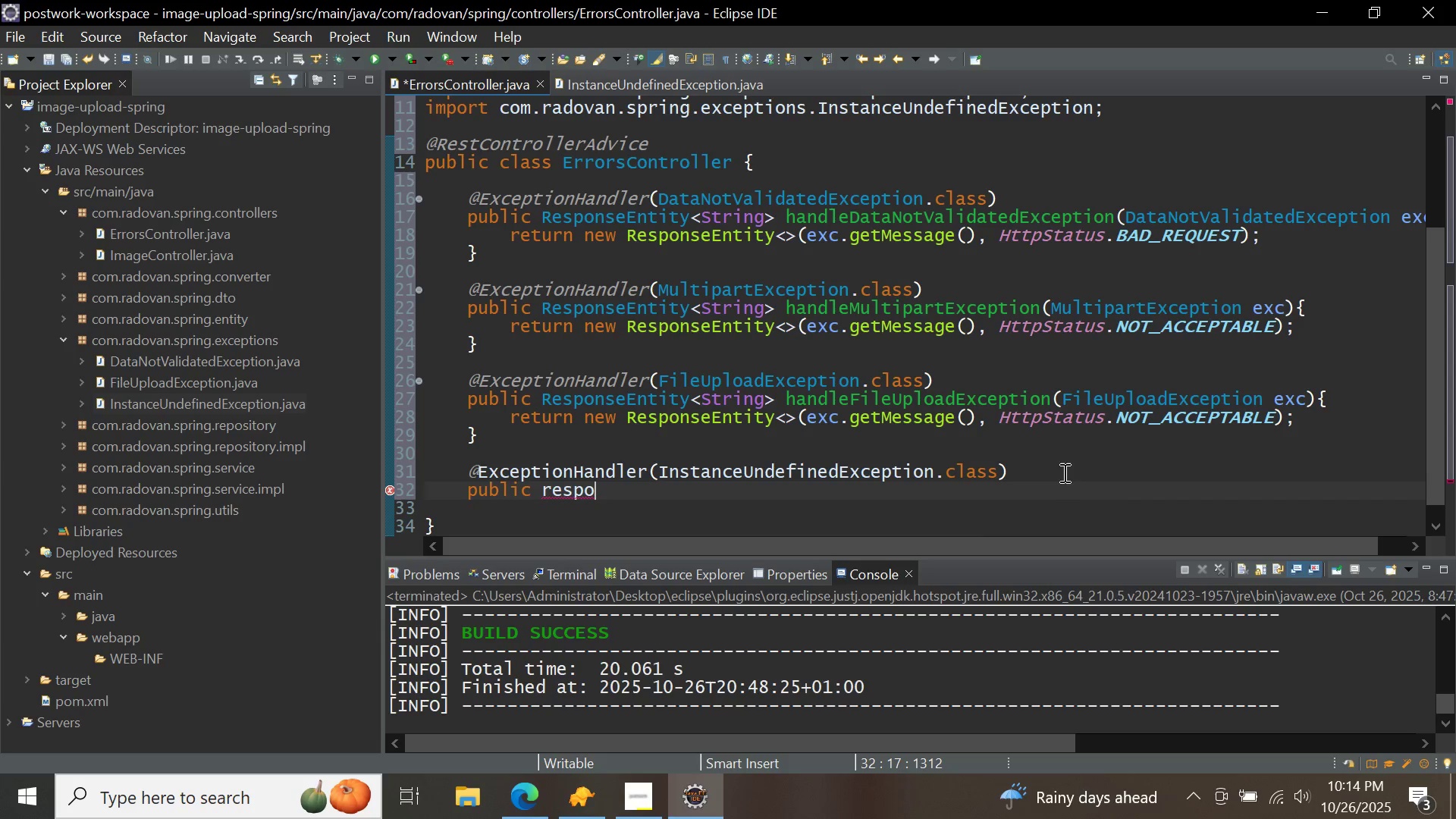 
key(Control+ControlLeft)
 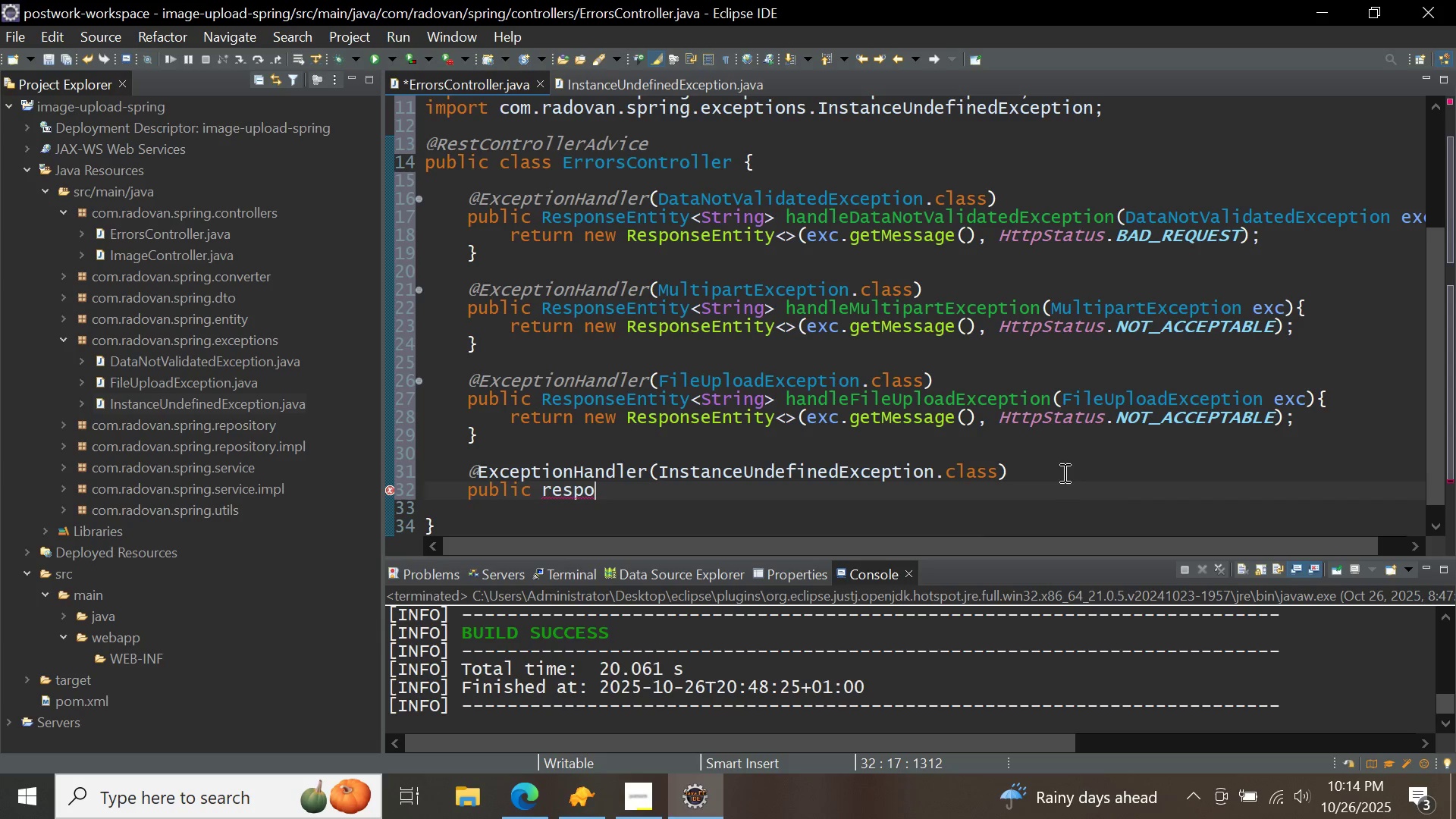 
key(Control+Space)
 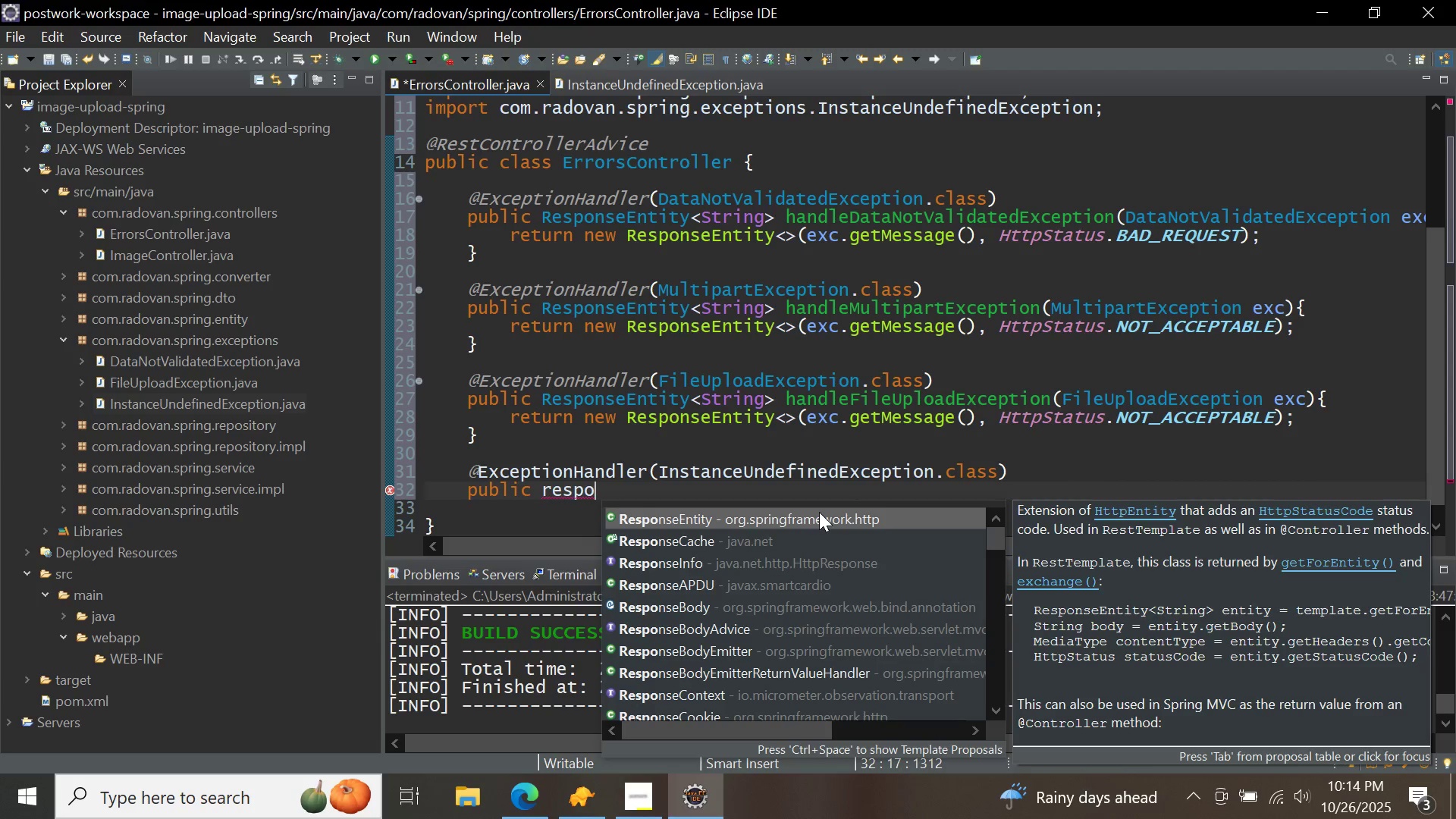 
double_click([819, 512])
 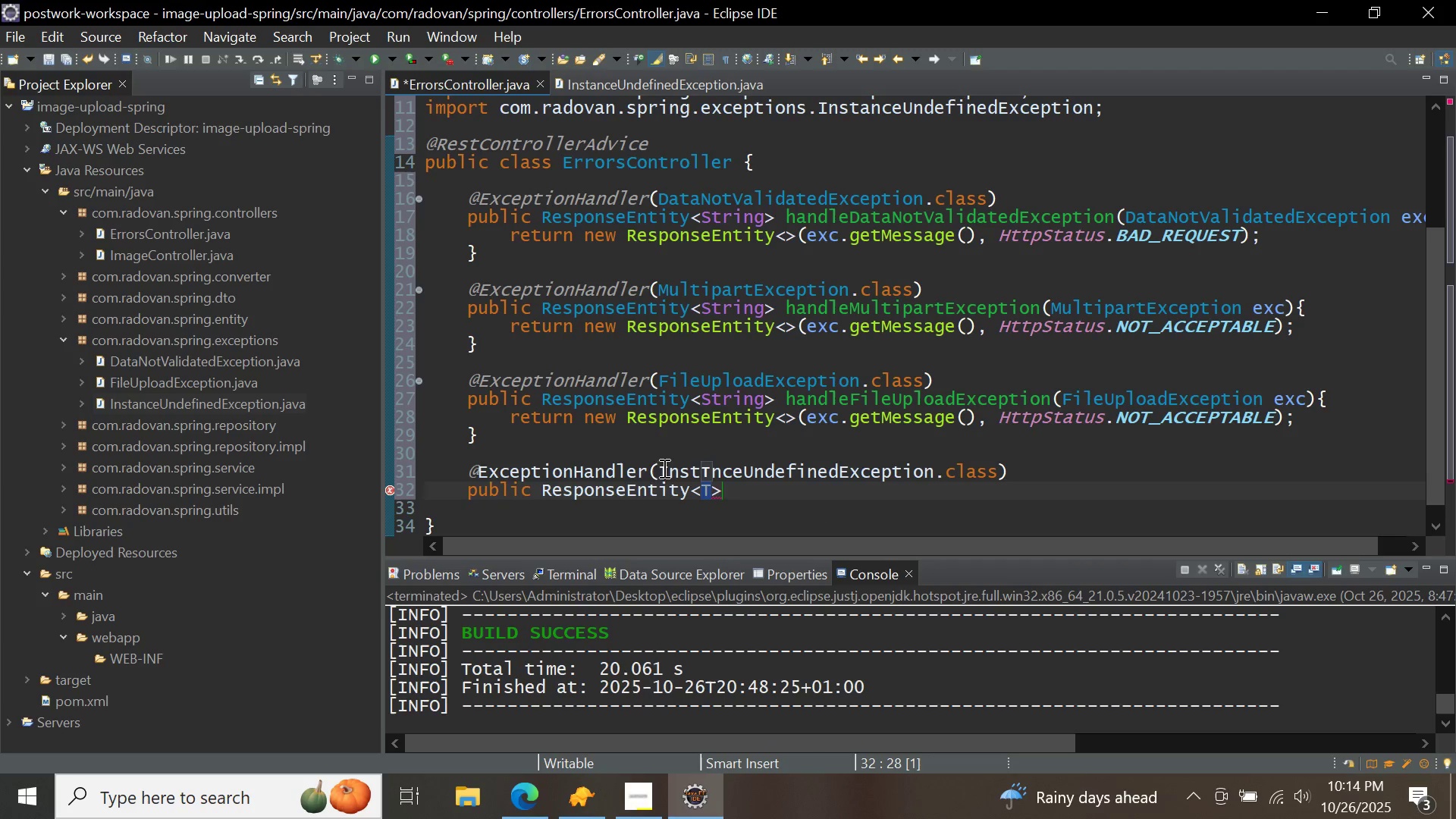 
left_click_drag(start_coordinate=[661, 469], to_coordinate=[728, 471])
 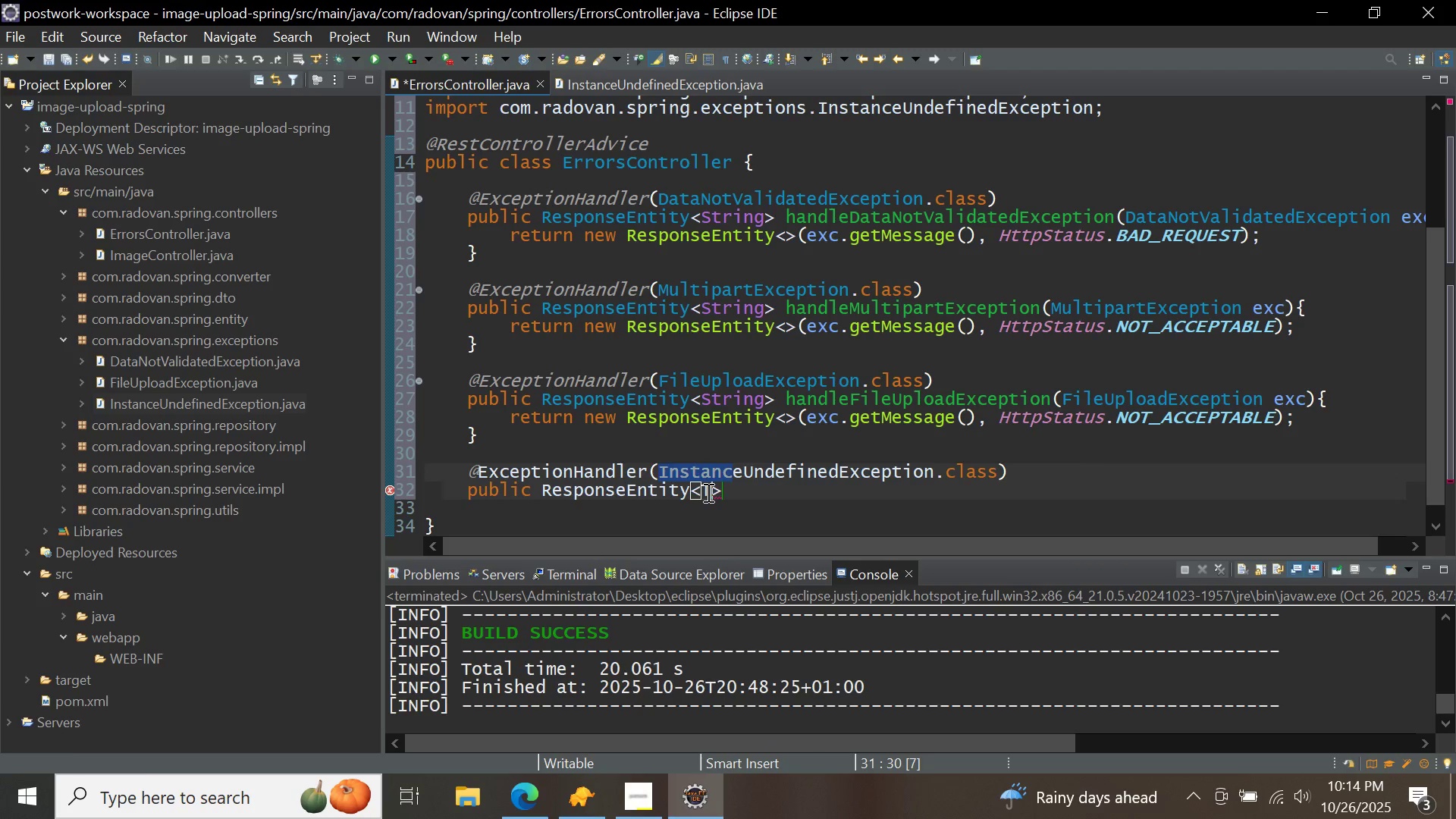 
left_click([707, 492])
 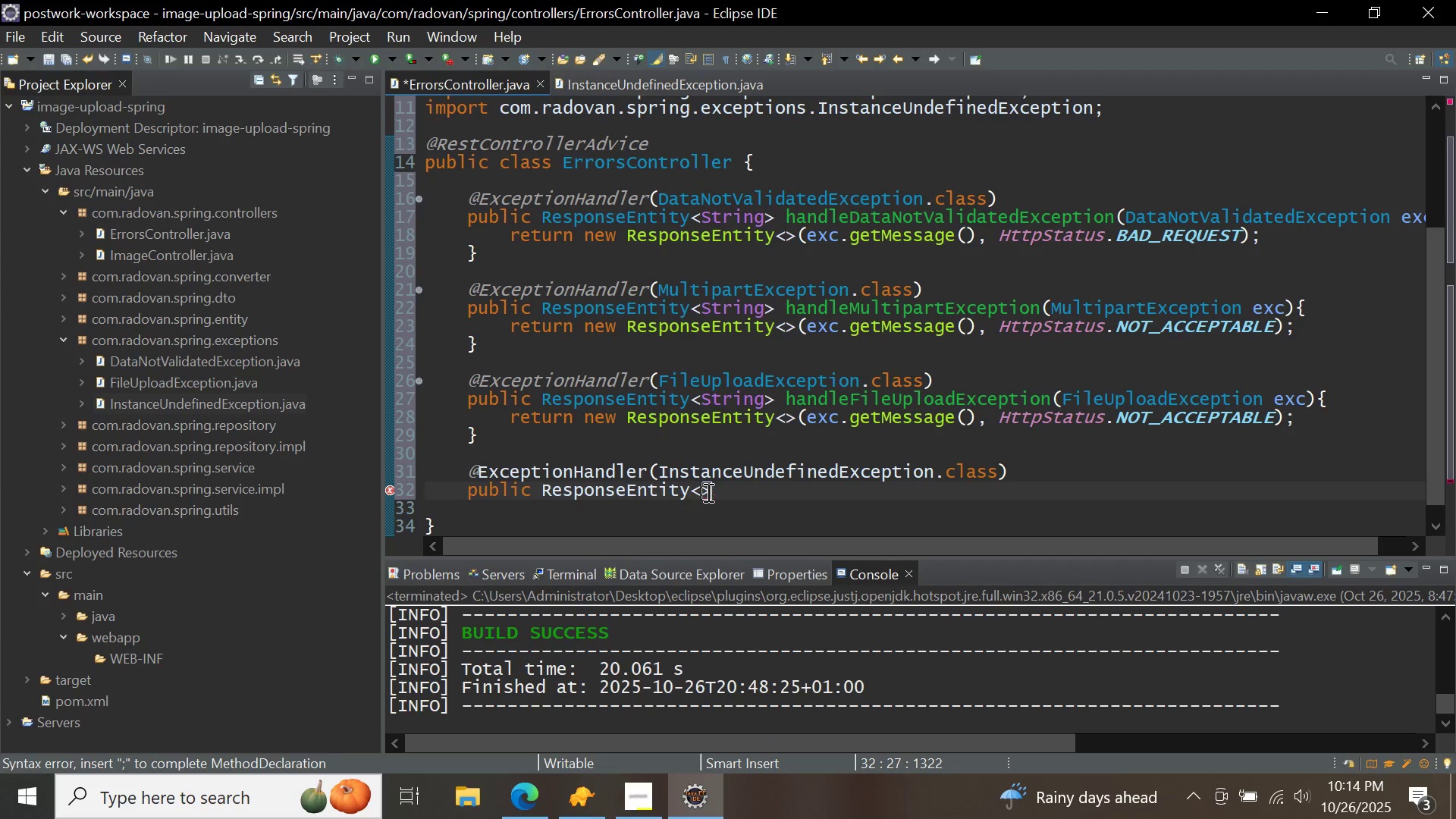 
key(Backspace)
type(String)
 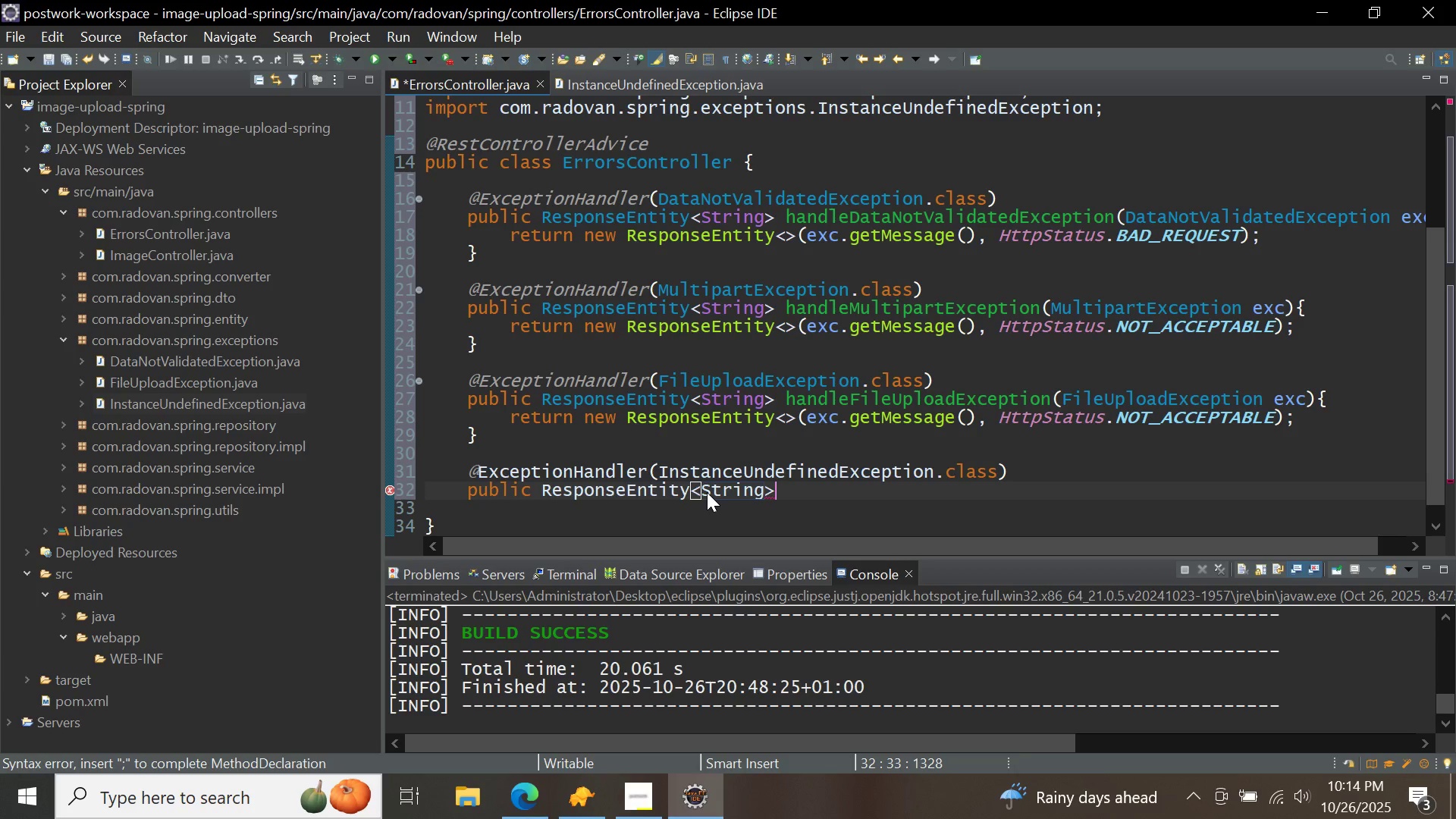 
key(ArrowRight)
 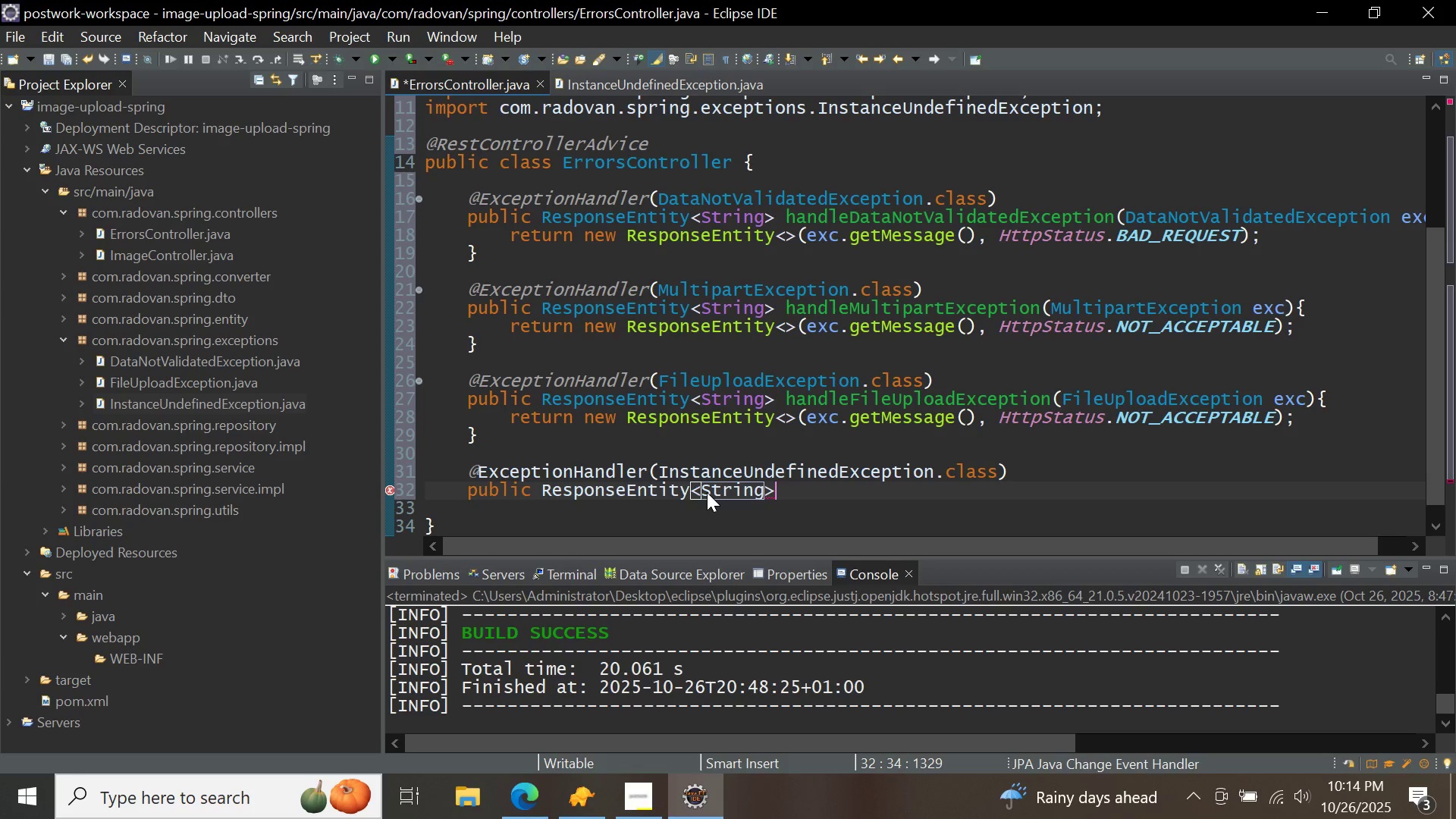 
type( handle)
 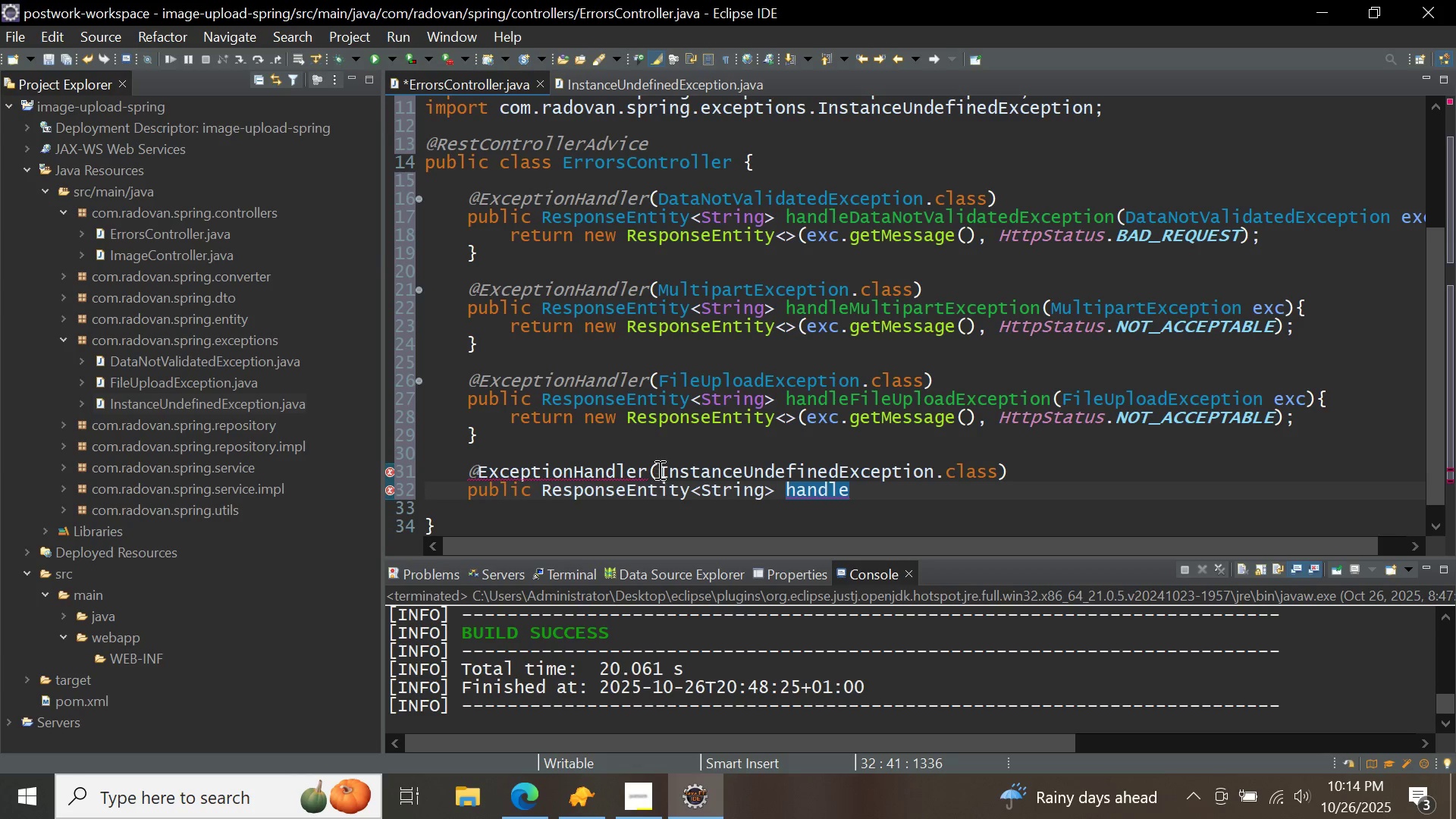 
left_click_drag(start_coordinate=[658, 467], to_coordinate=[935, 474])
 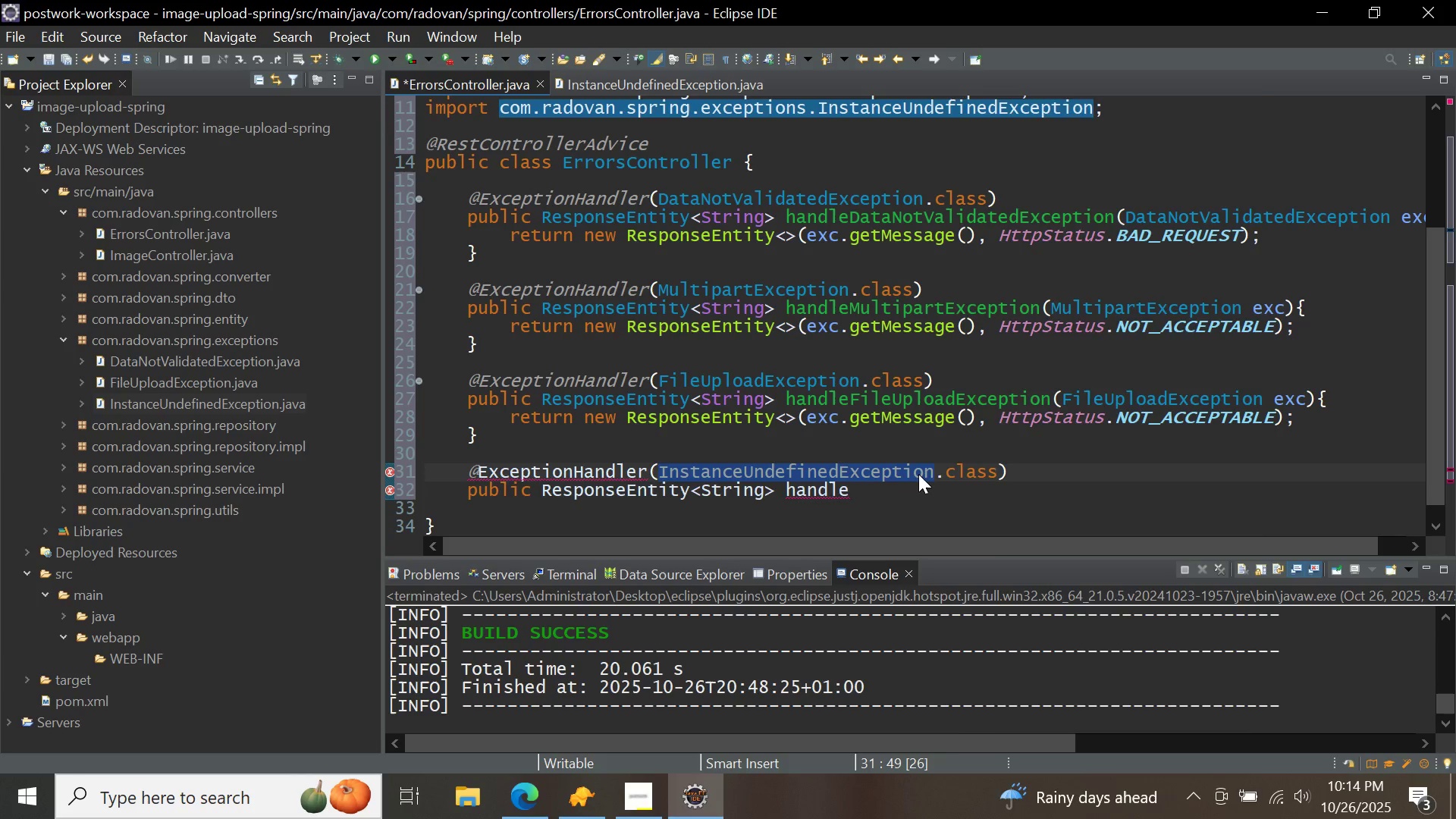 
right_click([918, 474])
 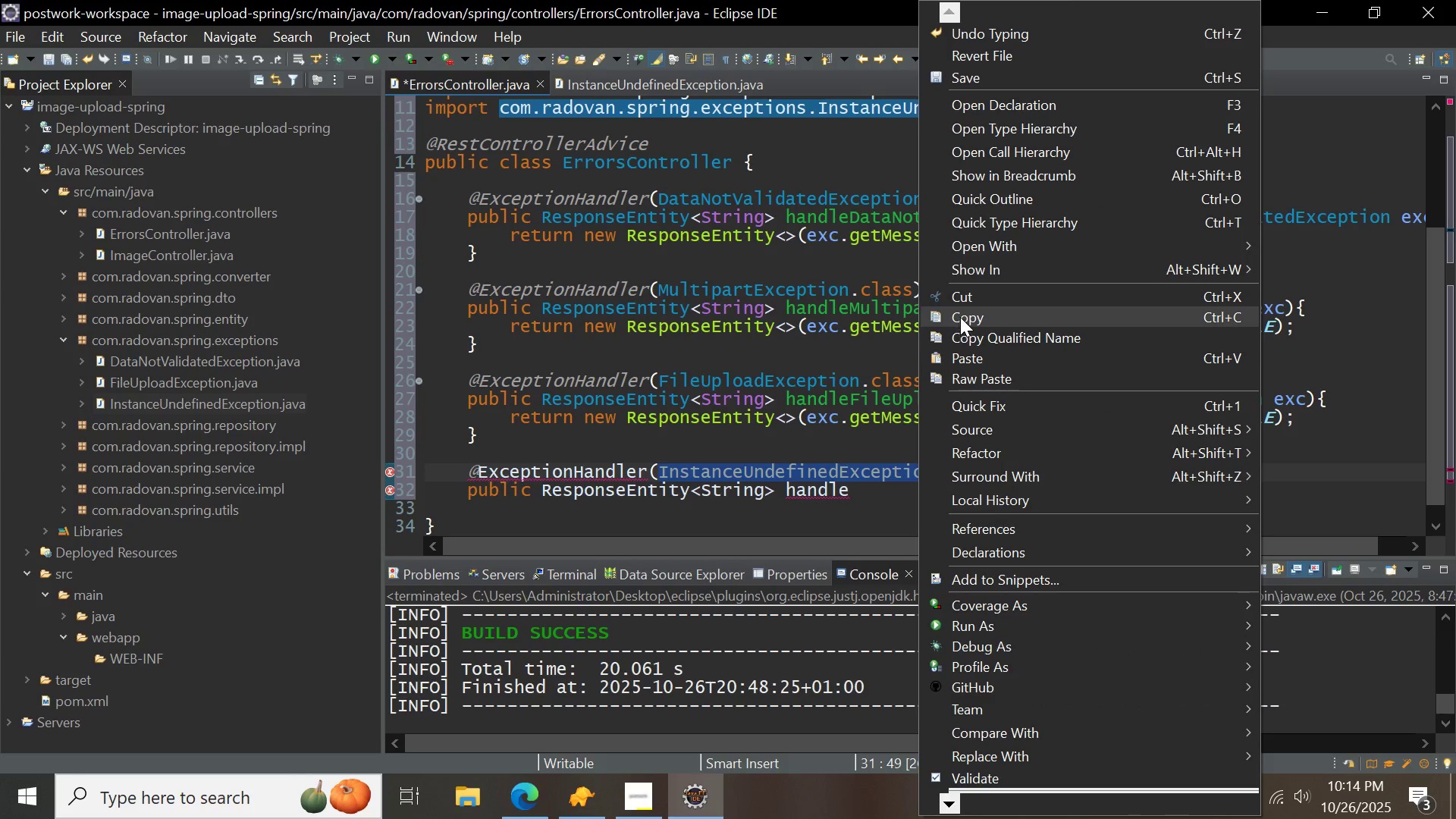 
left_click([960, 317])
 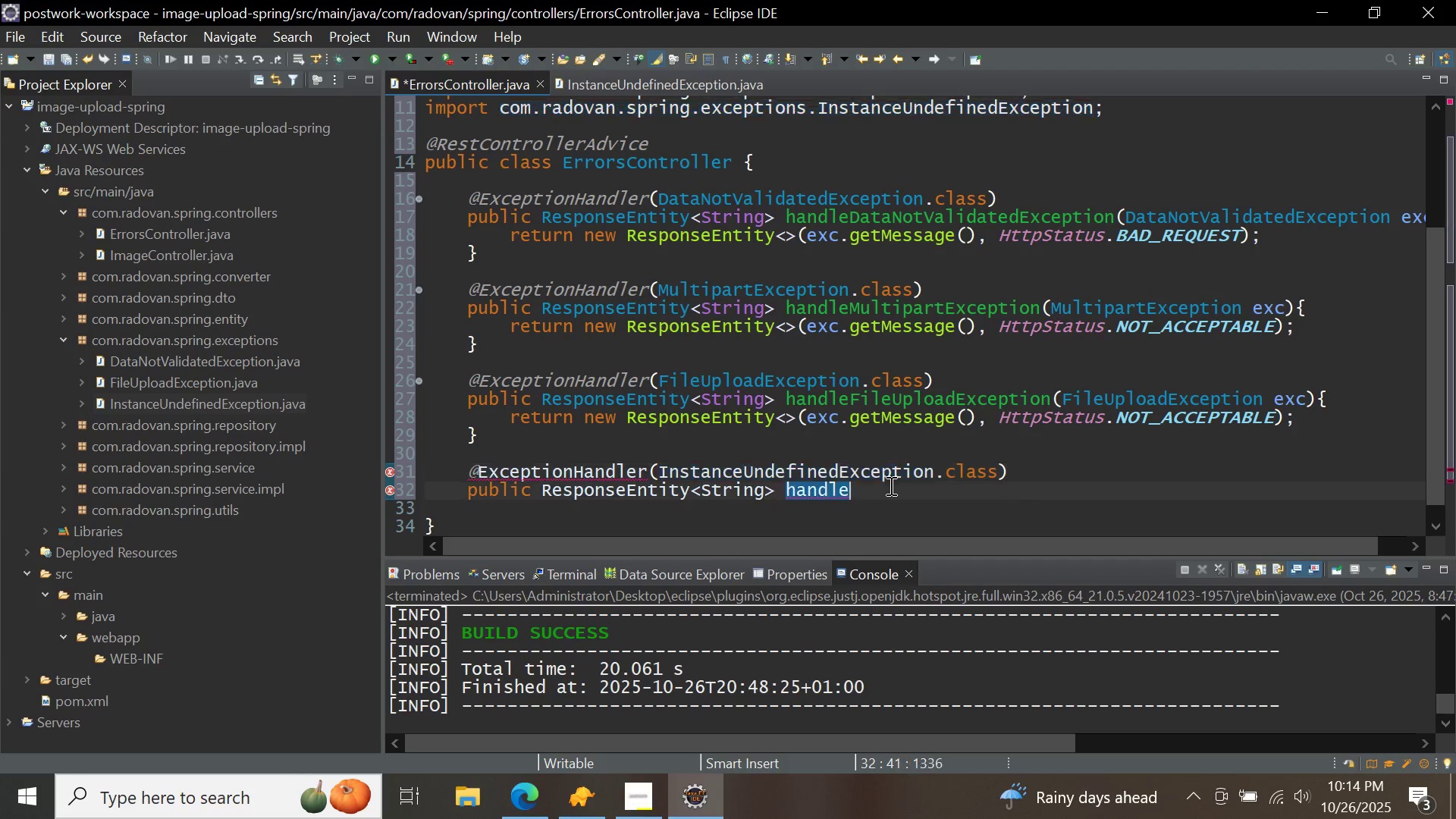 
left_click([890, 485])
 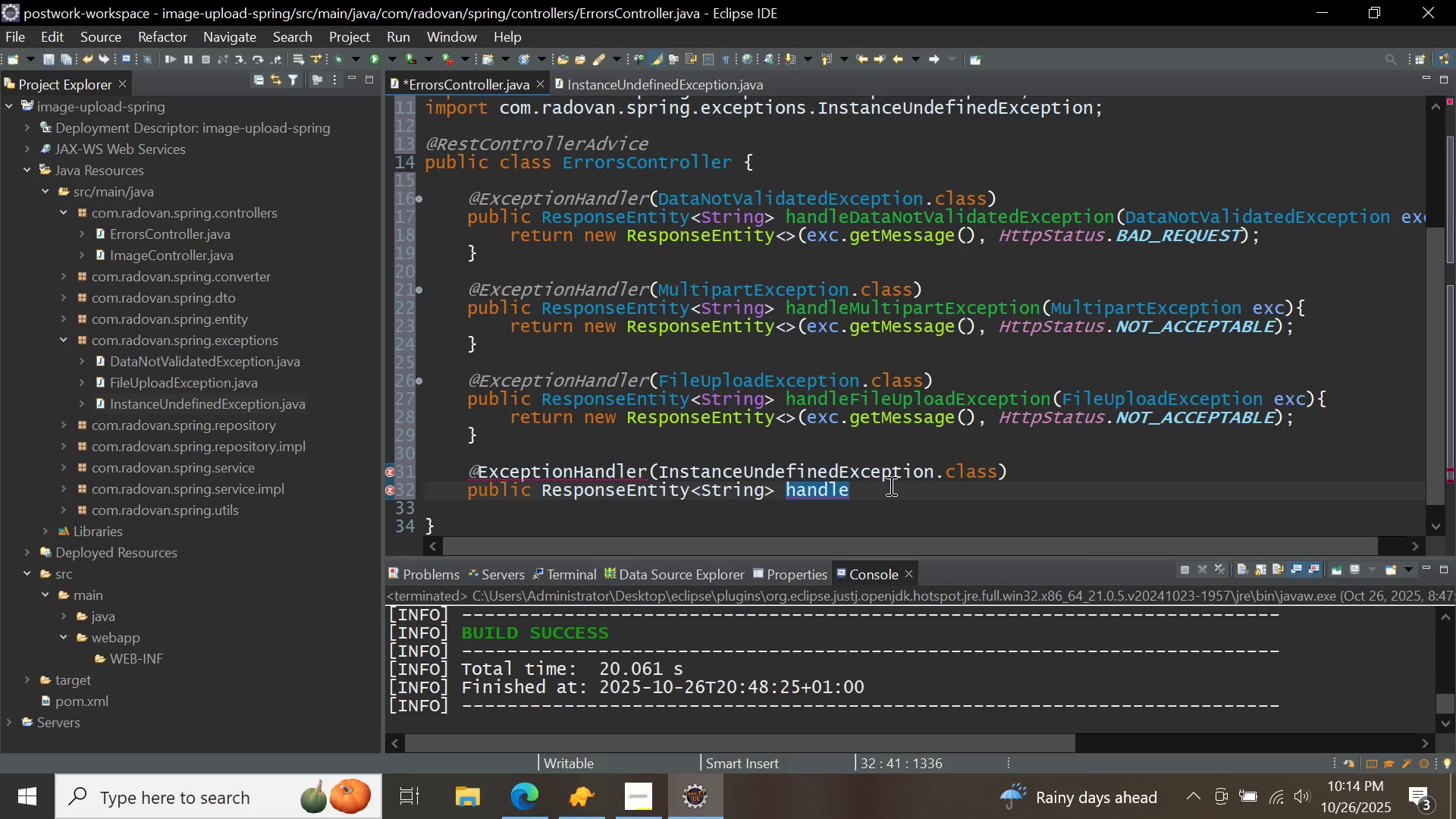 
key(Control+ControlLeft)
 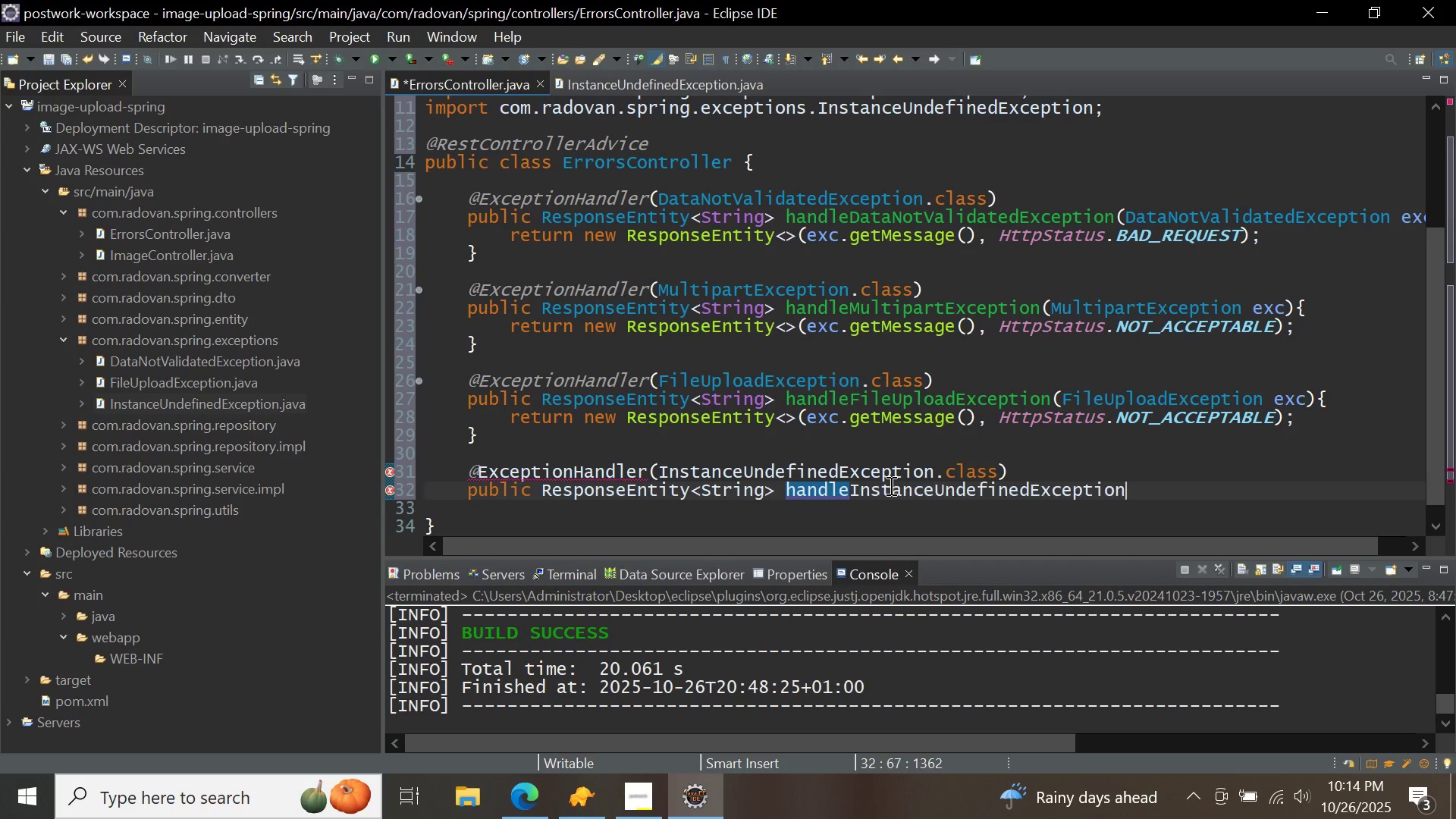 
key(Control+V)
 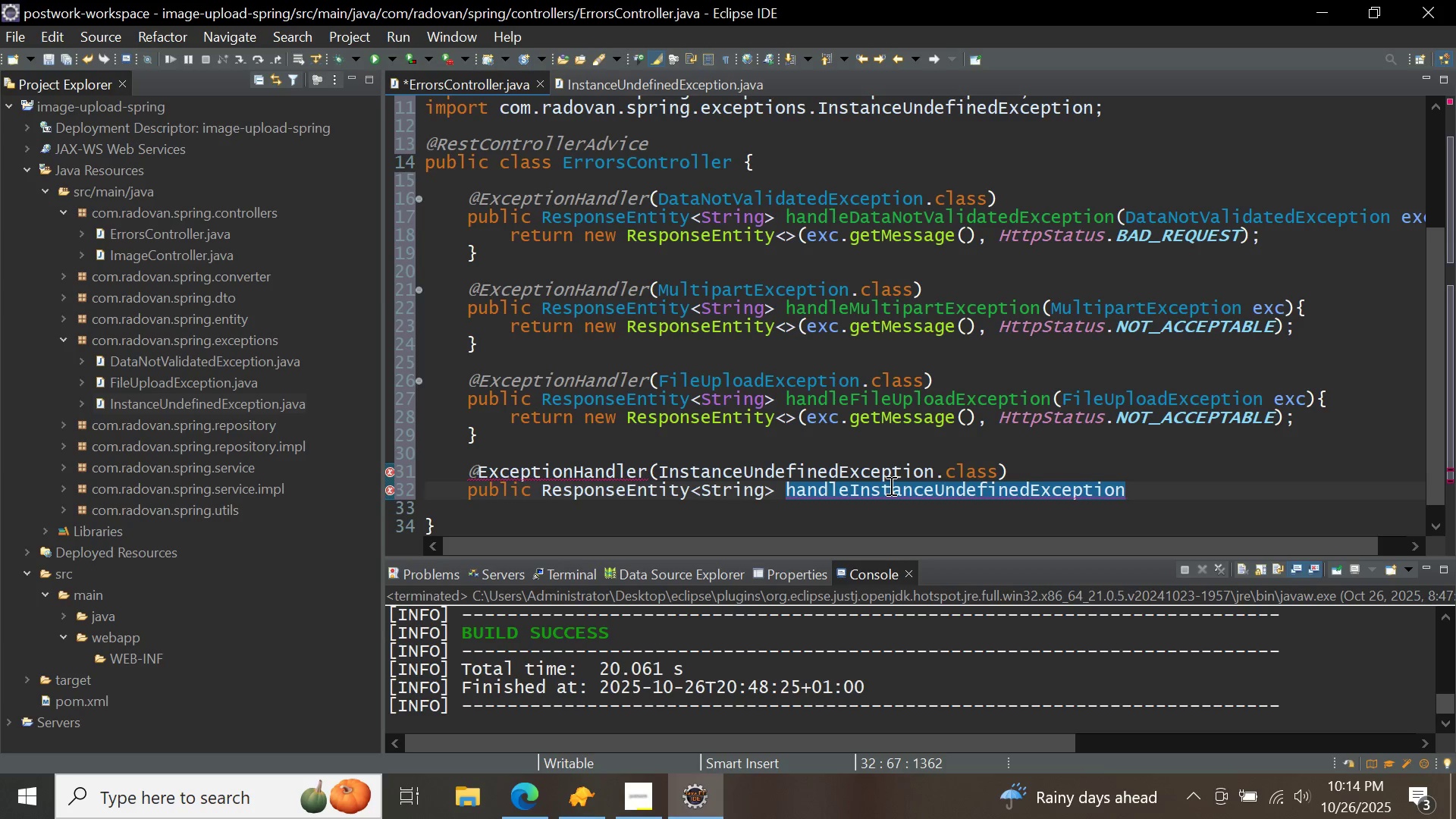 
key(Shift+9)
 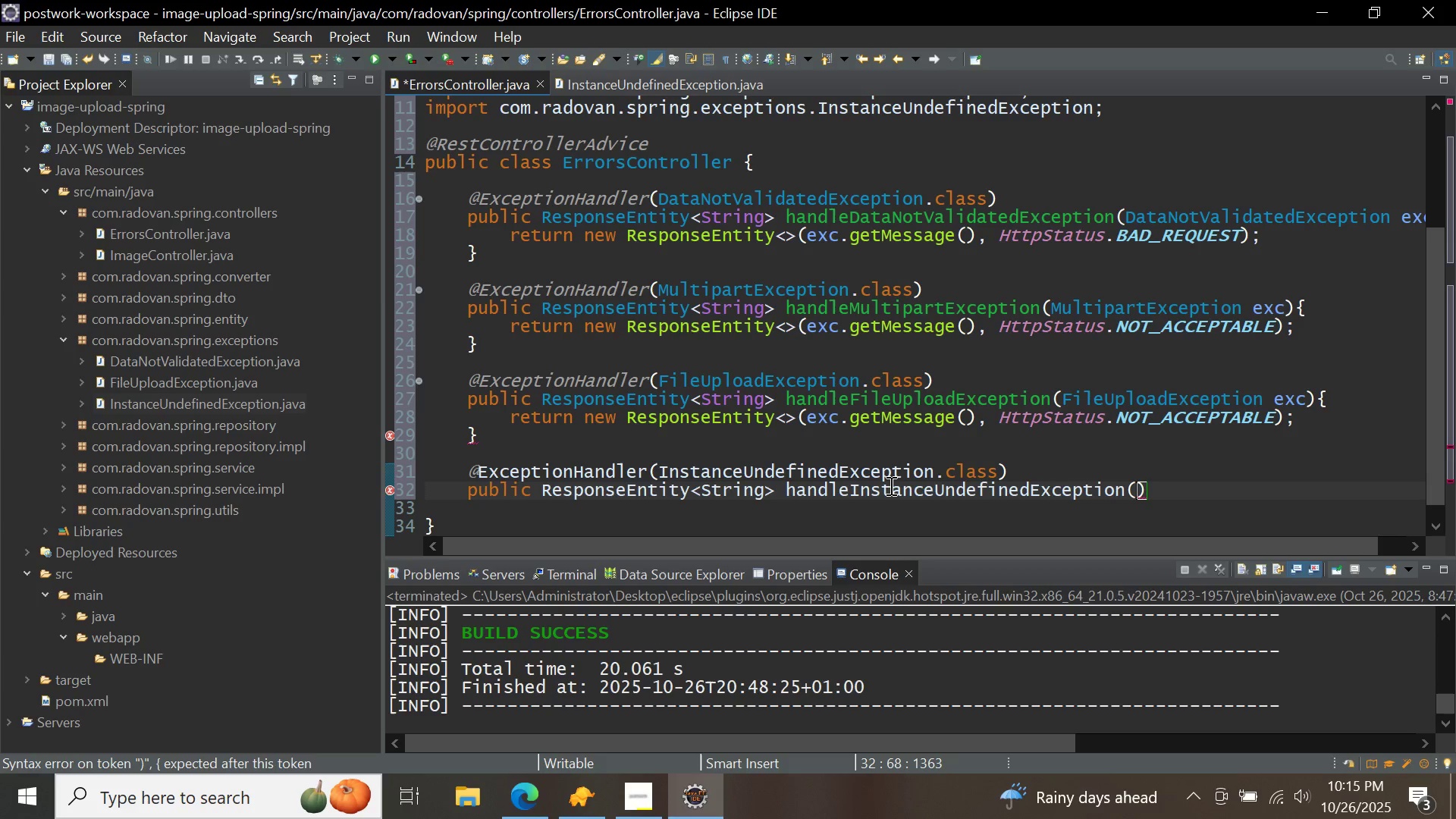 
key(Control+ControlLeft)
 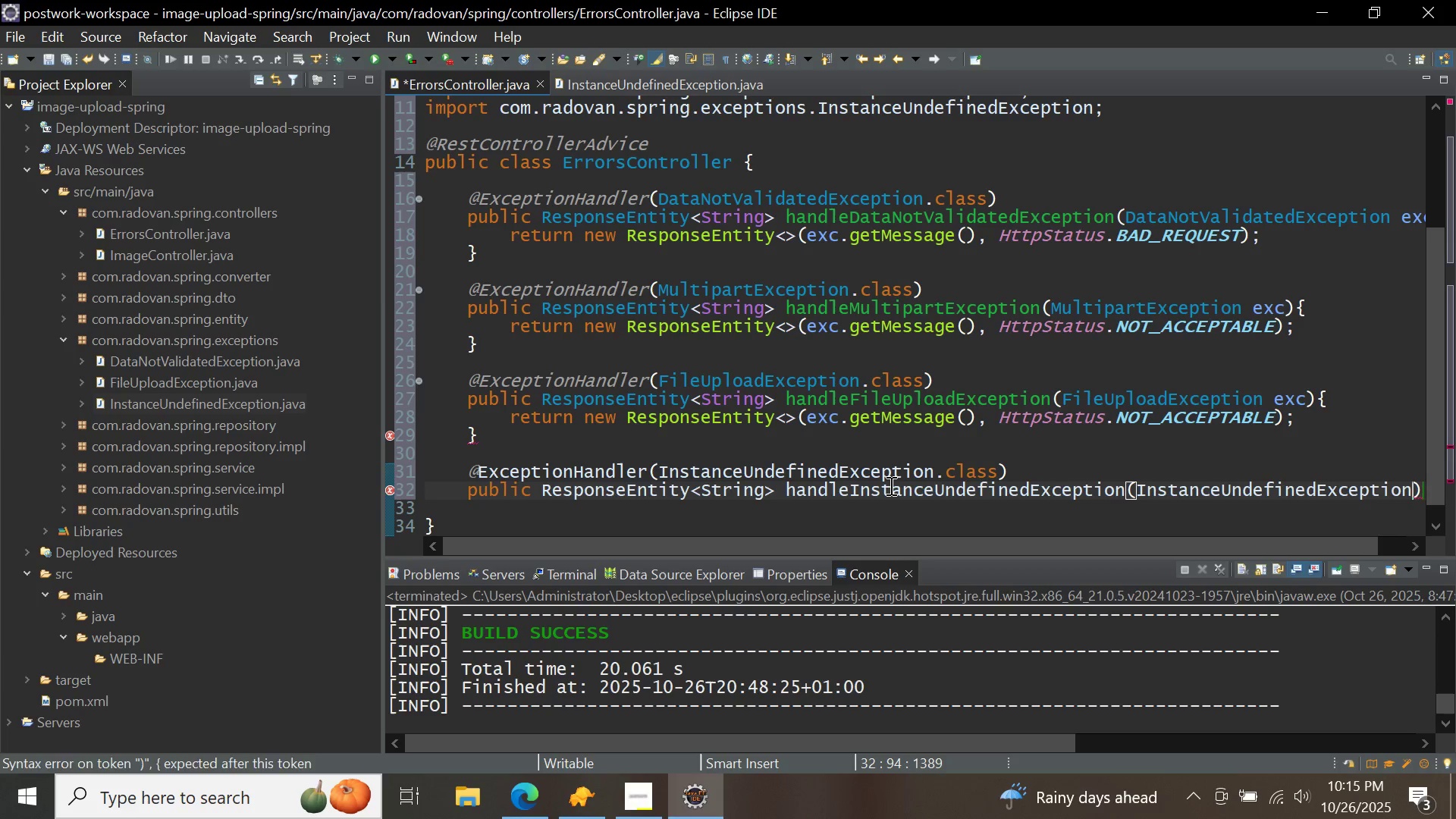 
key(Control+V)
 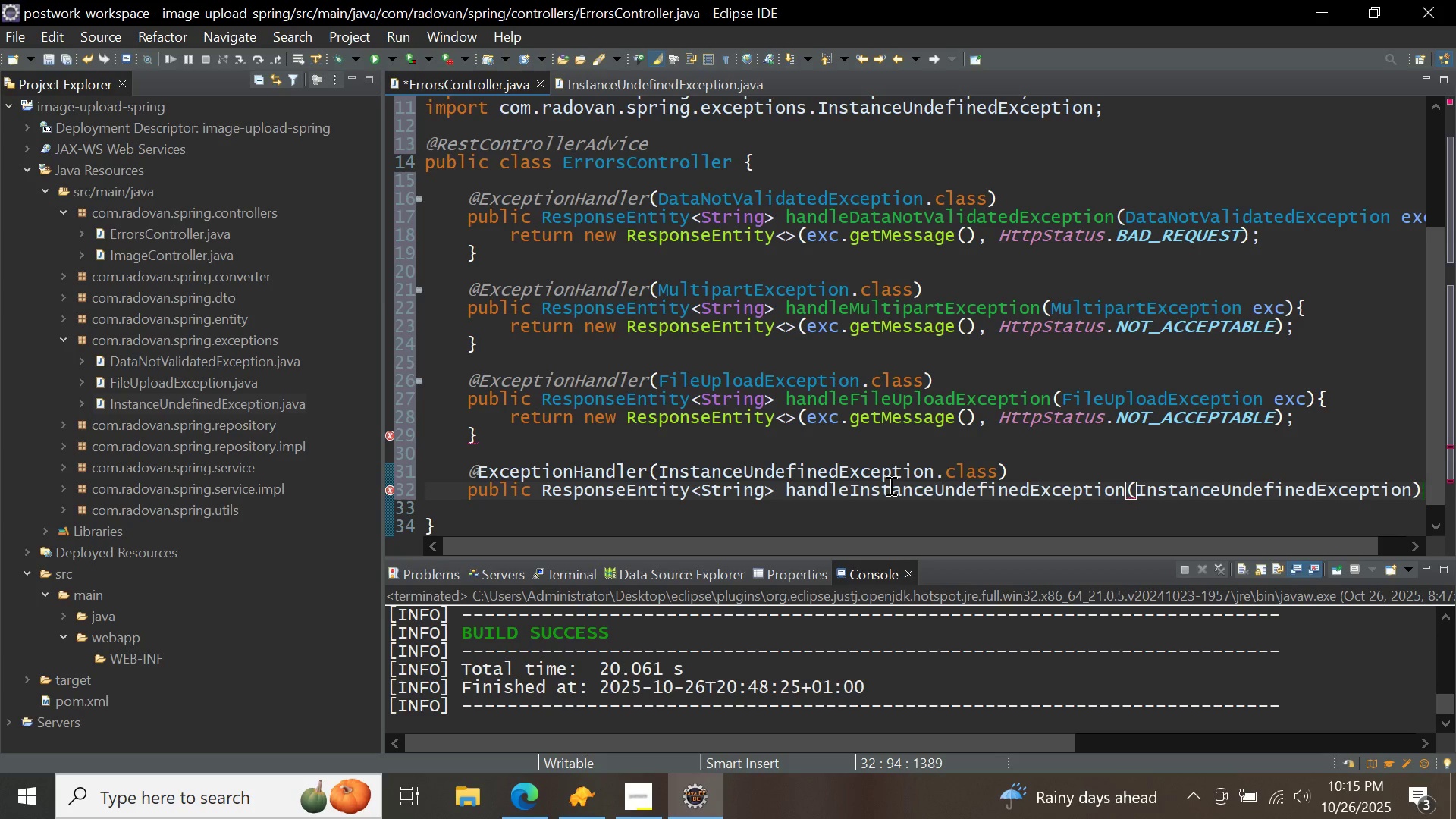 
type( exc)
 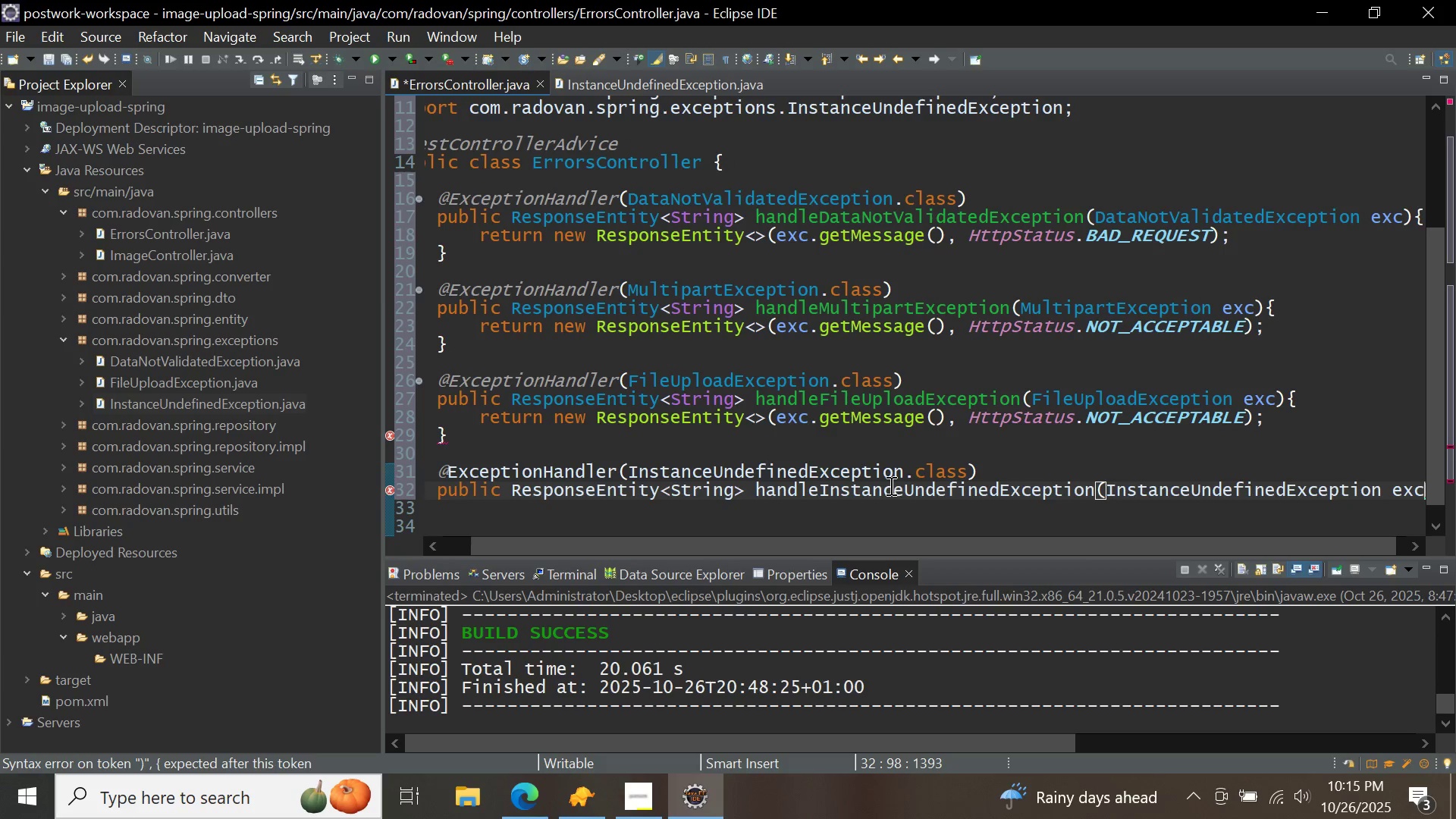 
key(ArrowRight)
 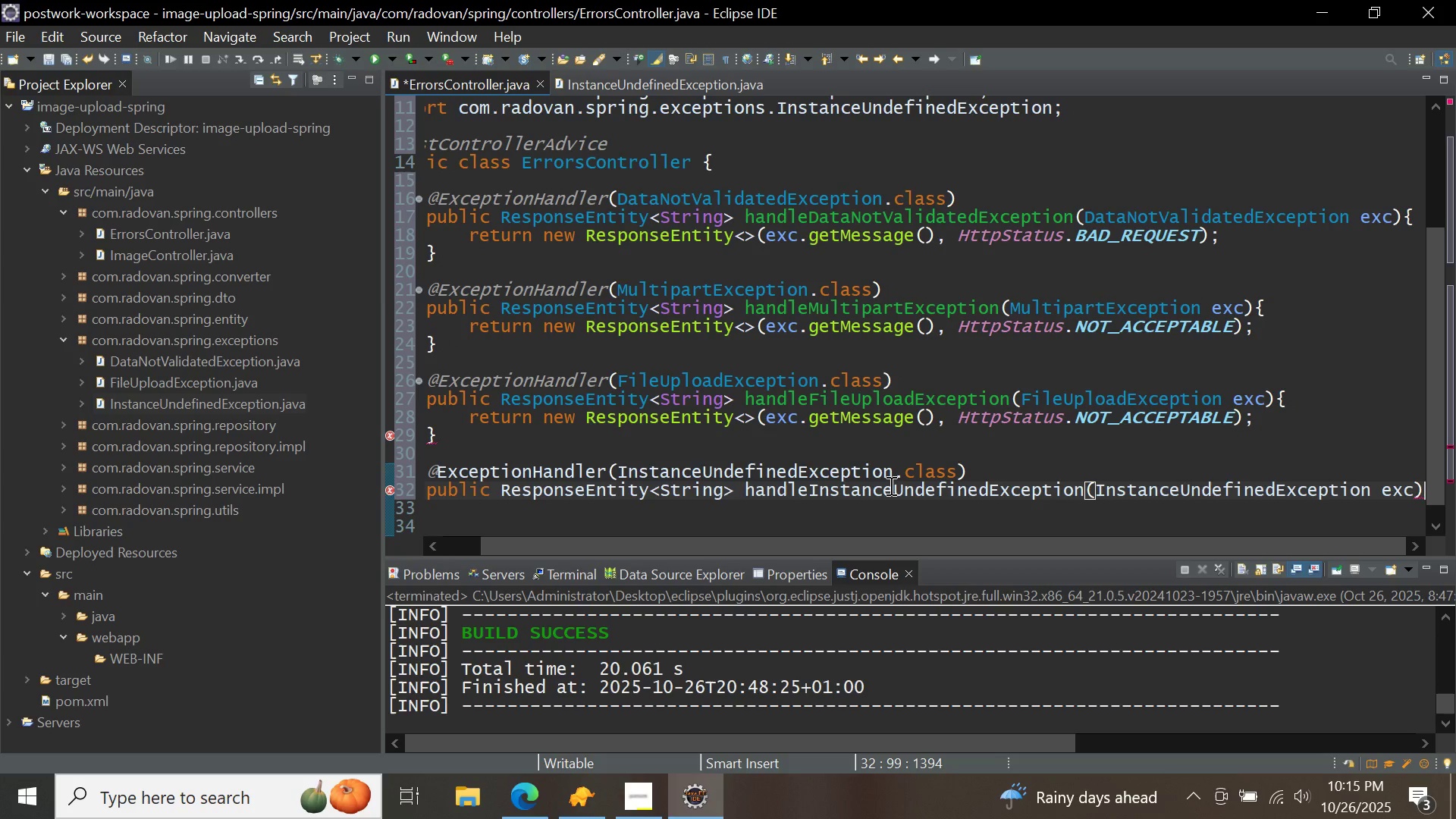 
key(Shift+BracketLeft)
 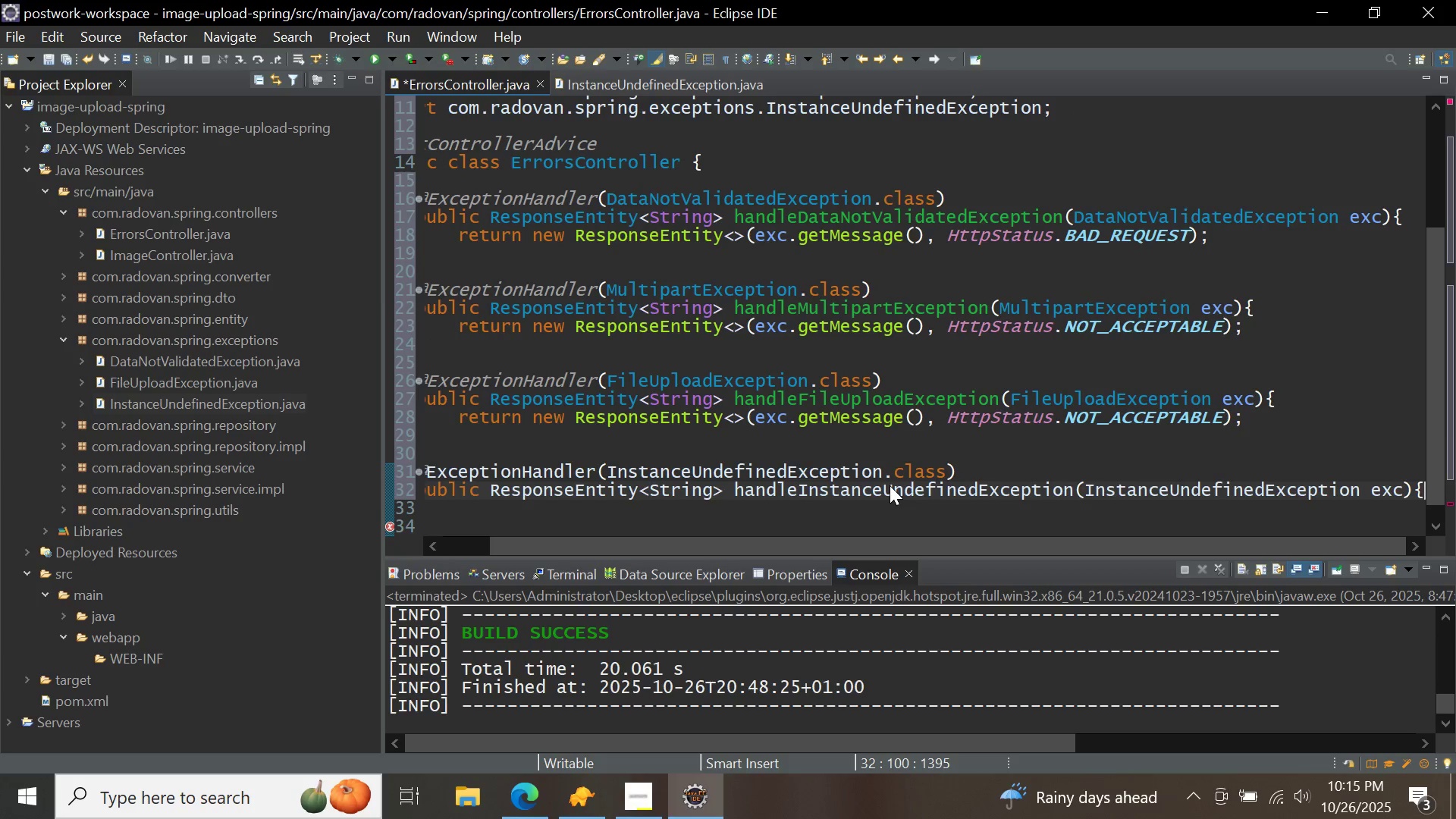 
key(Shift+BracketRight)
 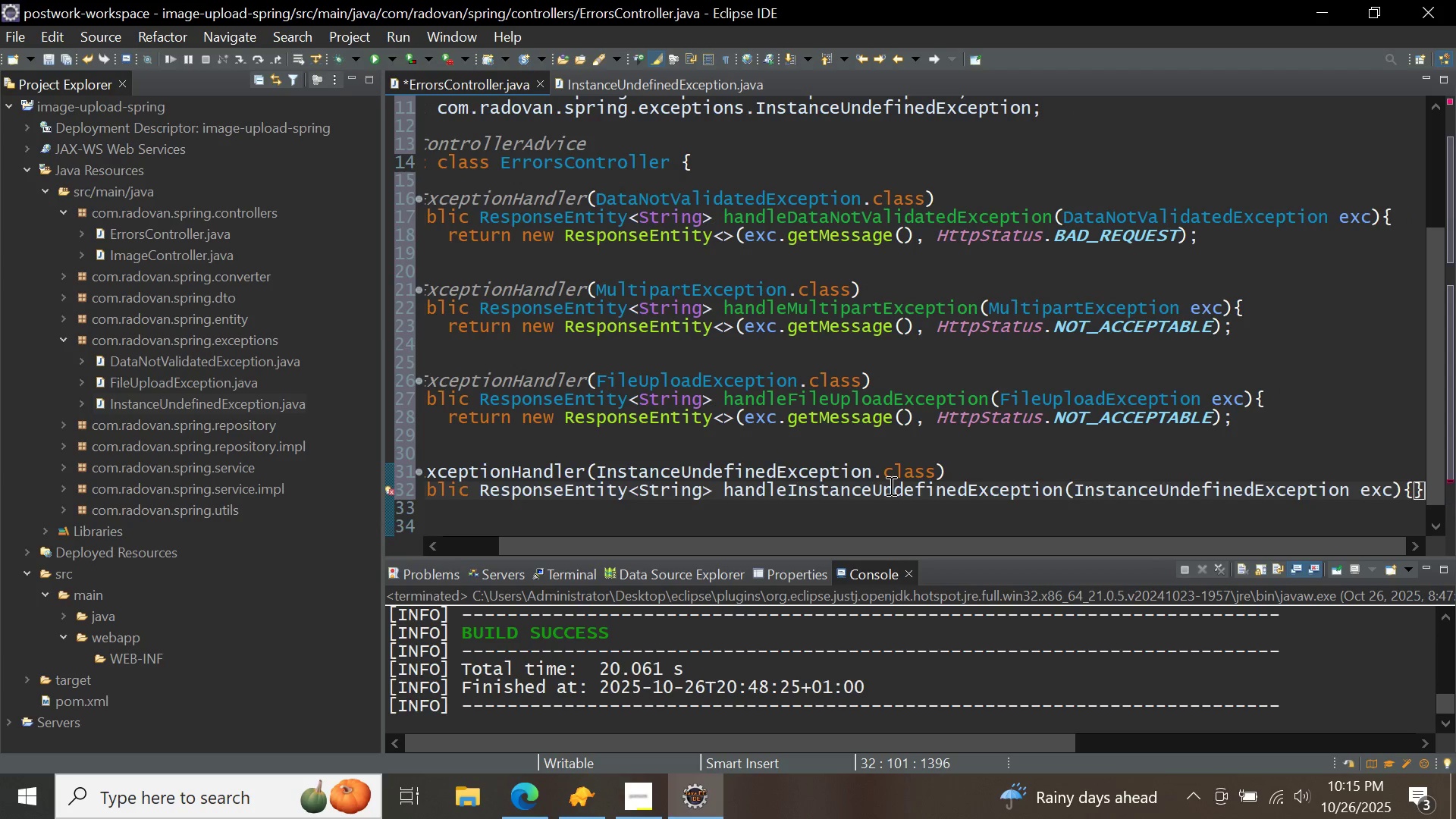 
key(ArrowLeft)
 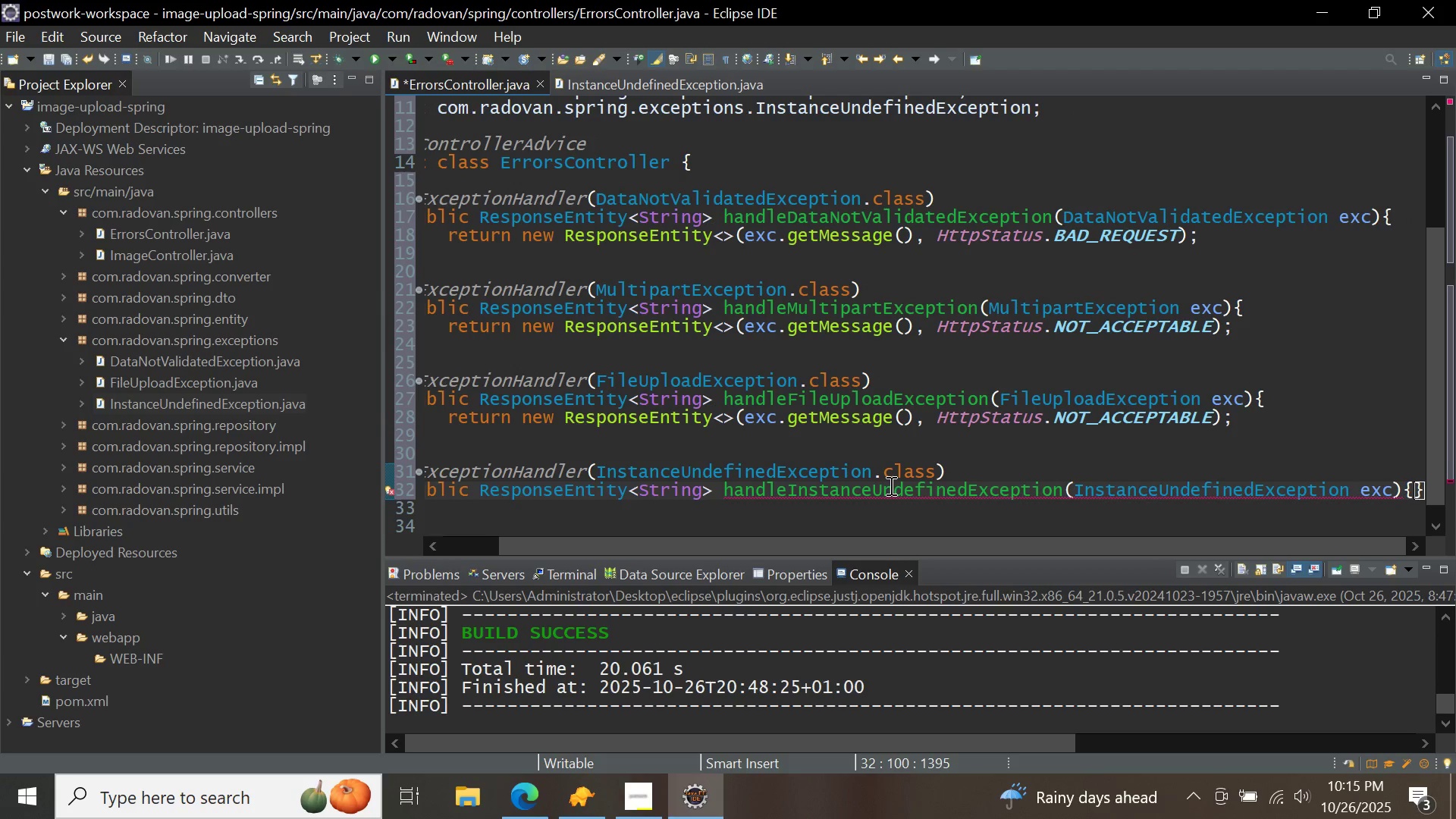 
key(Enter)
 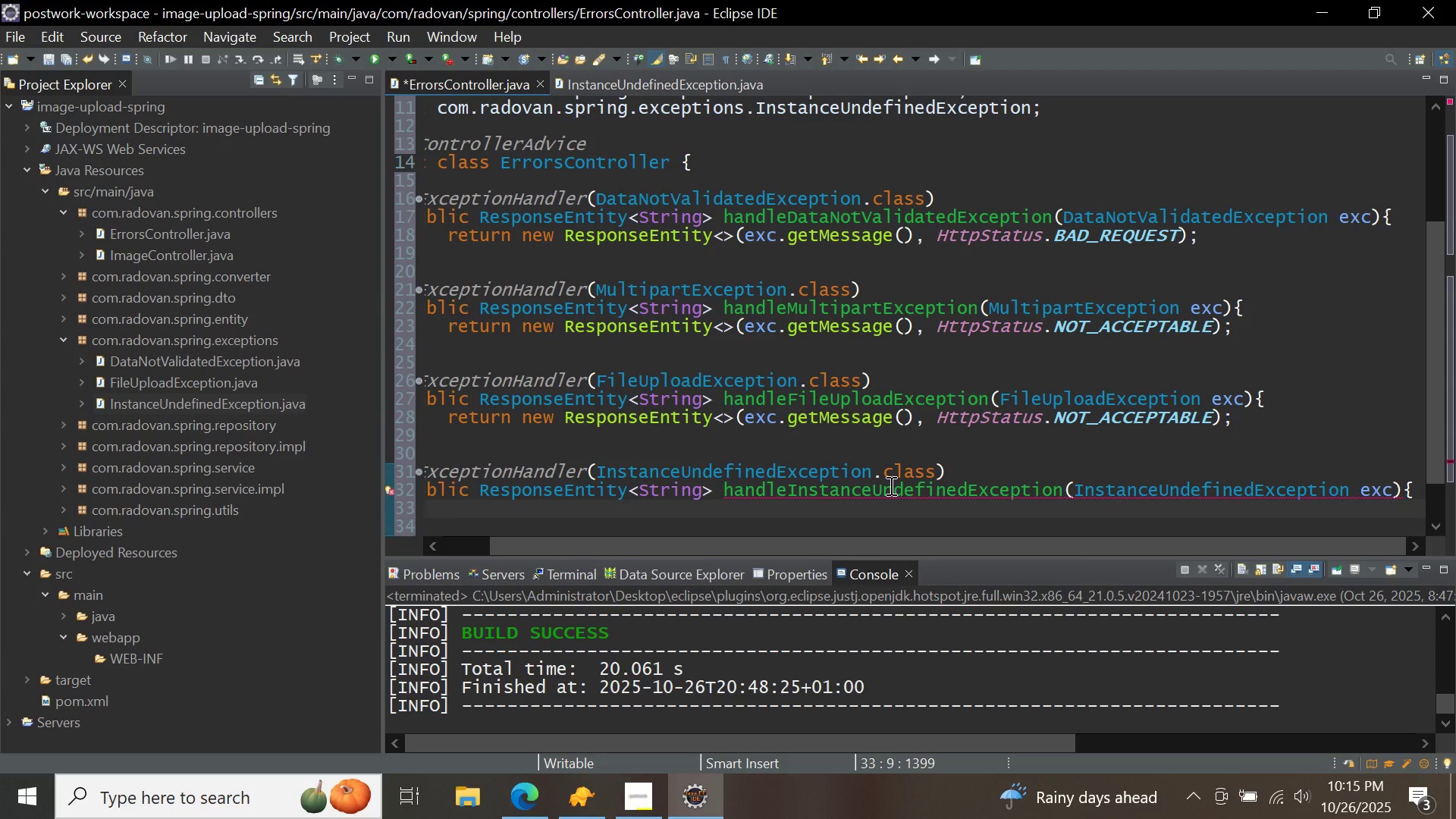 
type(return new respo)
 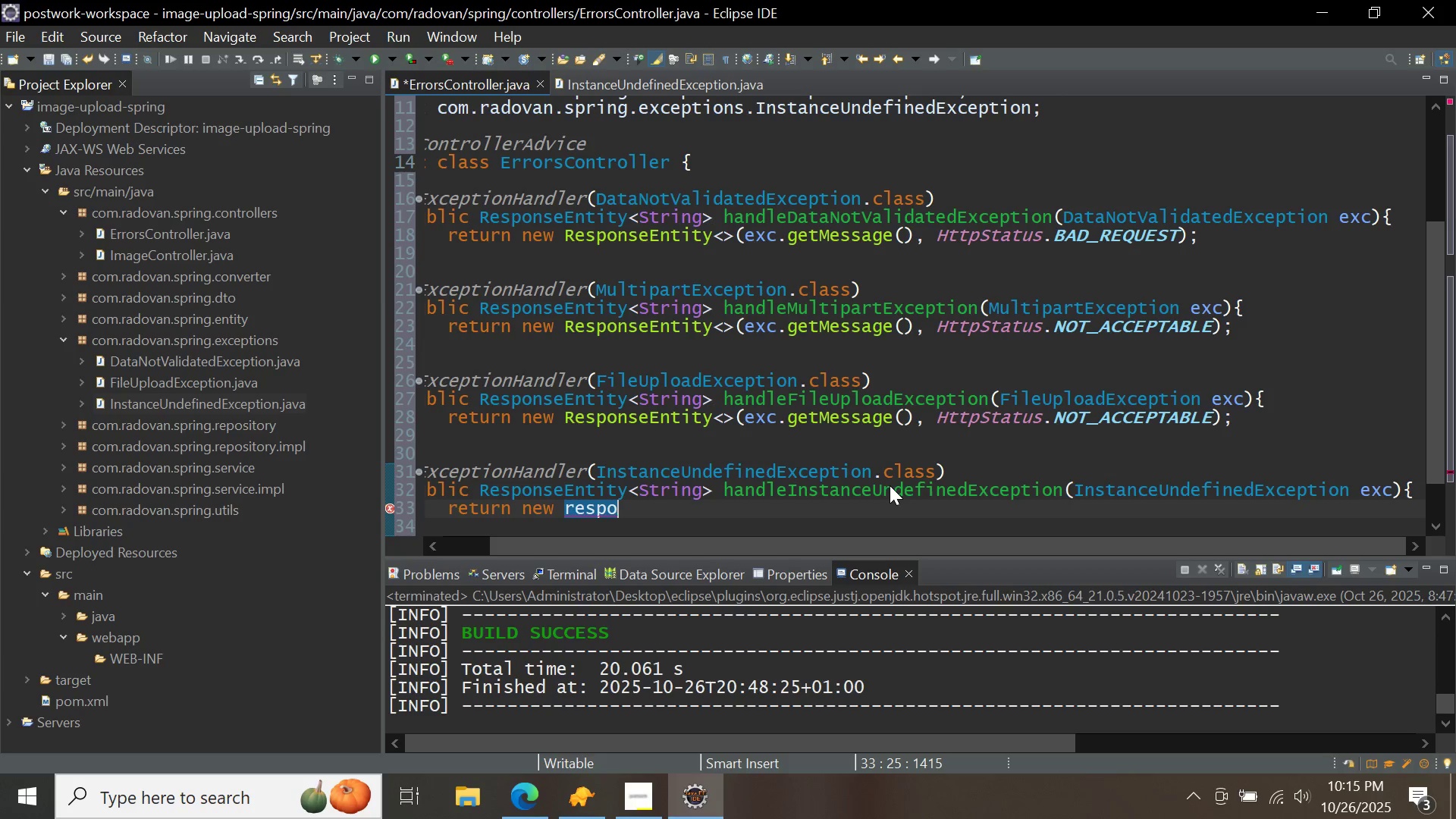 
key(Control+ControlLeft)
 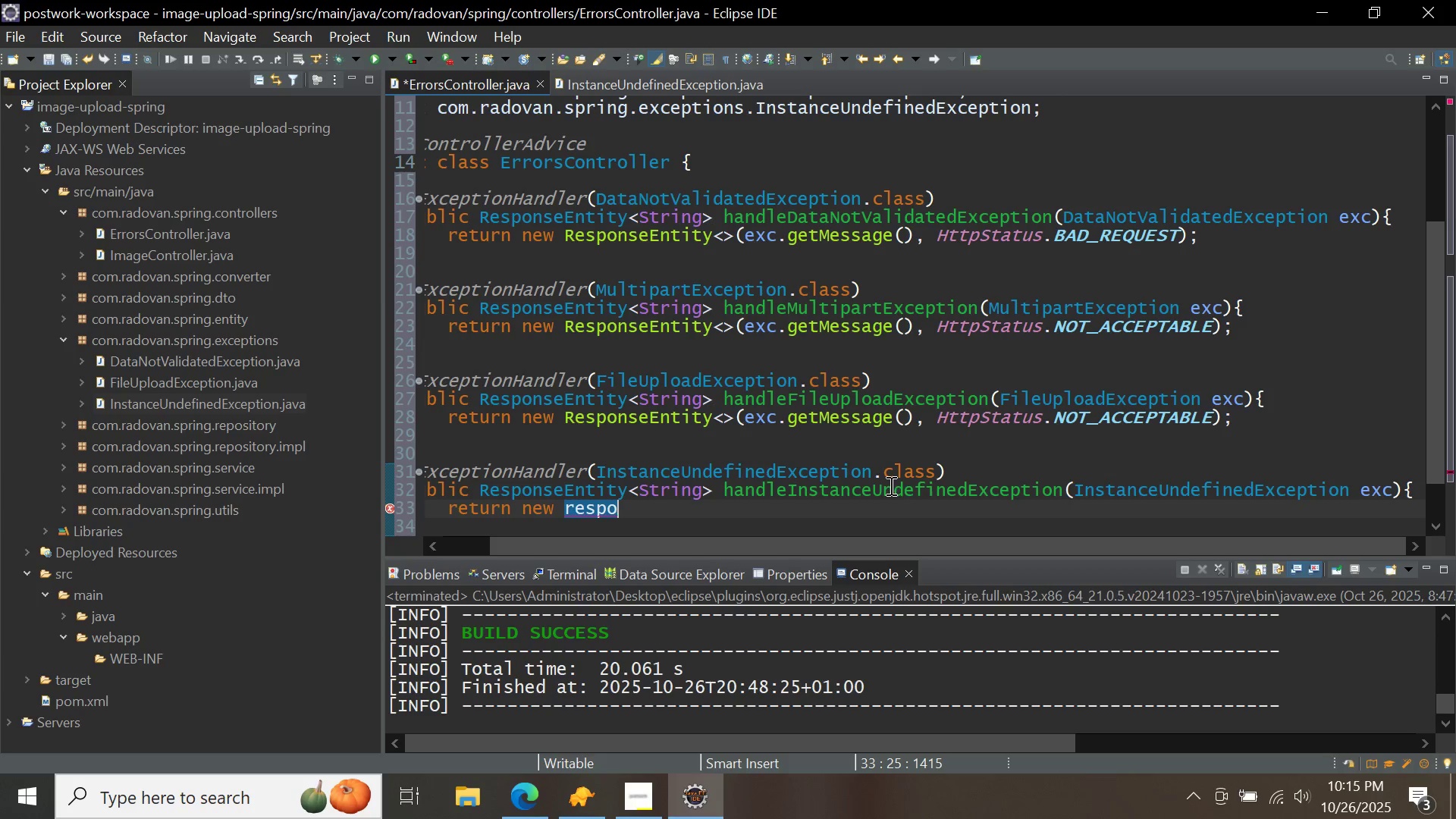 
key(Control+Space)
 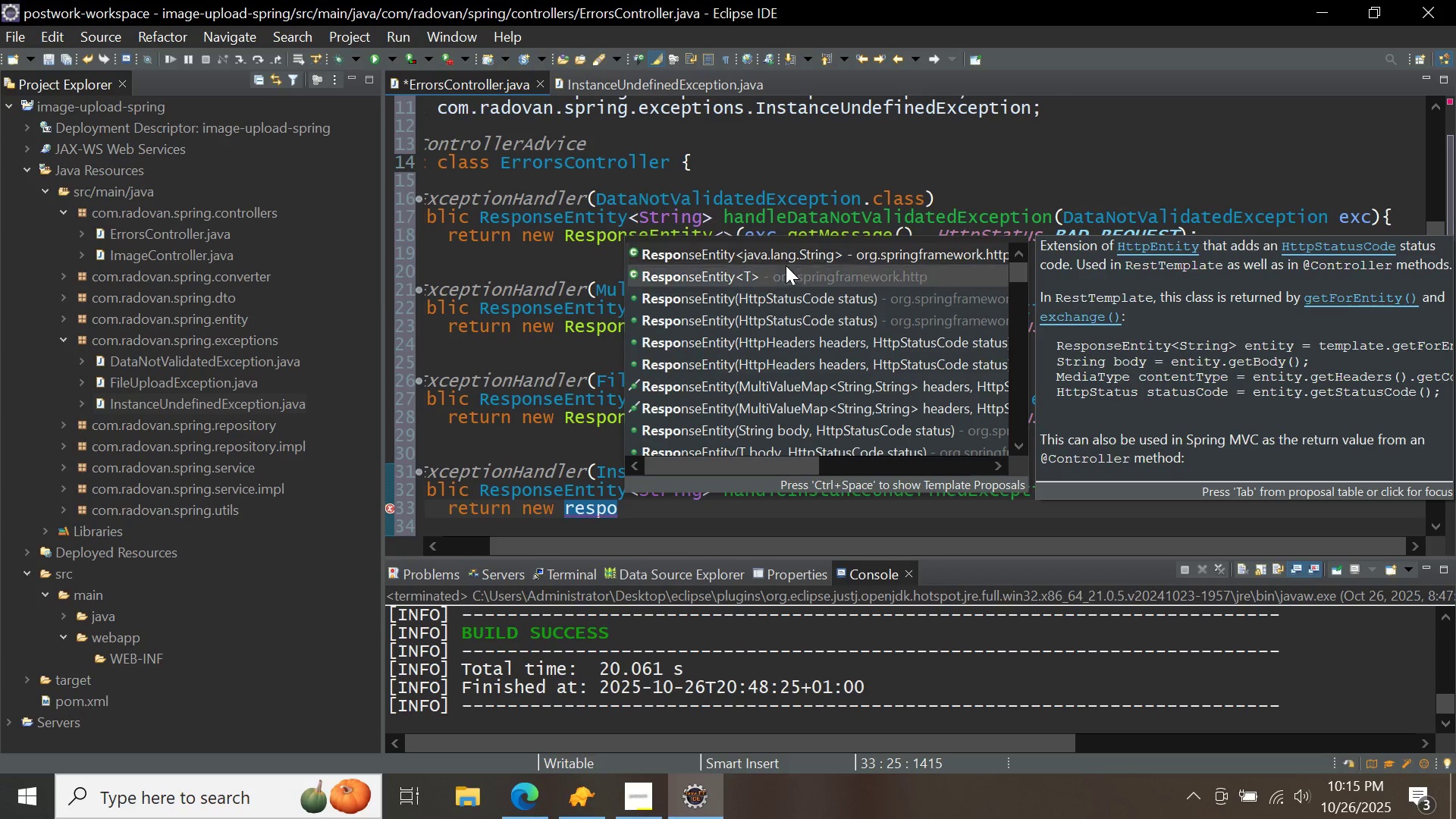 
double_click([786, 269])
 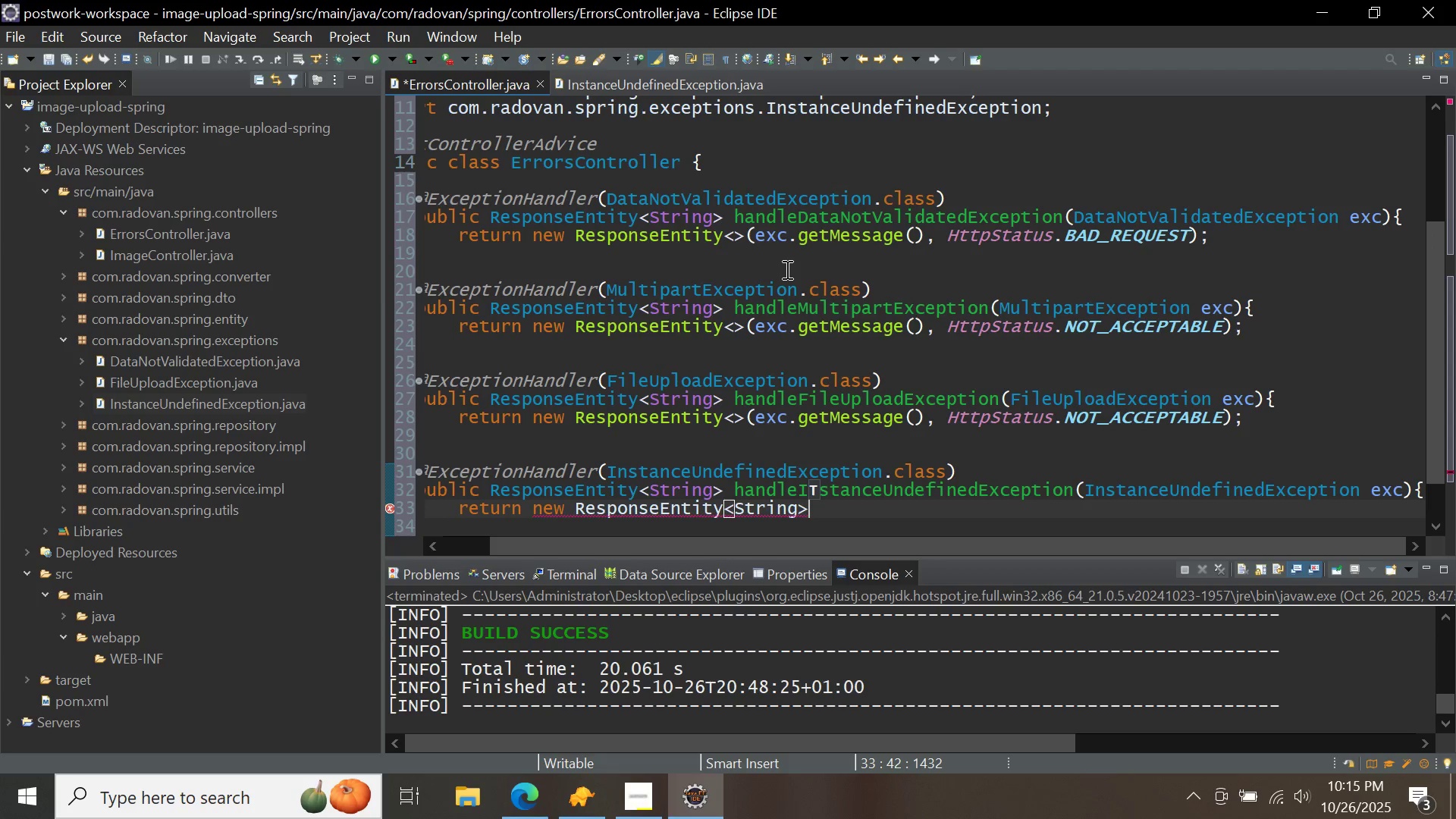 
key(ArrowLeft)
 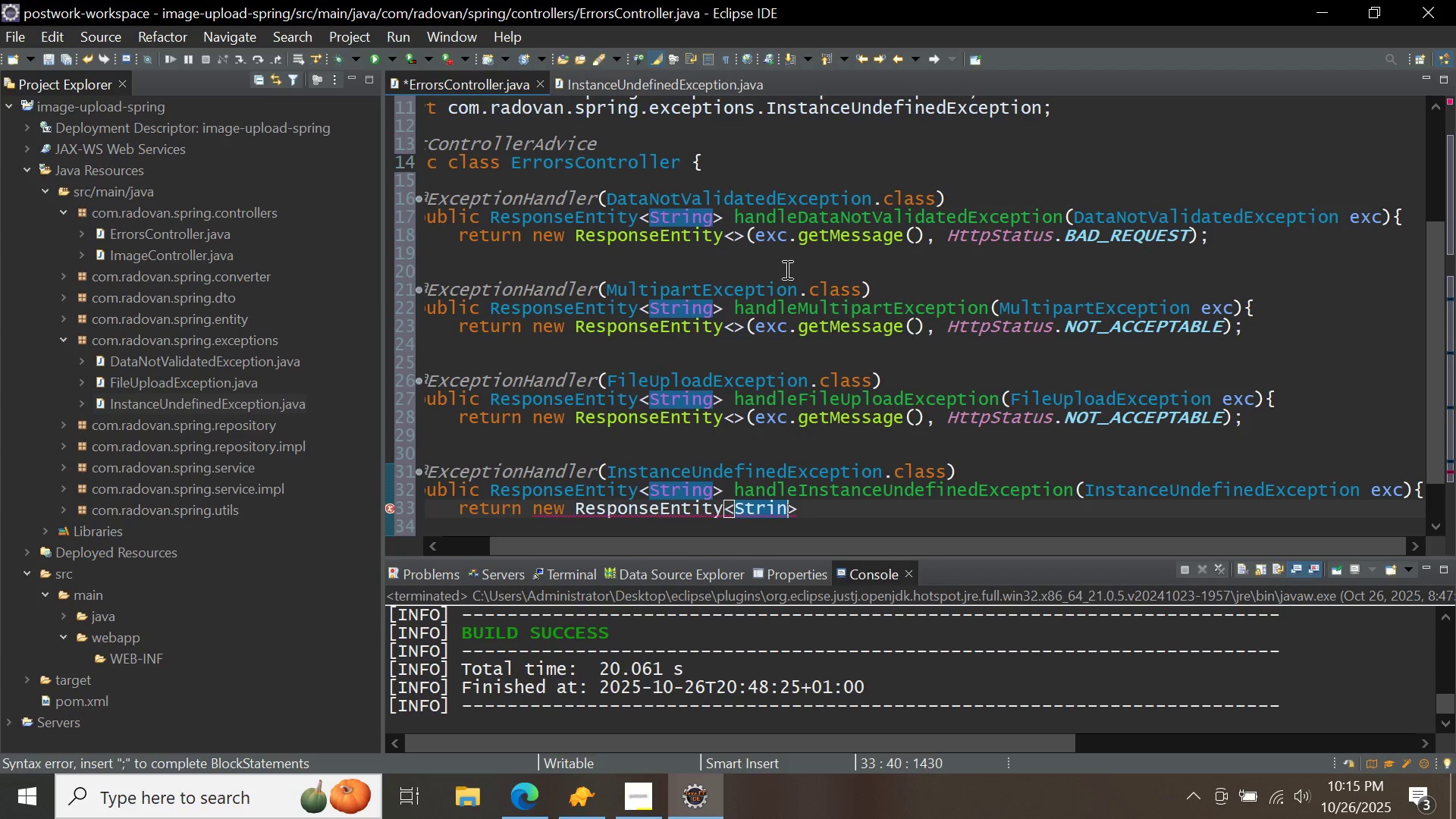 
hold_key(key=Backspace, duration=0.58)
 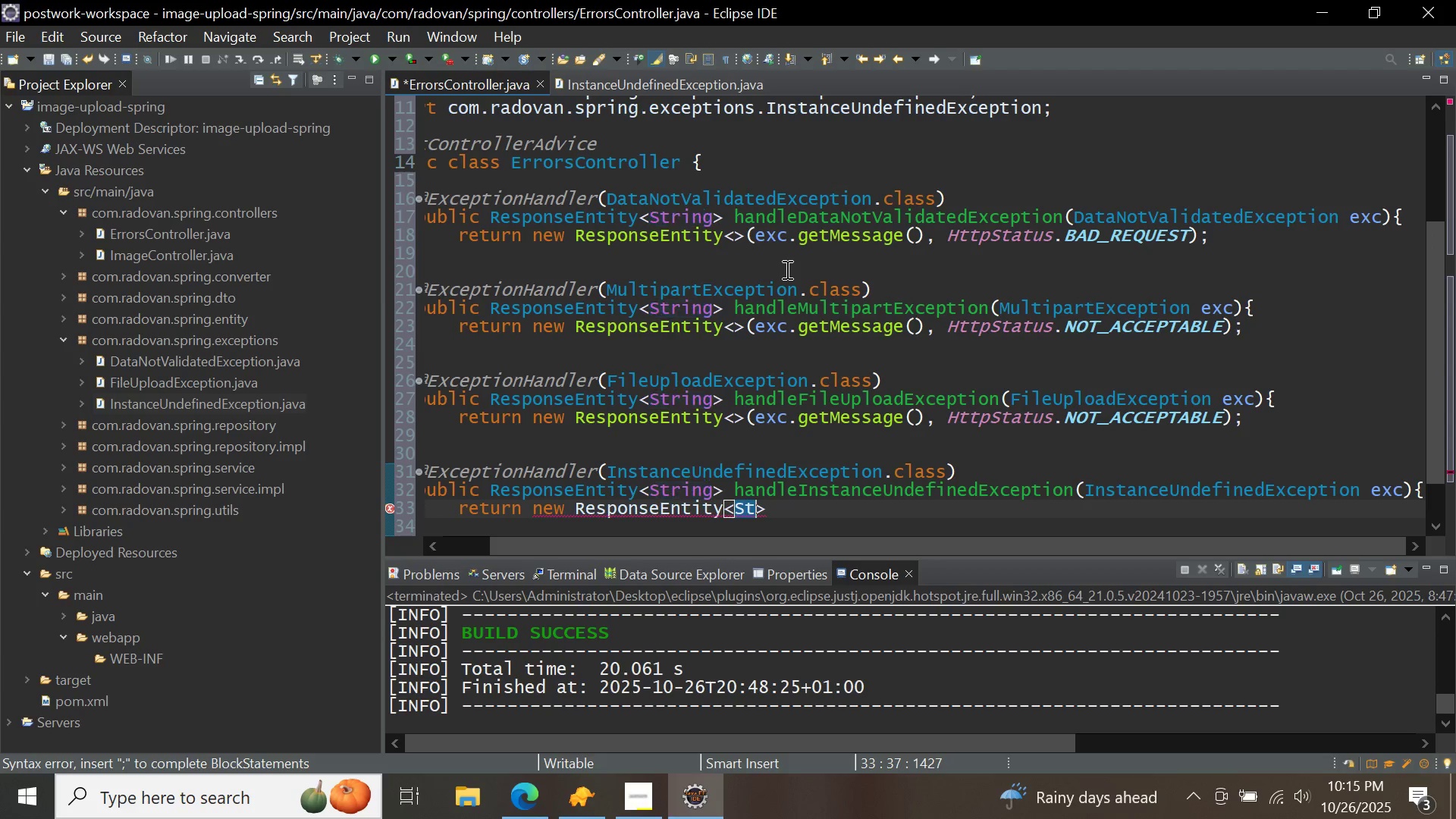 
key(Backspace)
 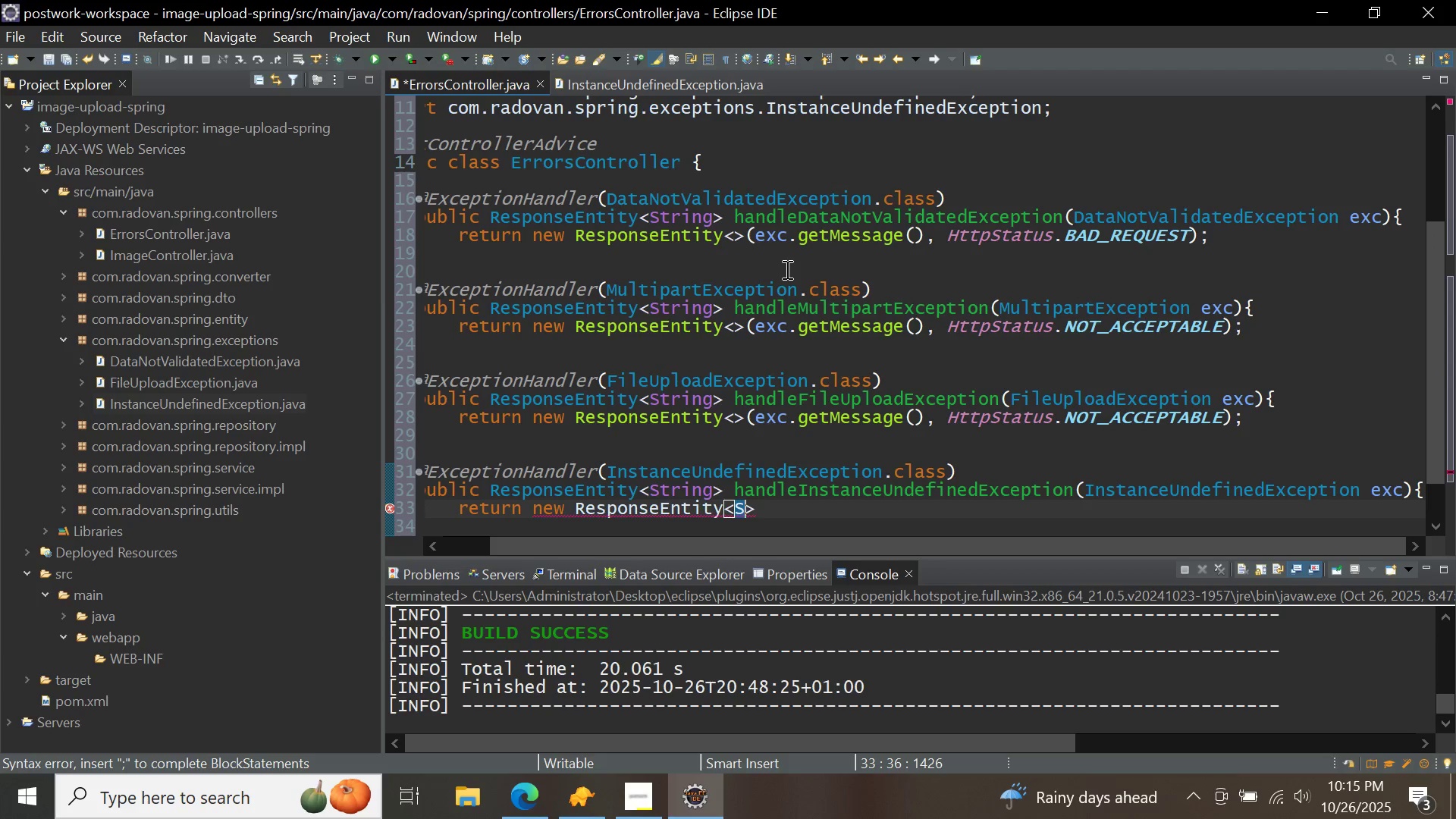 
key(Backspace)
 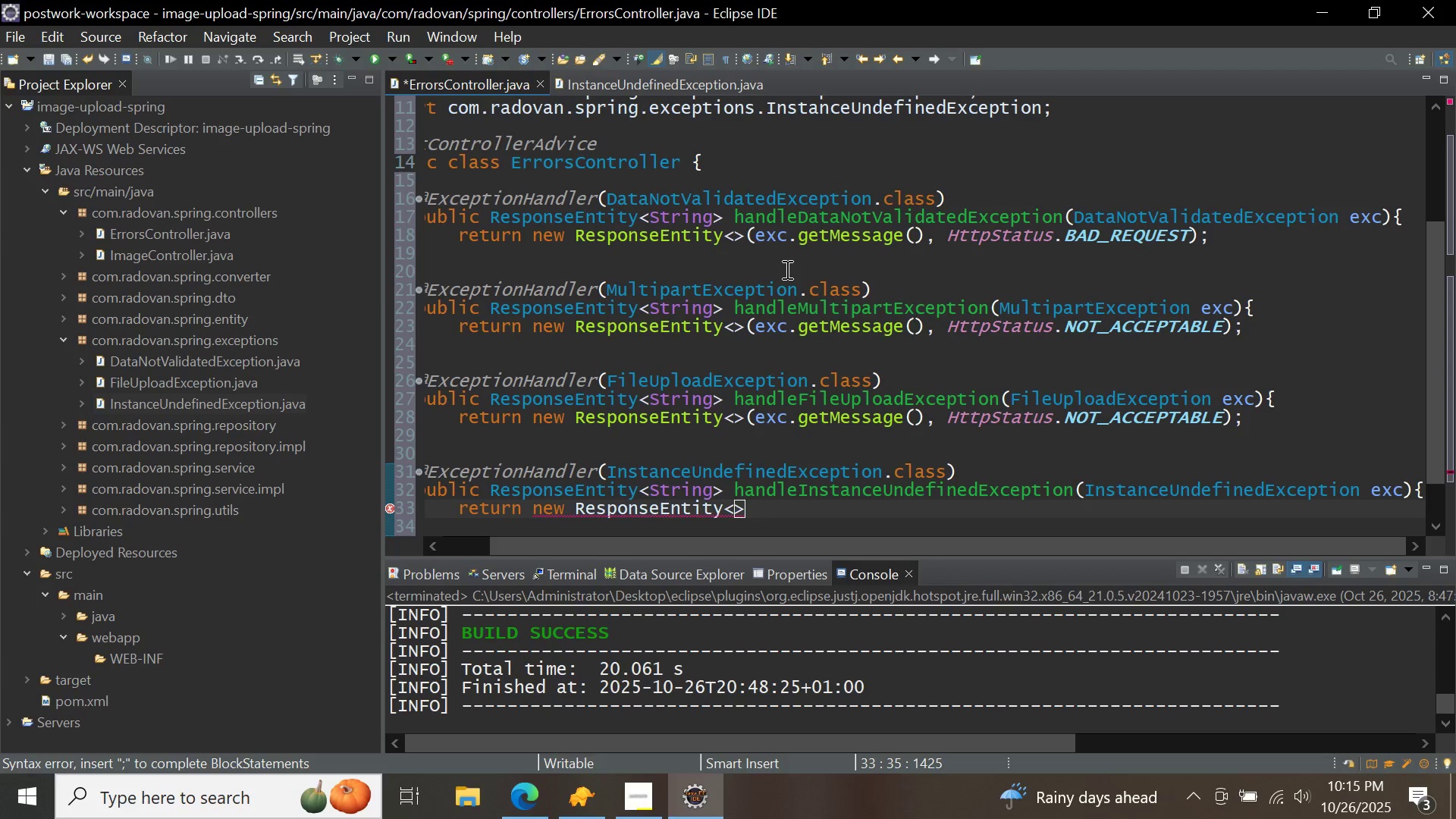 
key(ArrowRight)
 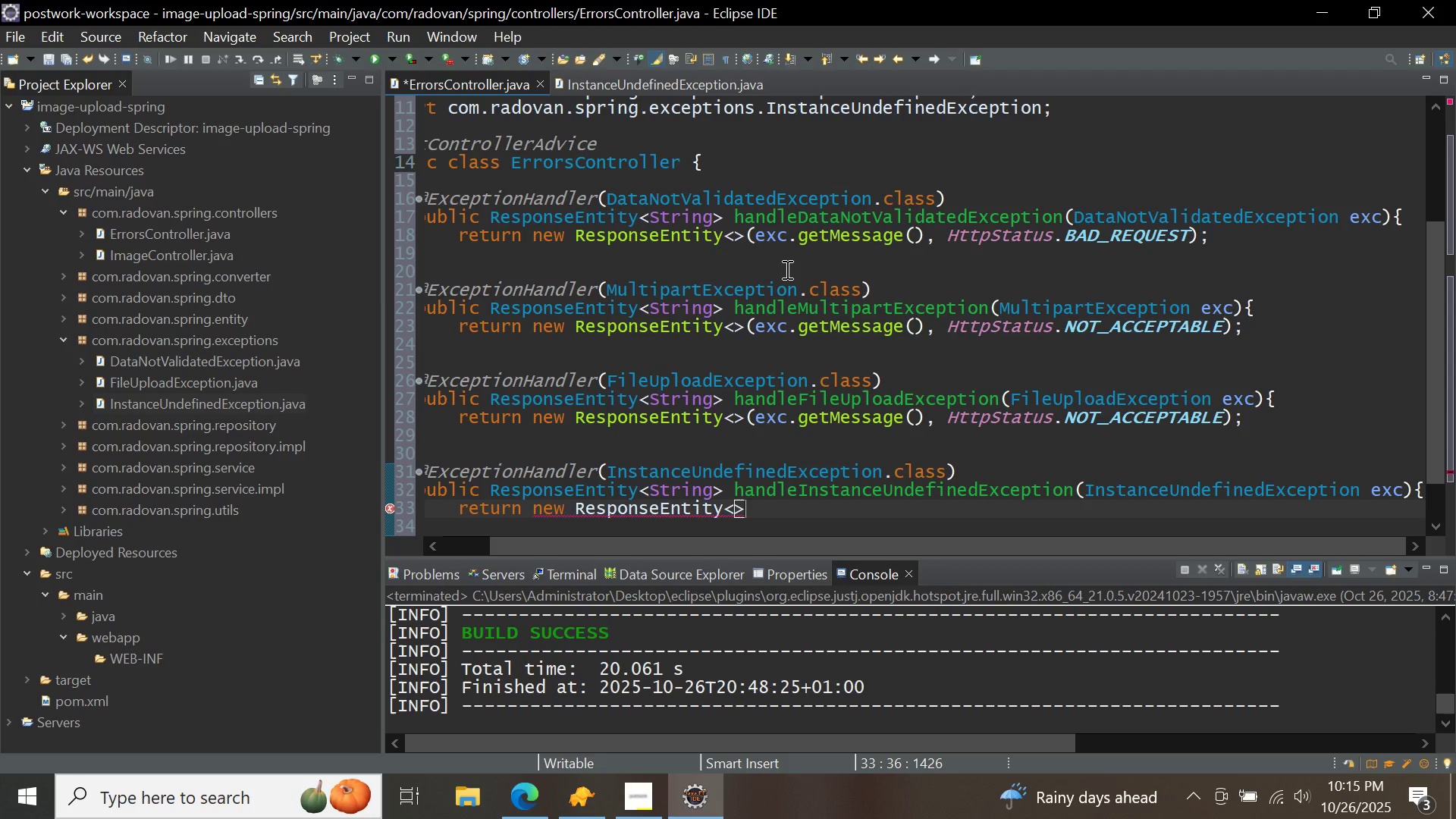 
type((exc.)
 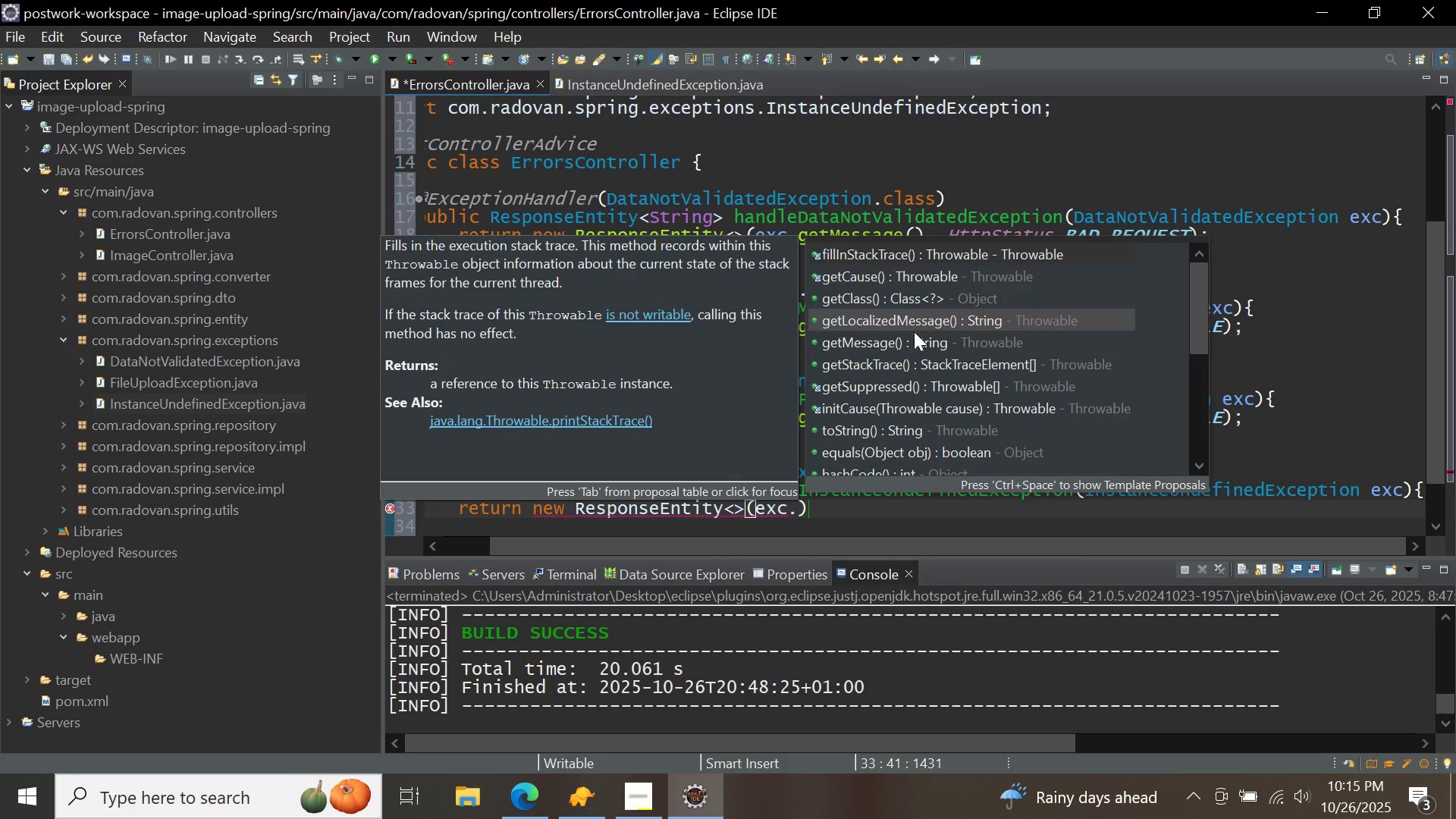 
double_click([915, 340])
 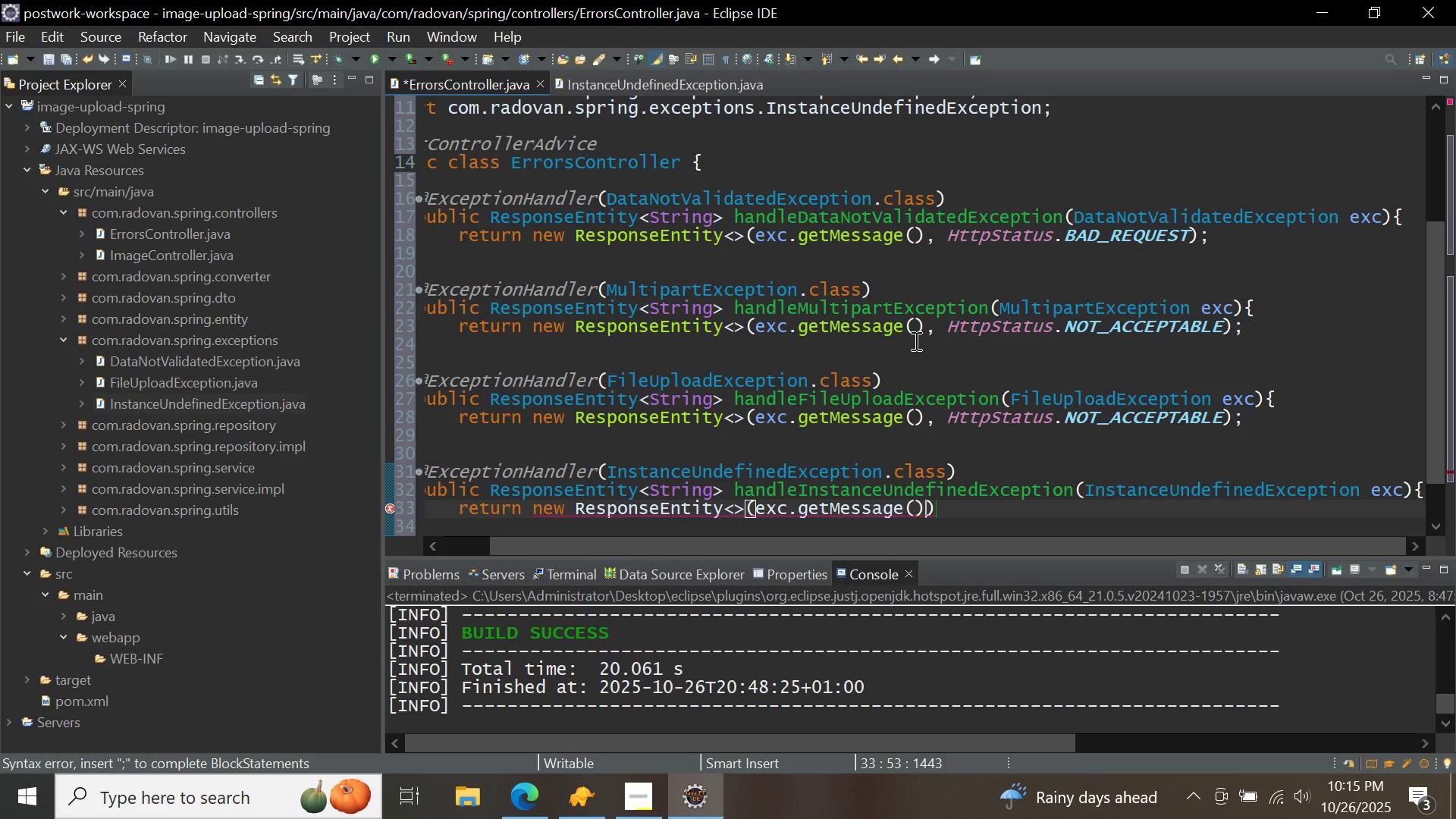 
type(, http)
 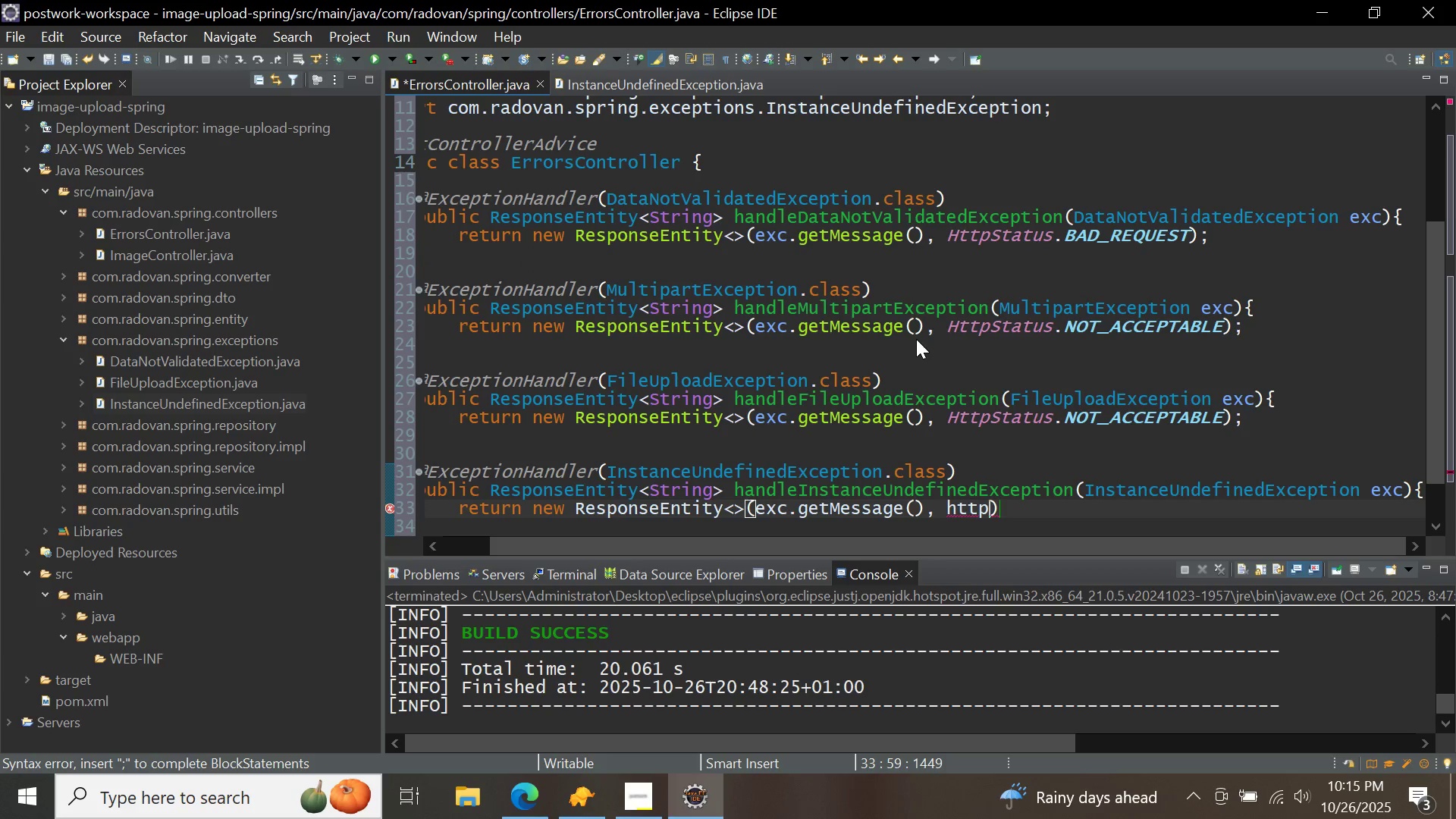 
key(Control+Space)
 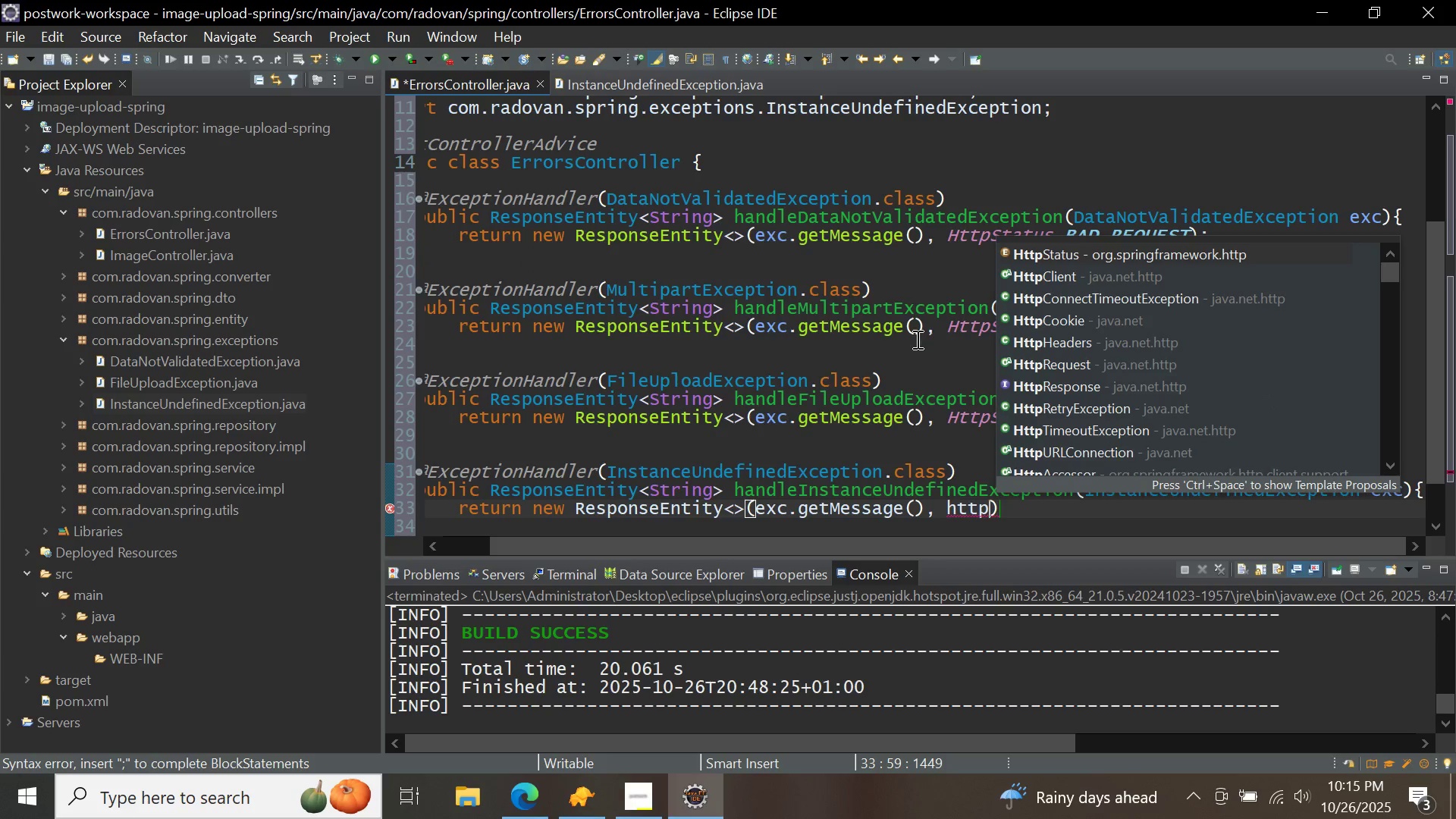 
key(Control+ControlLeft)
 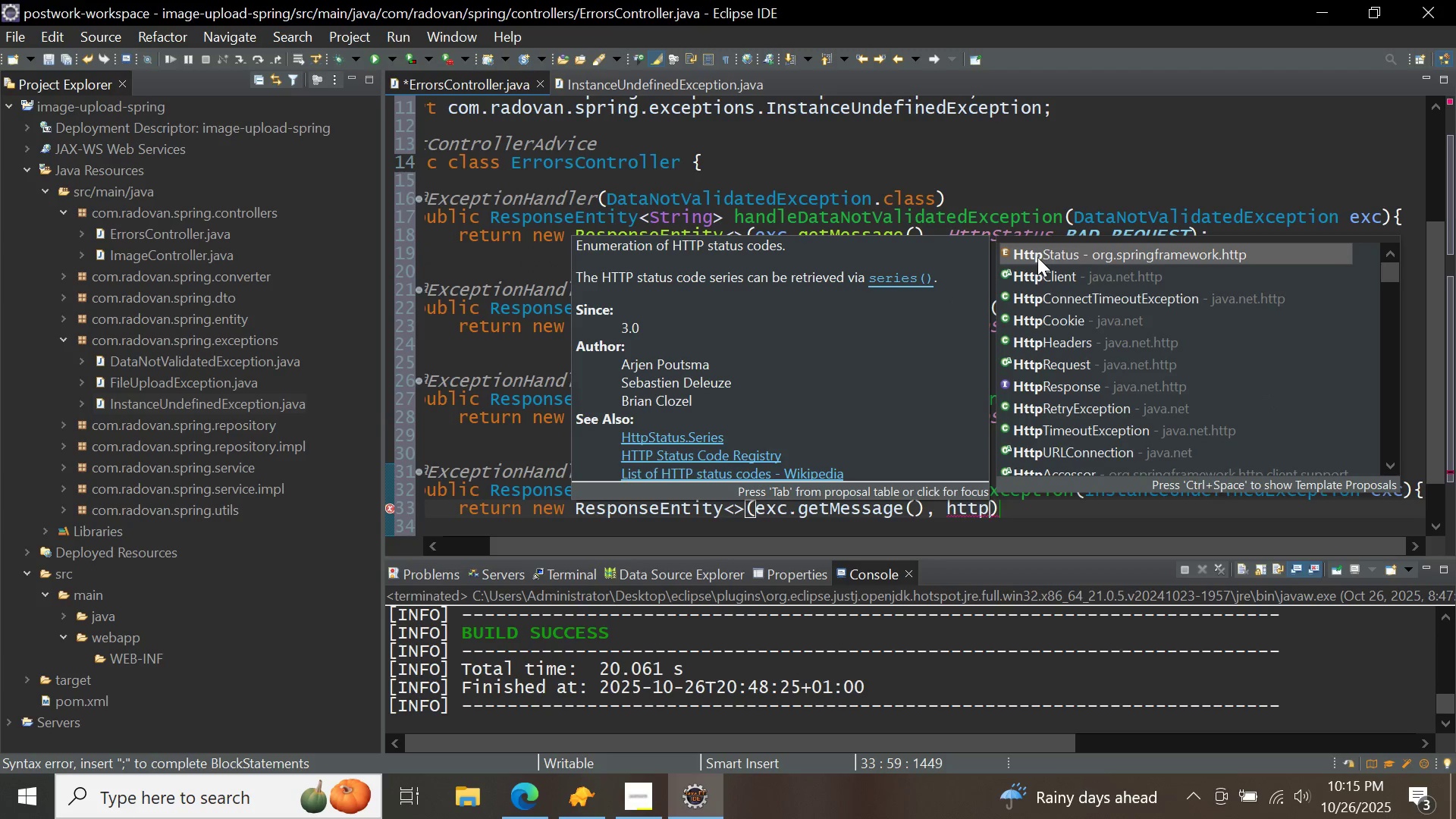 
double_click([1037, 257])
 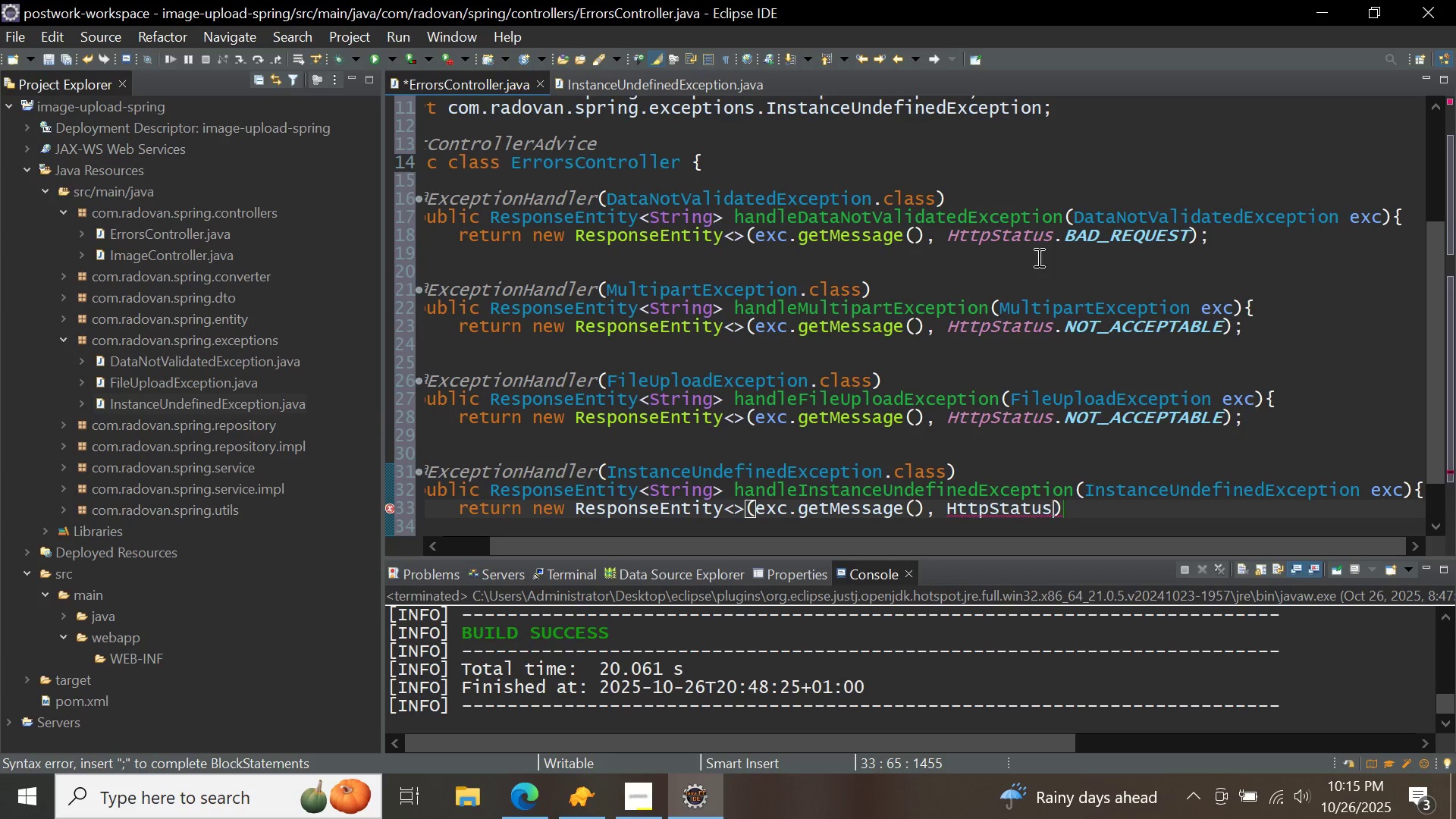 
type(.prec)
 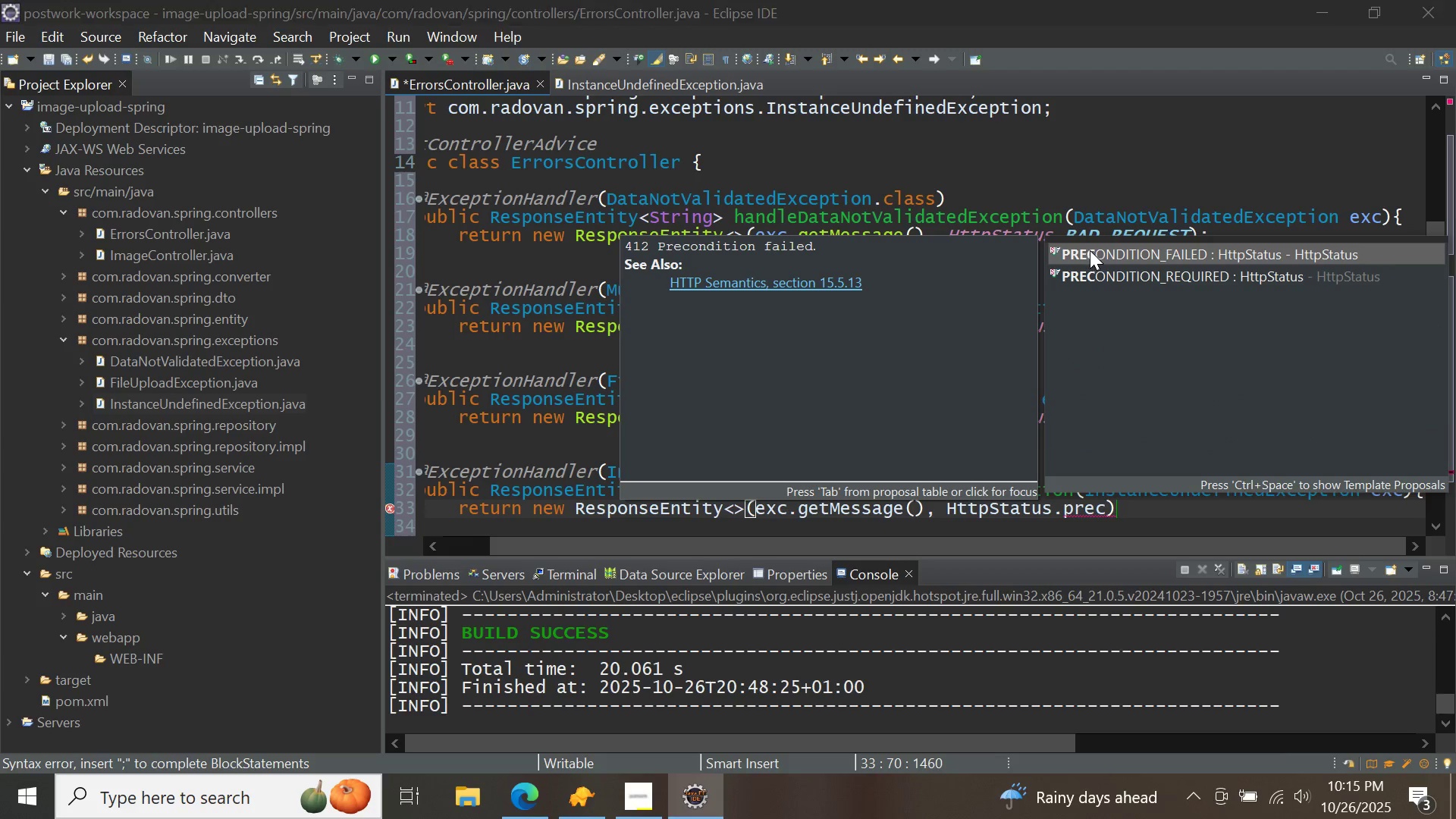 
double_click([1090, 250])
 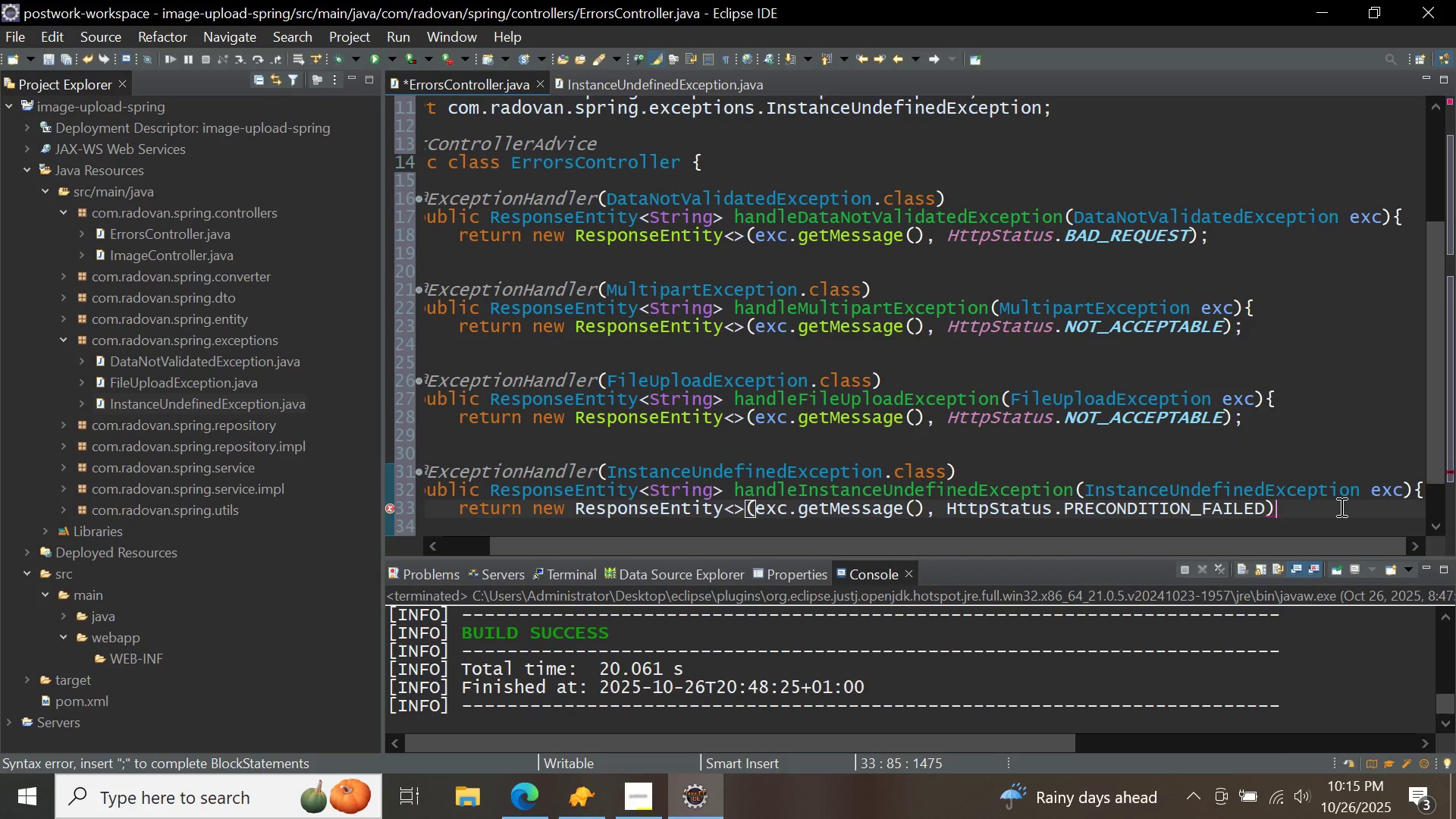 
left_click([1340, 507])
 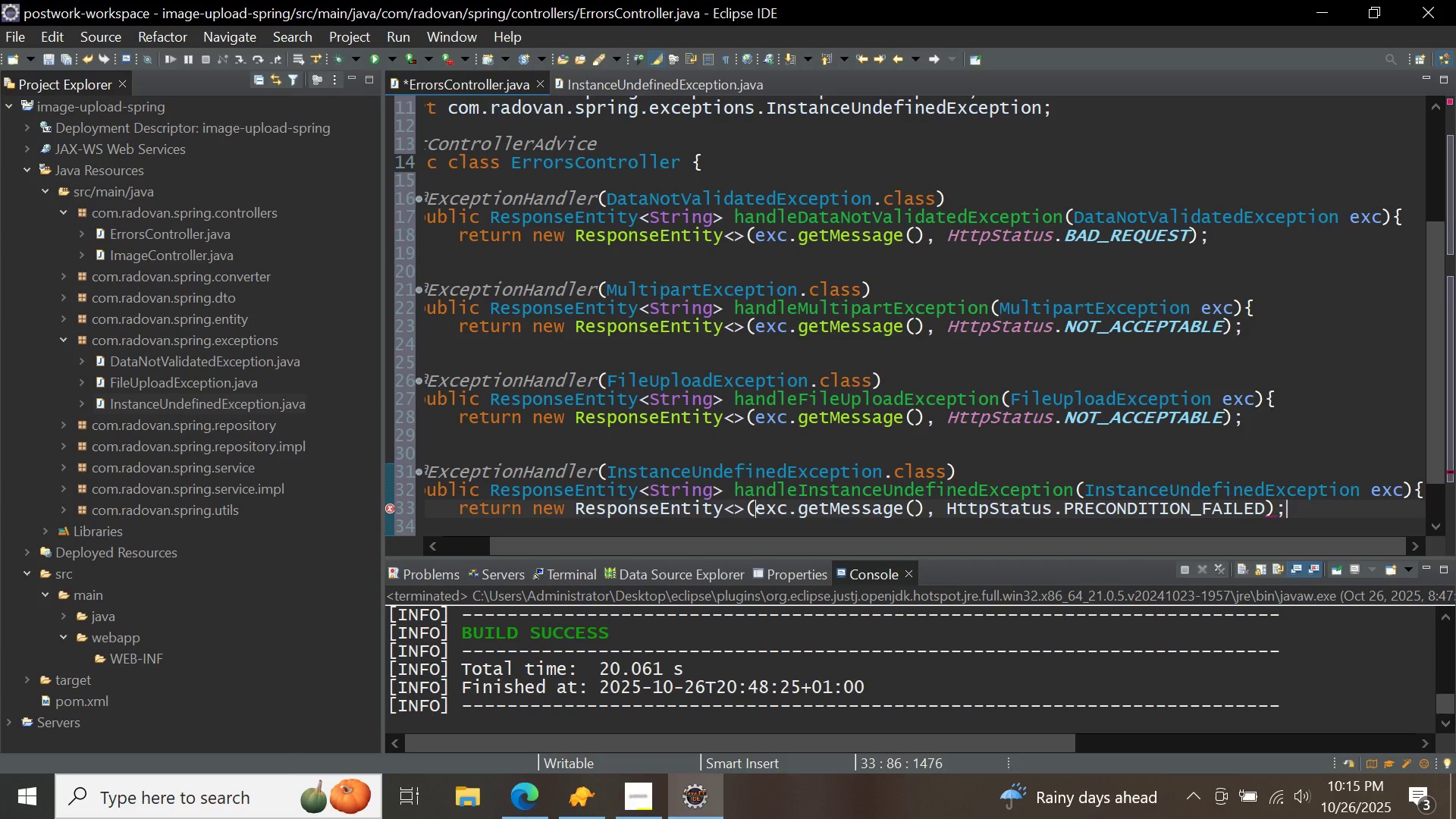 
key(Semicolon)
 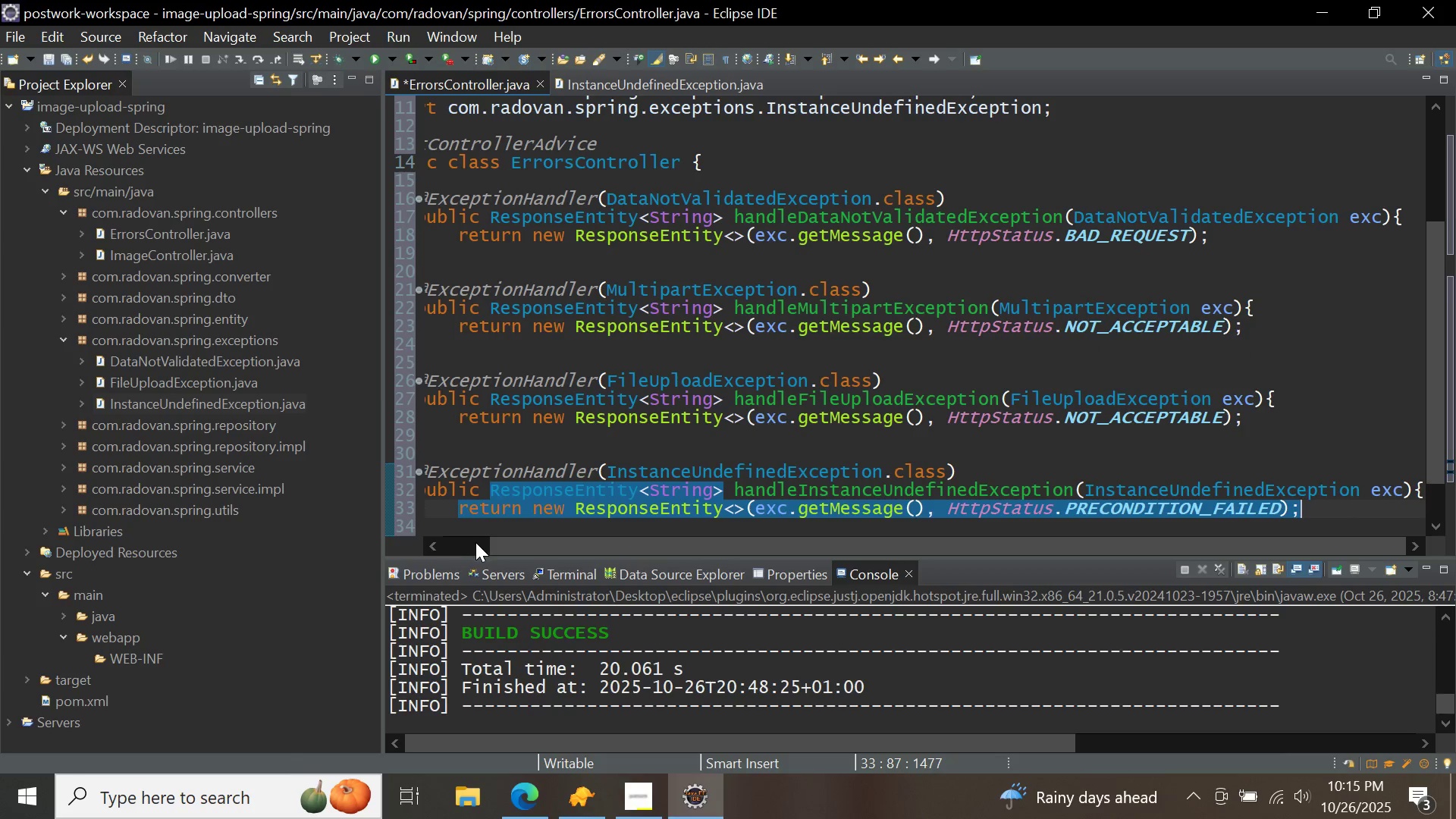 
left_click([472, 543])
 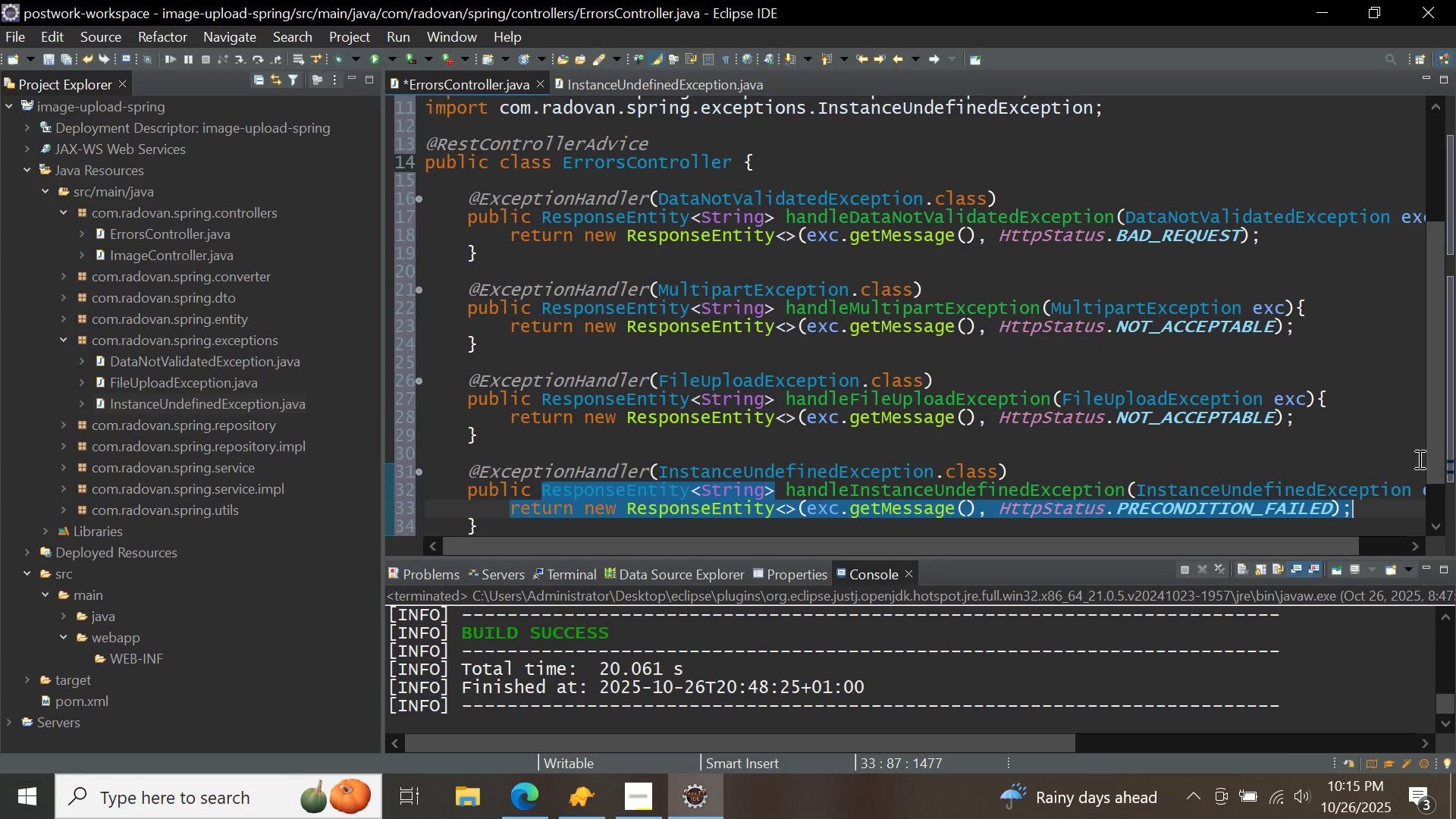 
left_click_drag(start_coordinate=[1436, 443], to_coordinate=[1455, 510])
 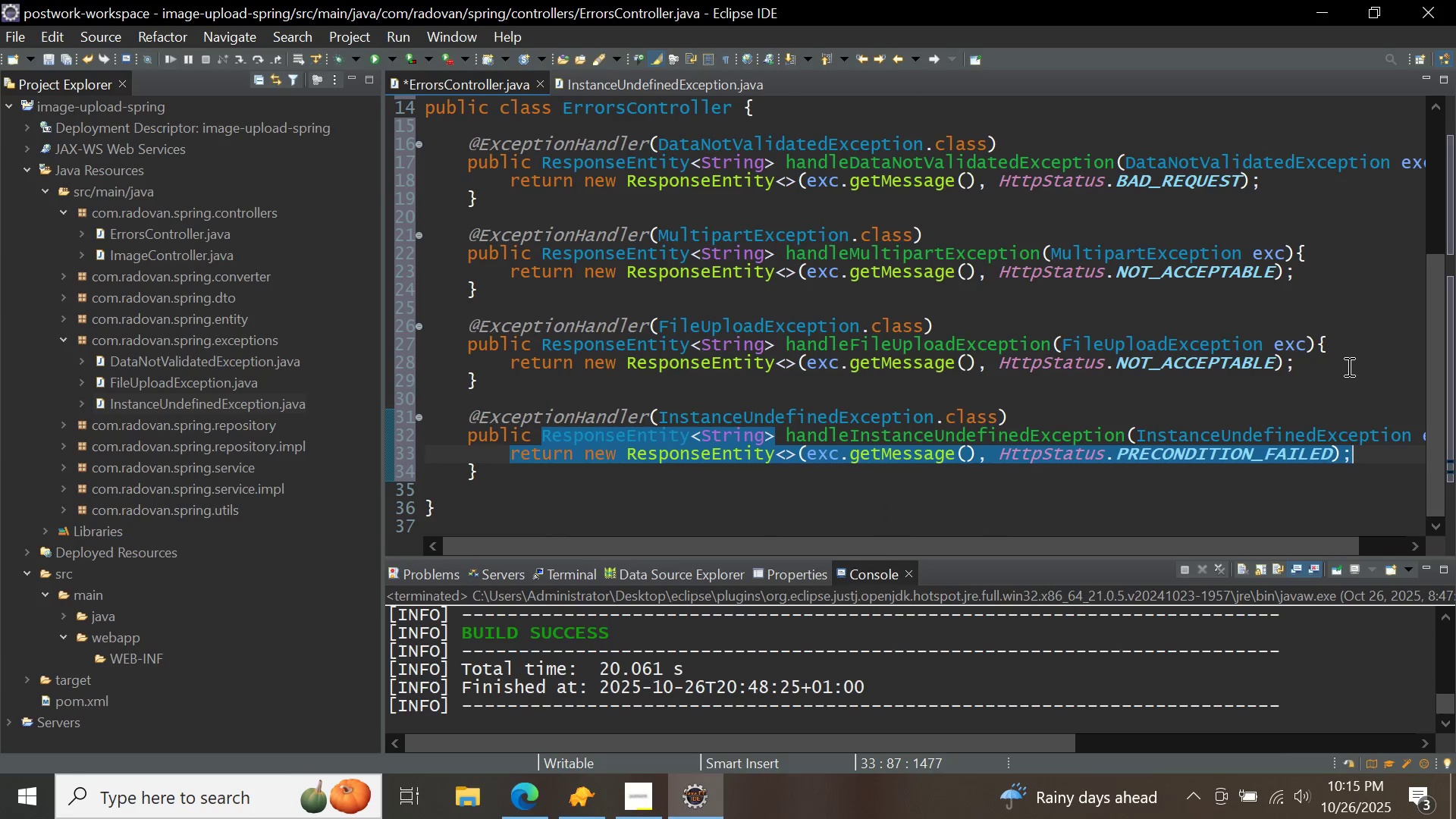 
left_click([1347, 365])
 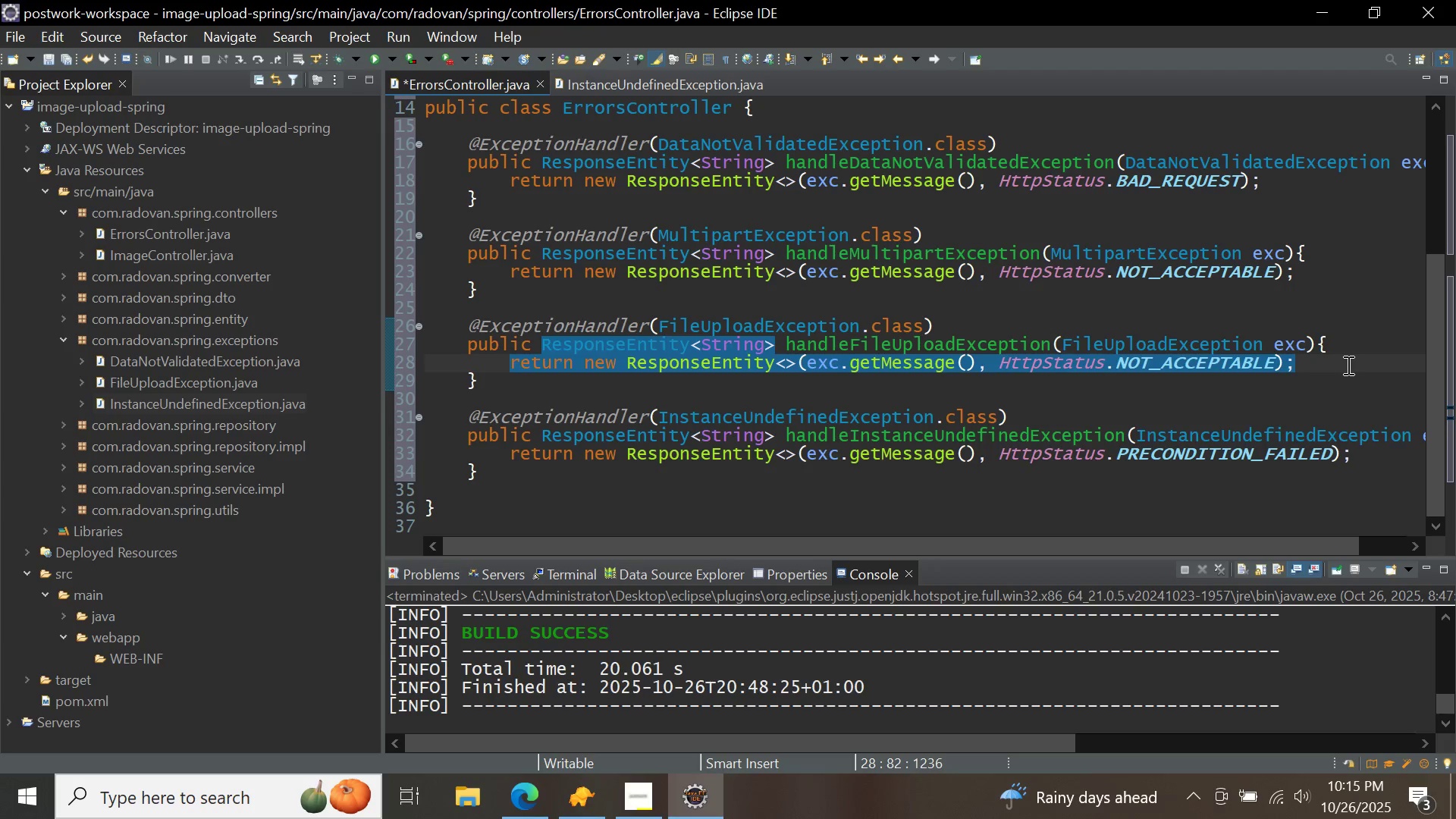 
key(Control+Shift+F)
 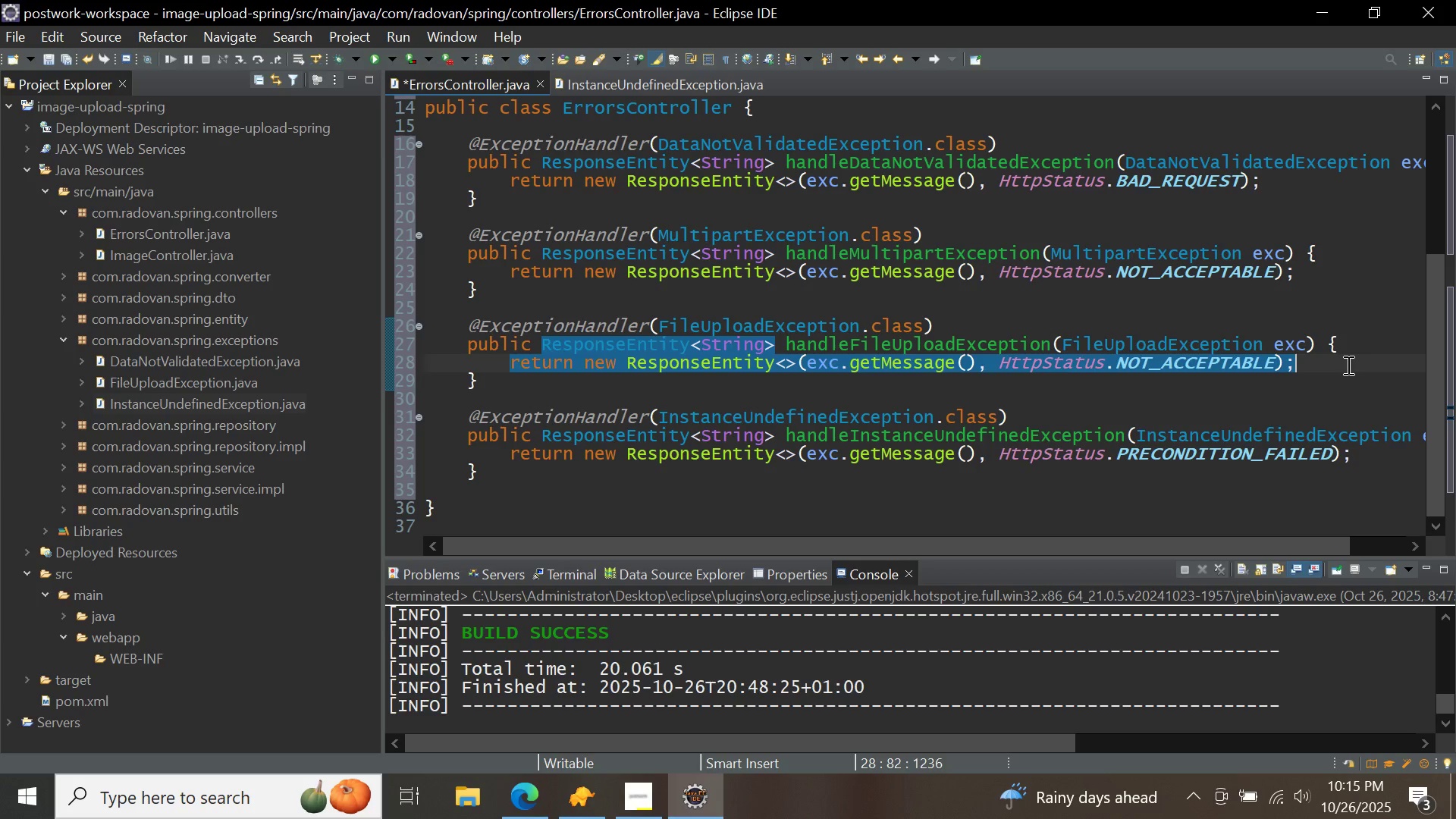 
key(Control+ControlLeft)
 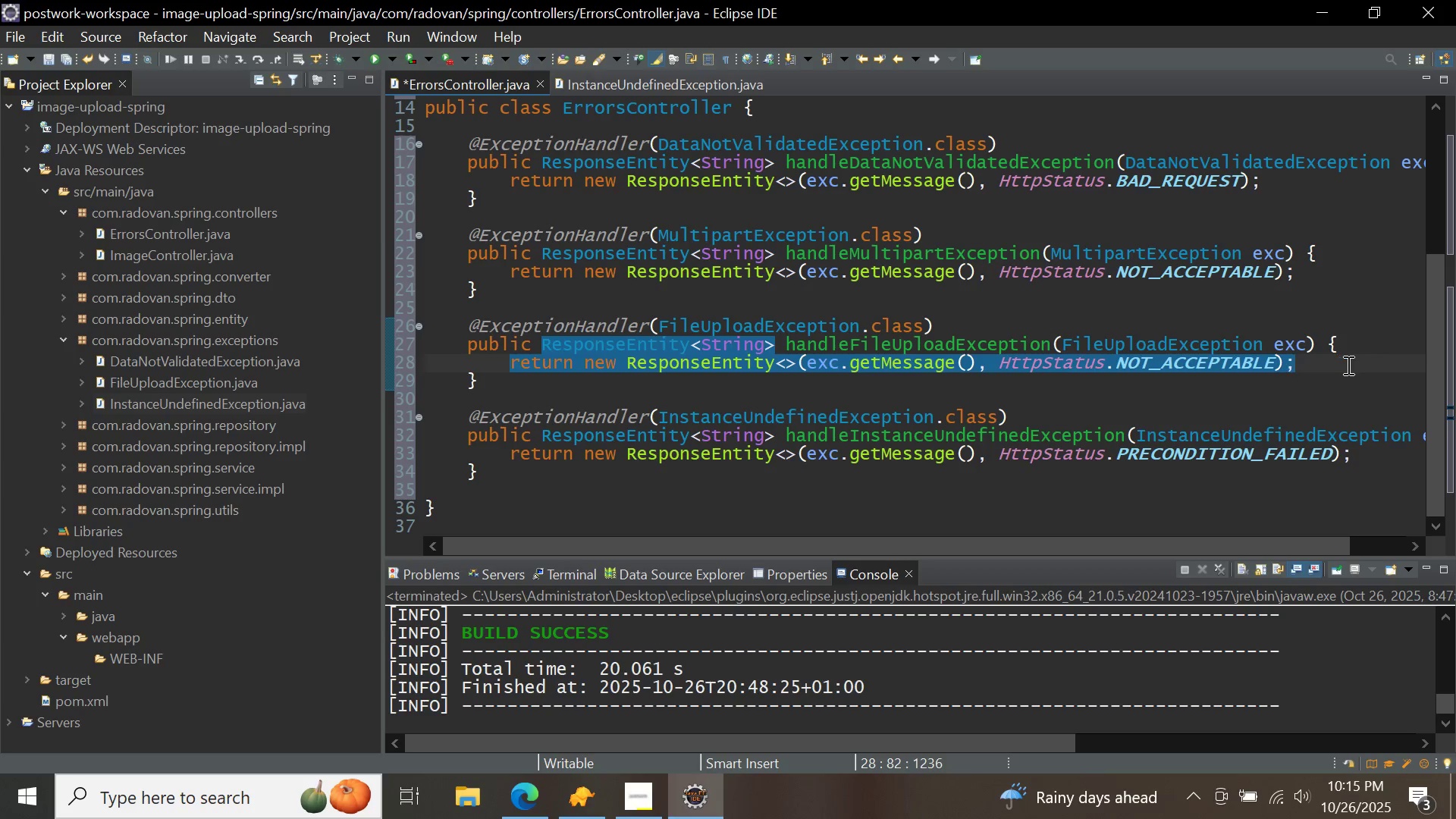 
key(Control+S)
 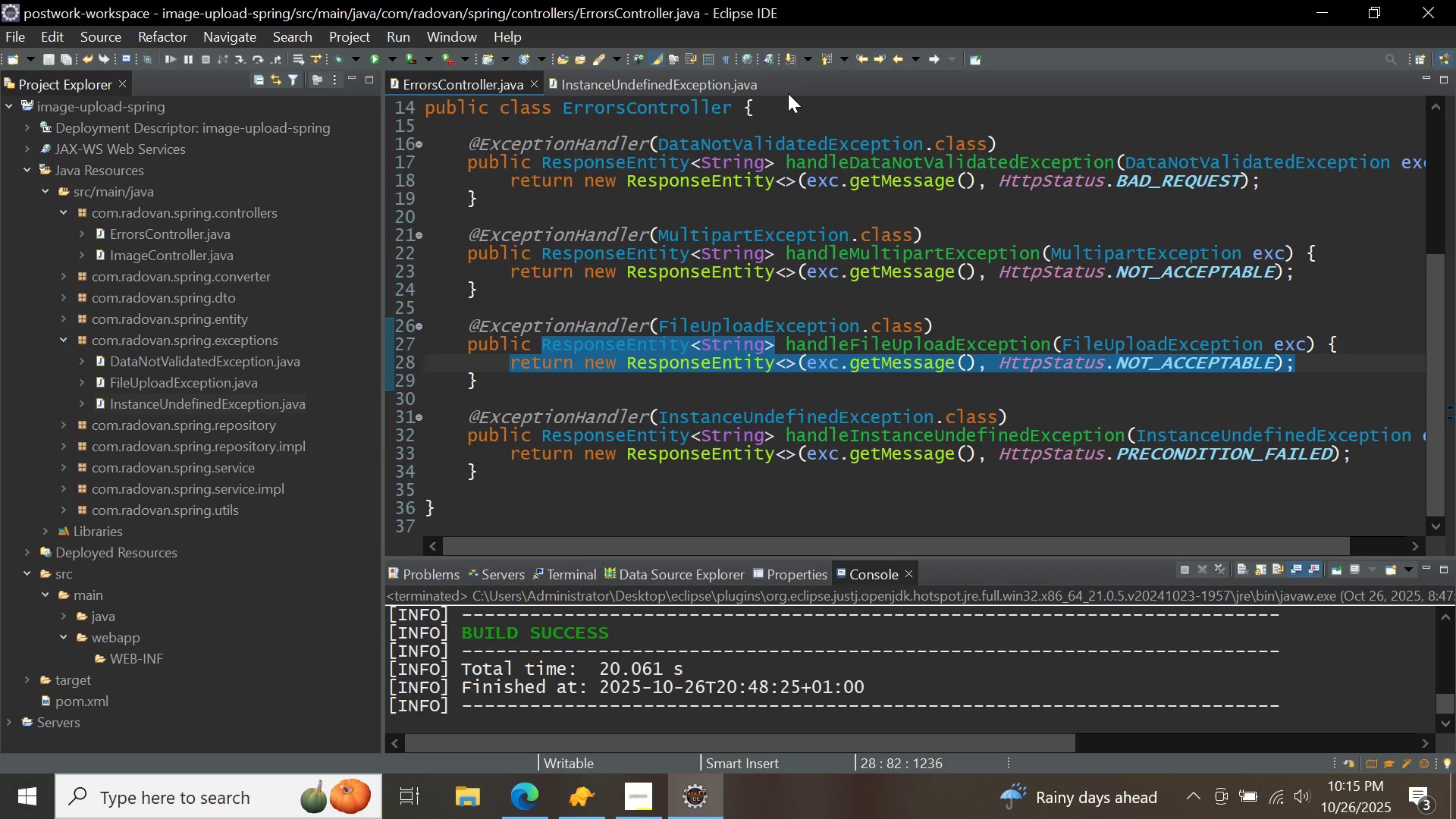 
left_click([768, 86])
 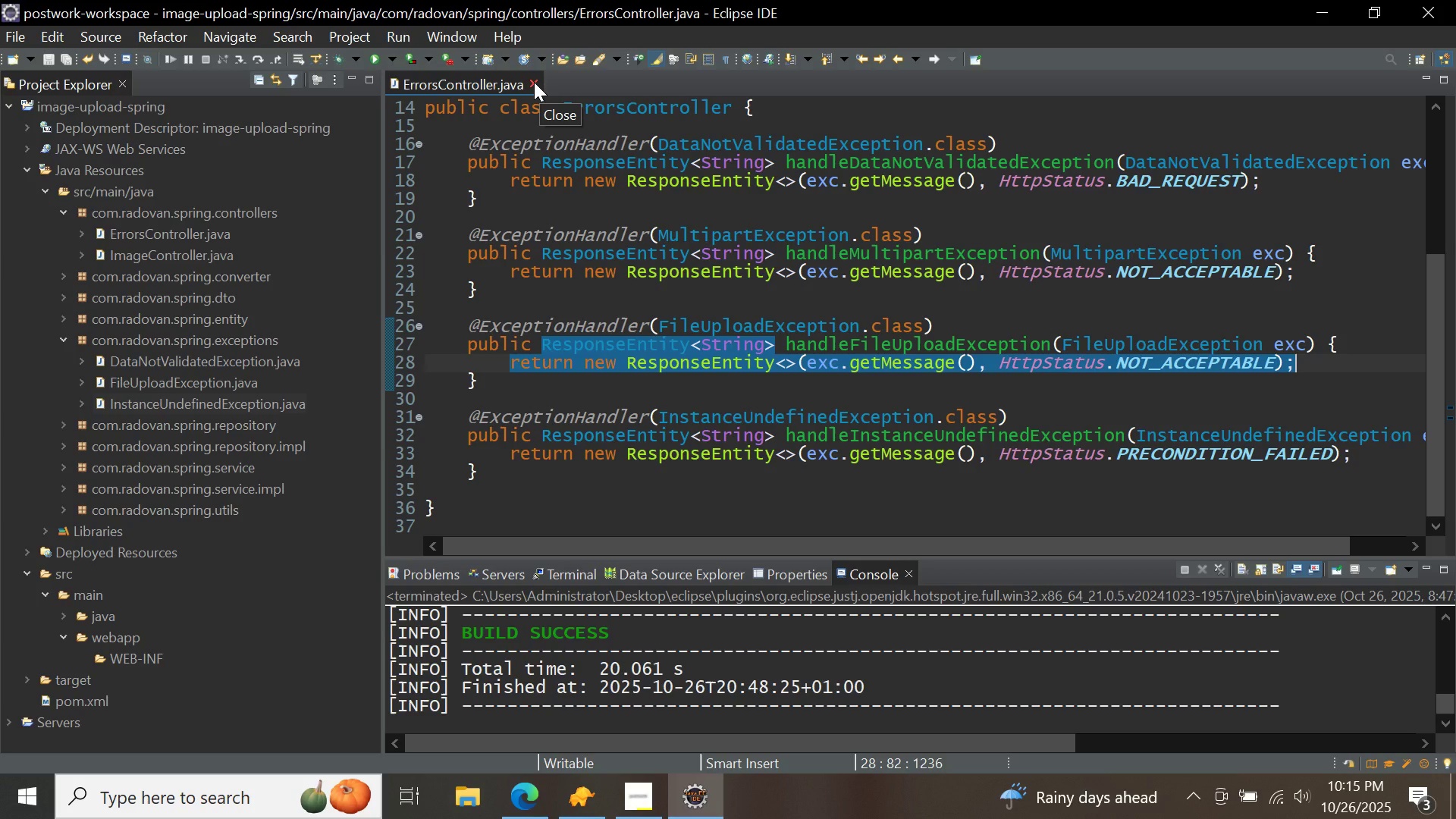 
left_click([534, 82])
 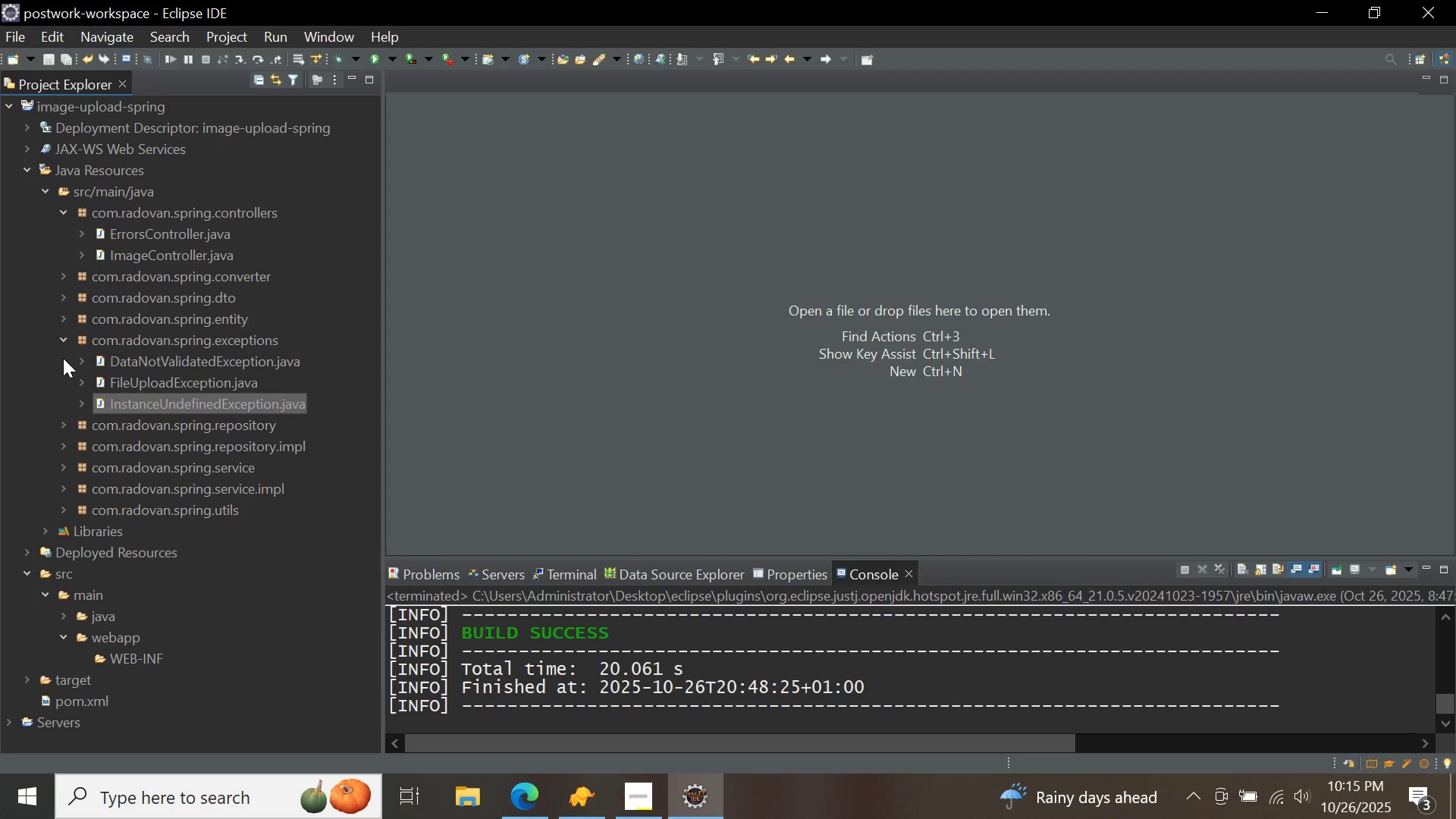 
left_click([69, 343])
 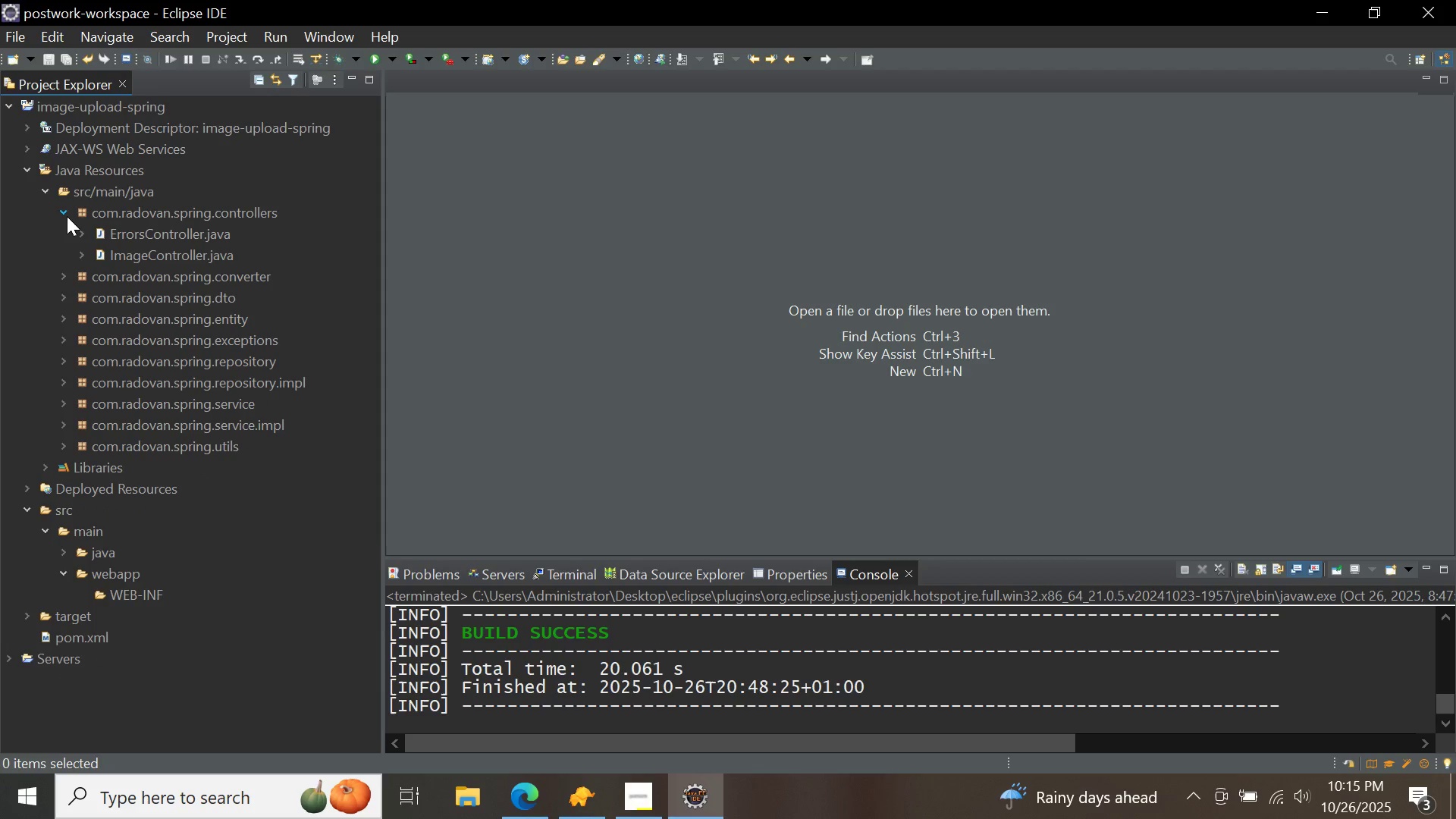 
left_click([66, 216])
 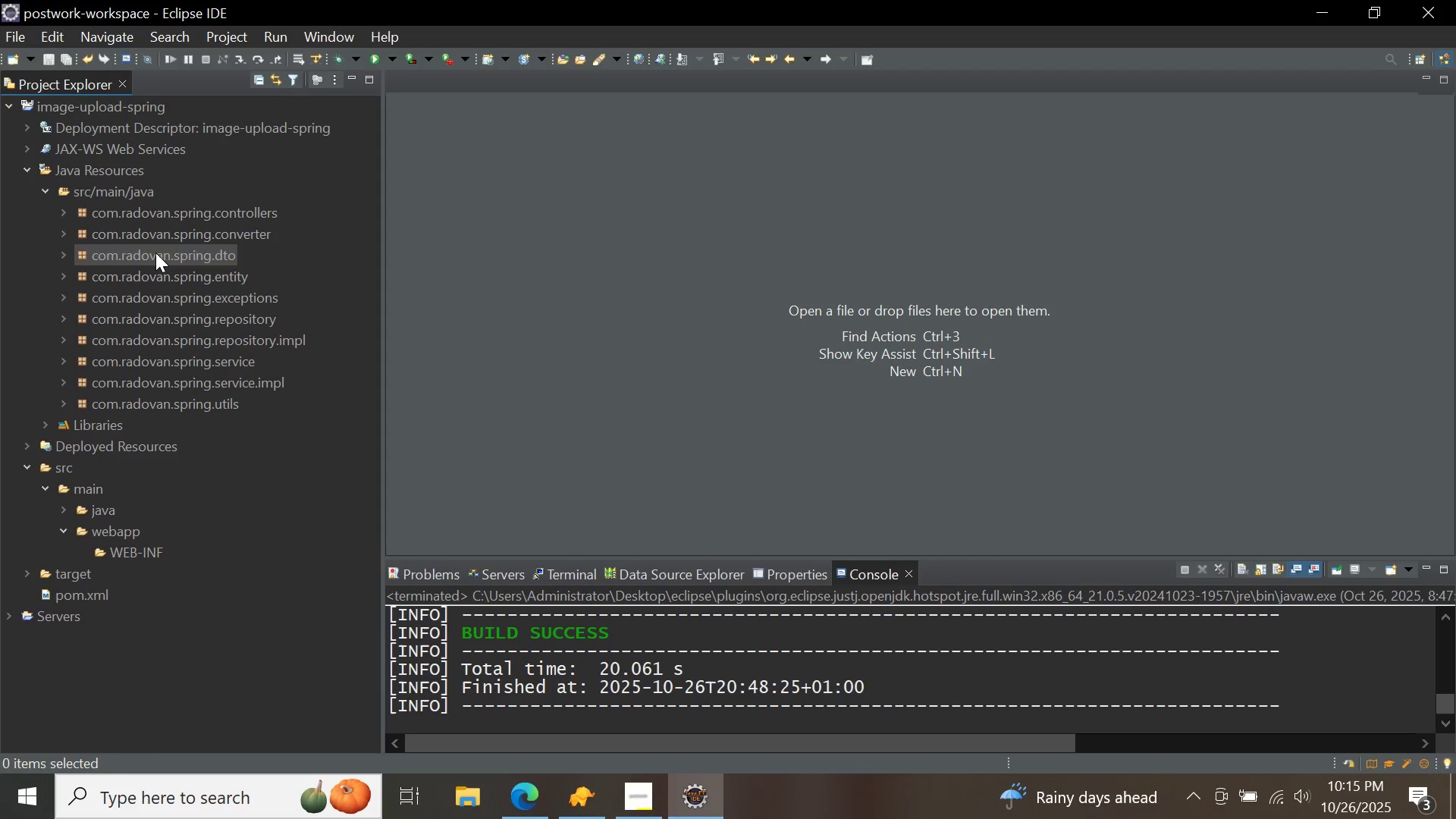 
right_click([155, 253])
 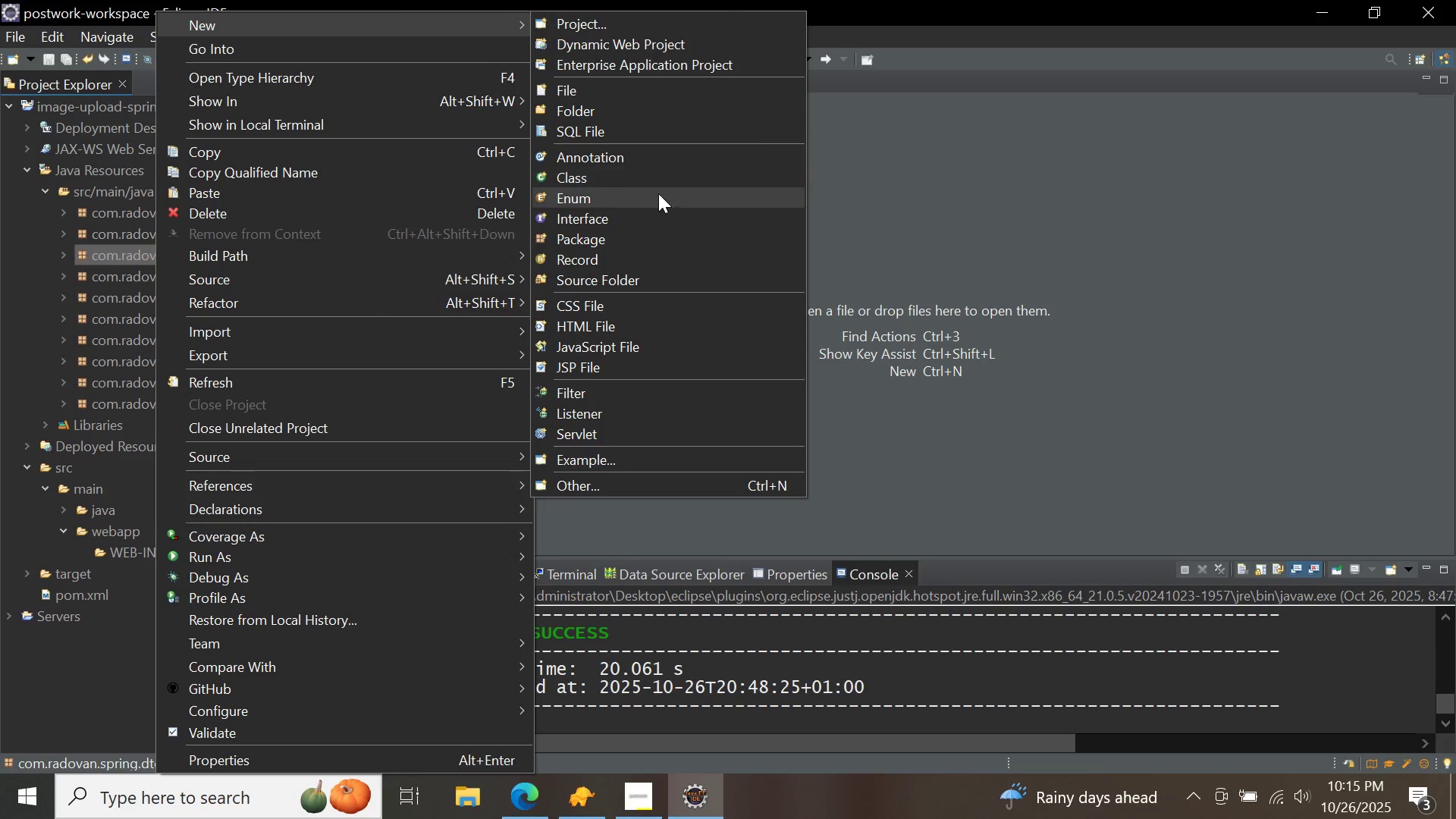 
left_click([663, 234])
 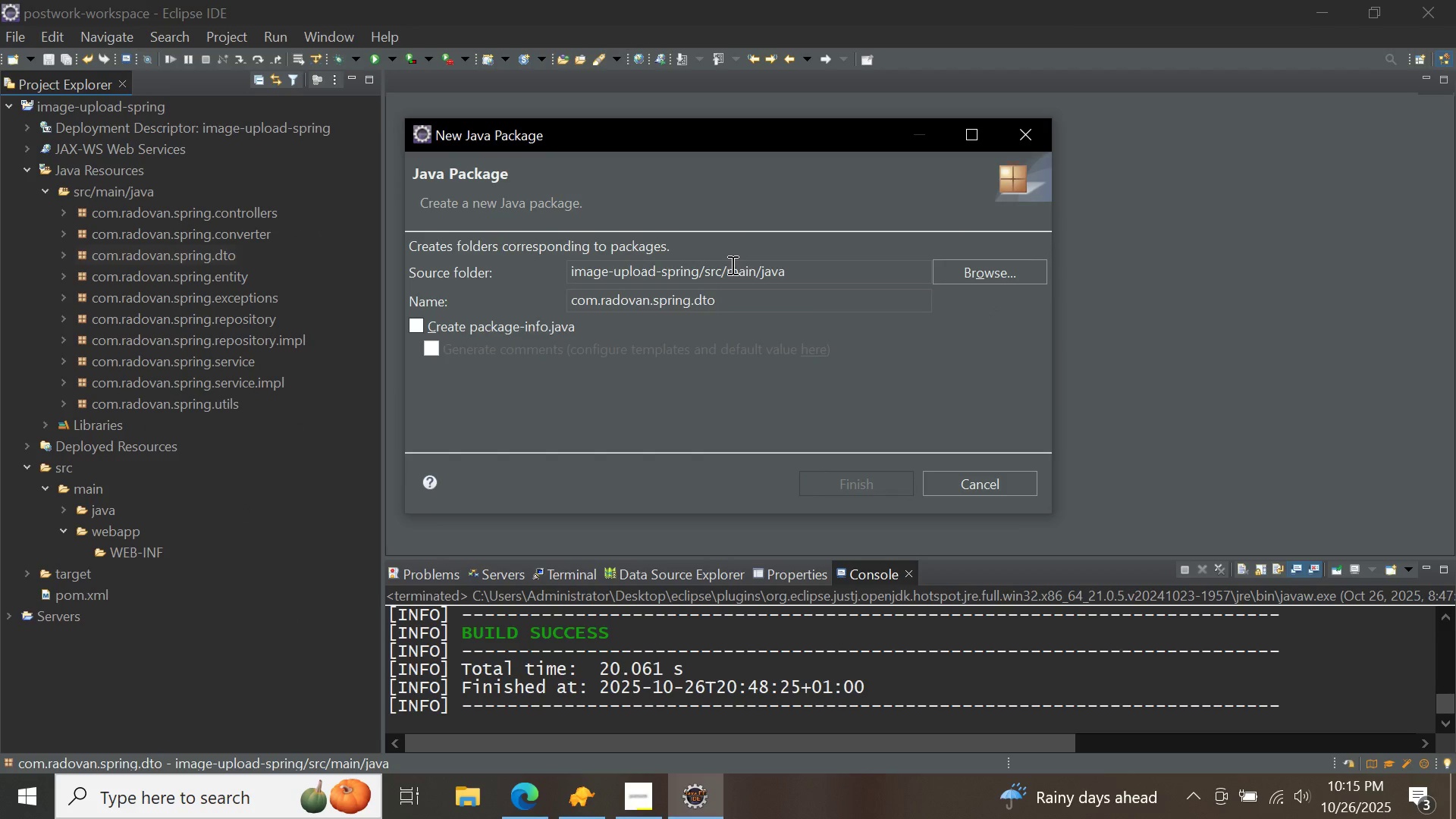 
key(Backspace)
key(Backspace)
key(Backspace)
type(config)
 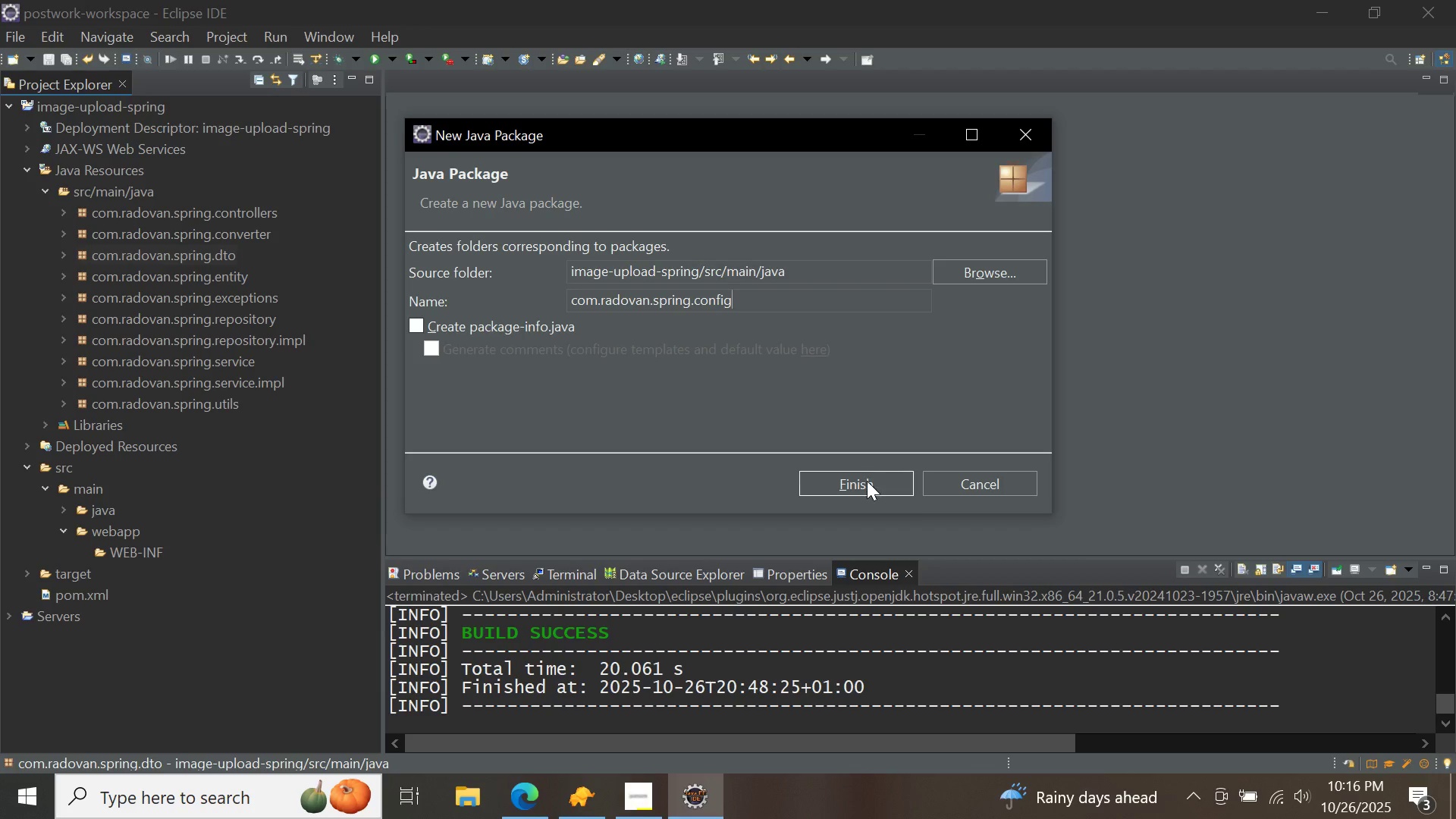 
left_click([868, 481])
 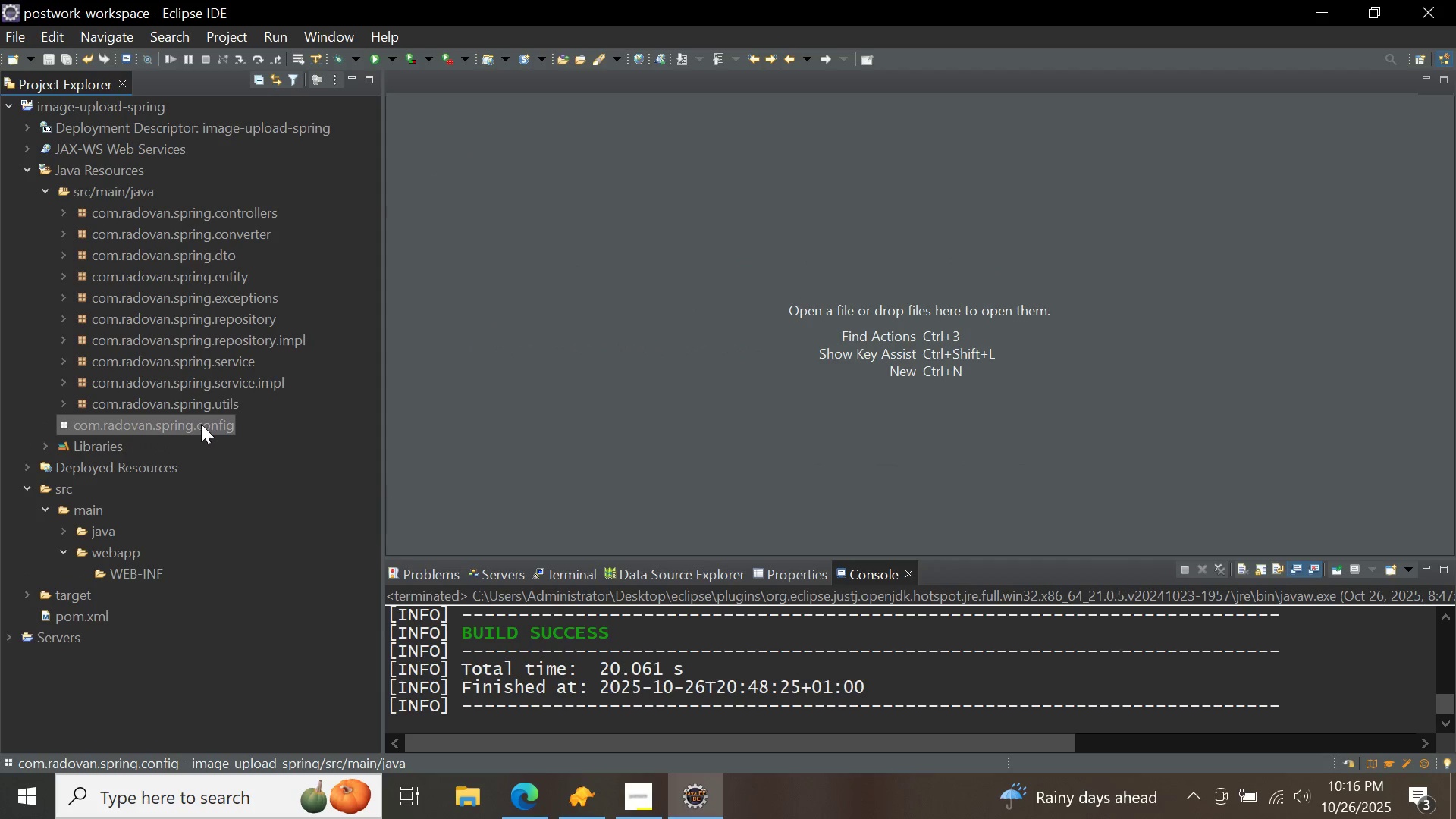 
right_click([196, 423])
 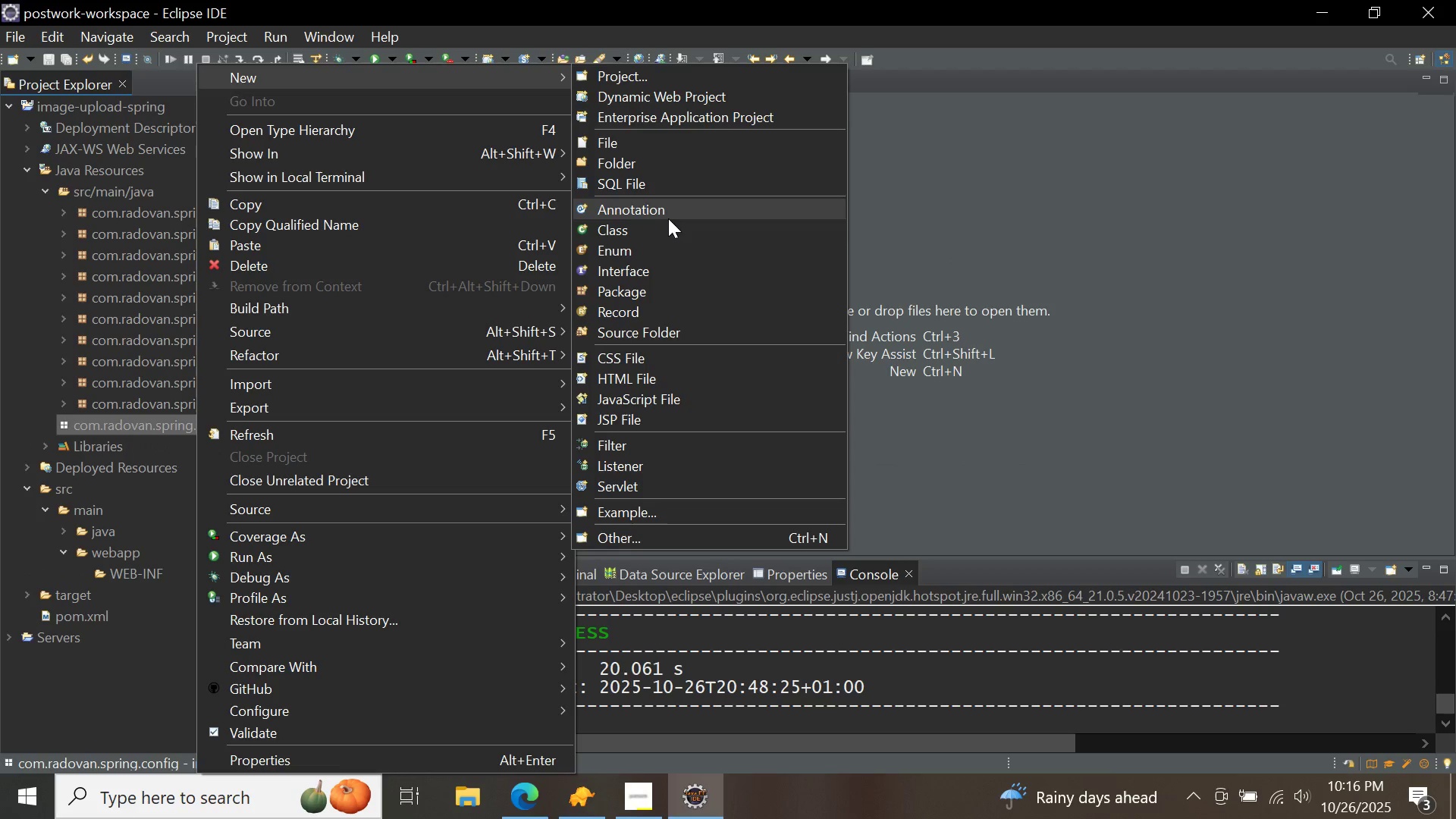 
left_click([673, 230])
 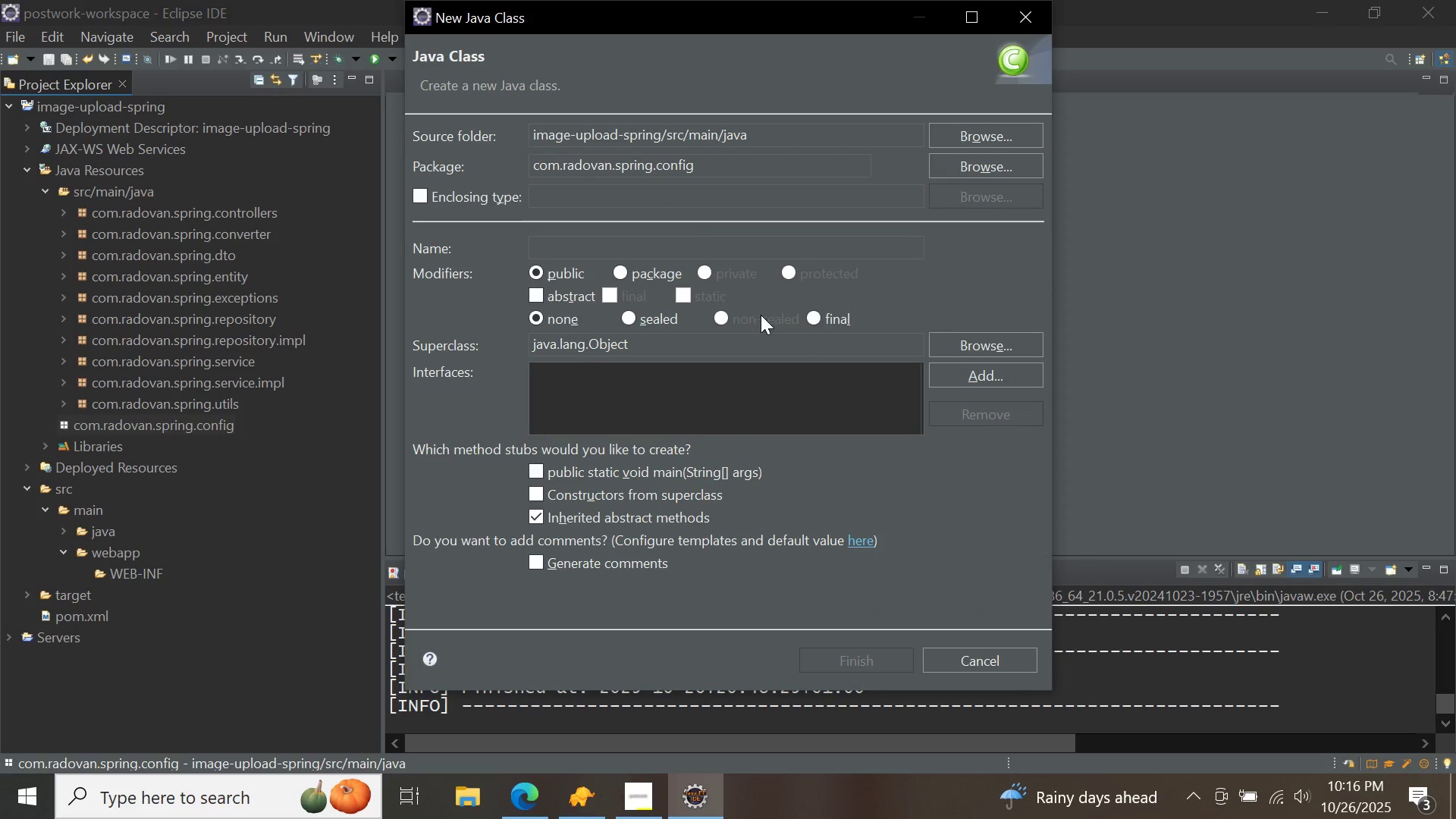 
type(SpringMvcConfiguration)
 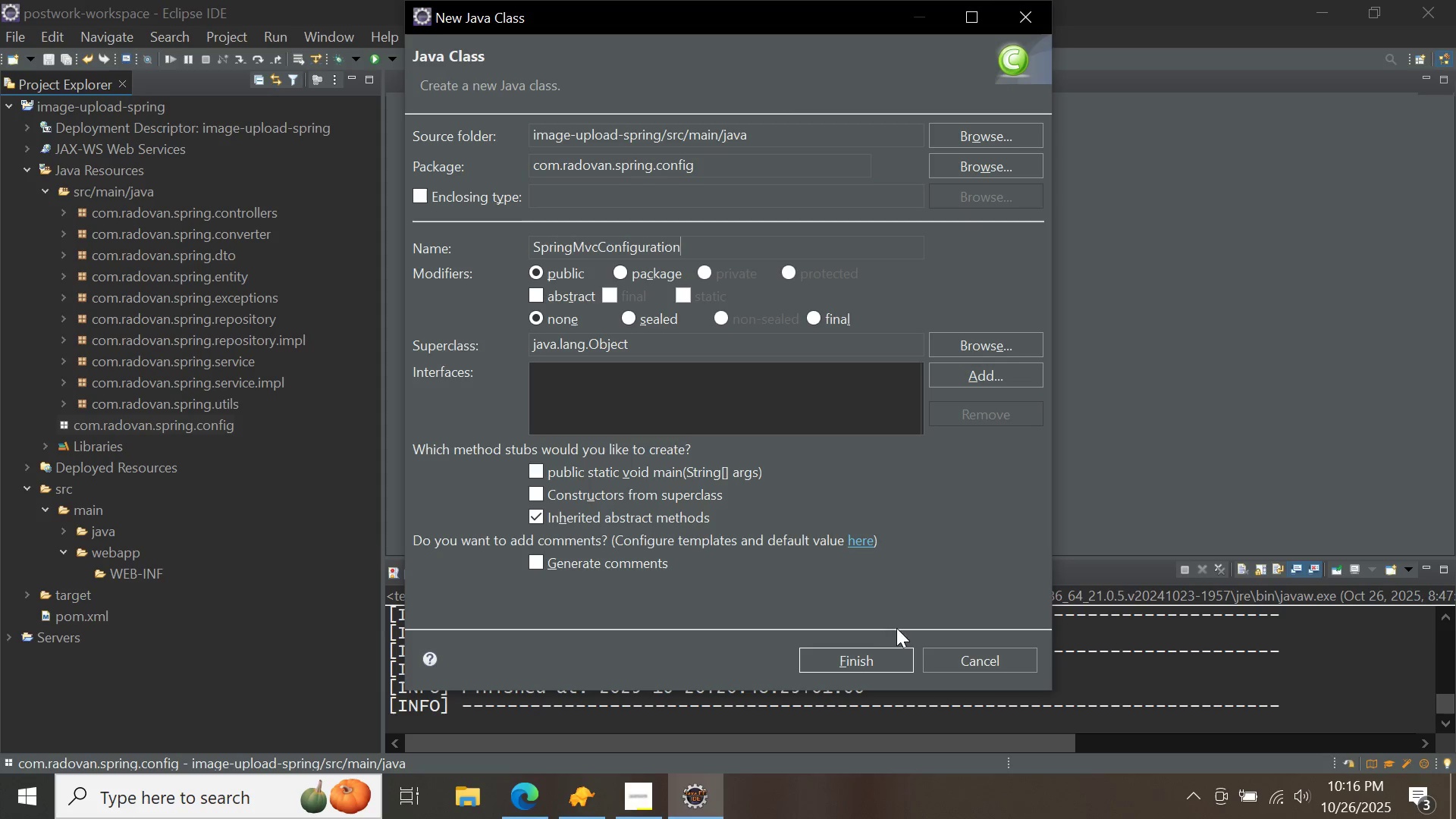 
left_click([878, 653])
 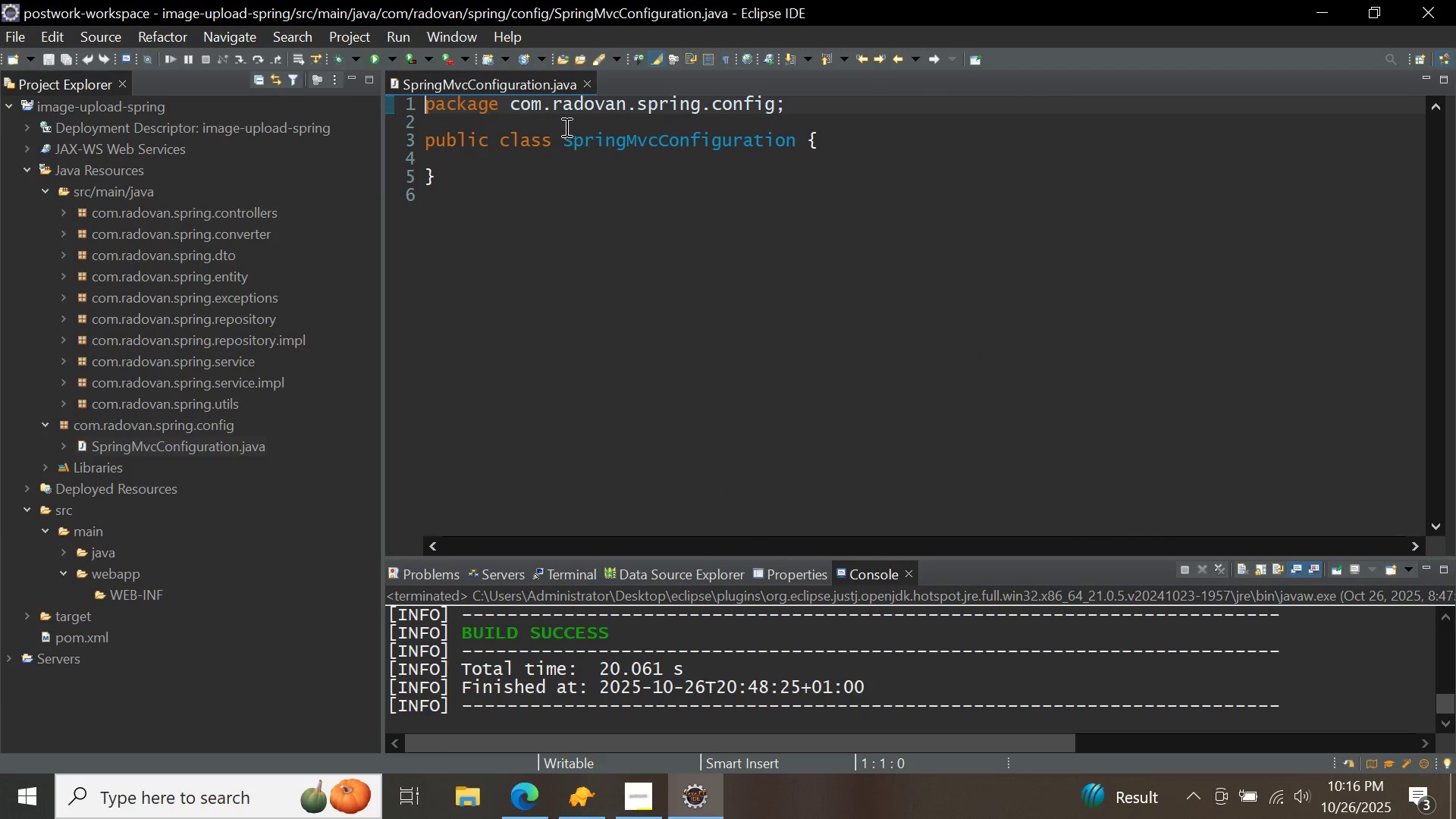 
left_click([563, 121])
 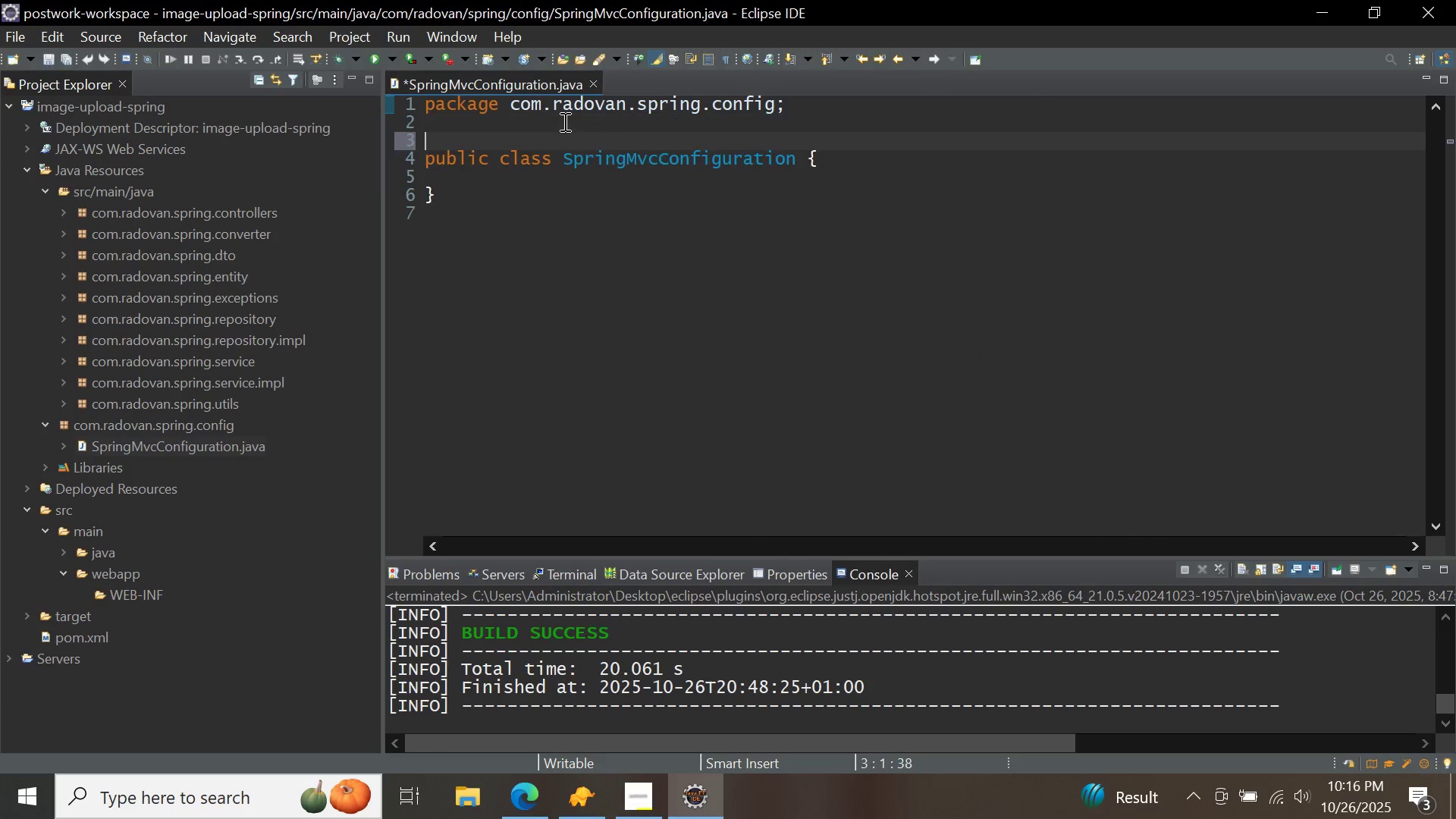 
key(Enter)
 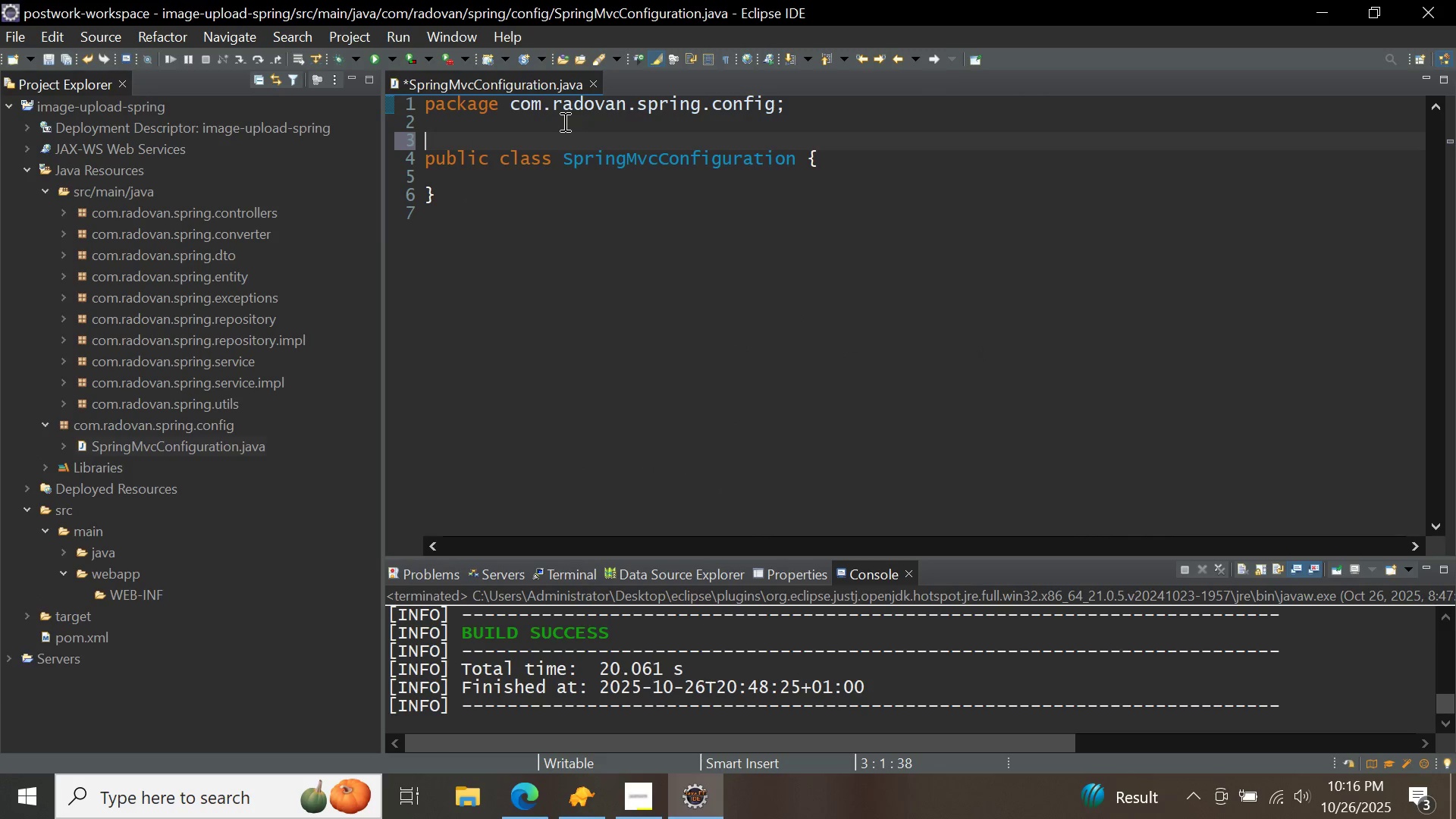 
type(@configu)
 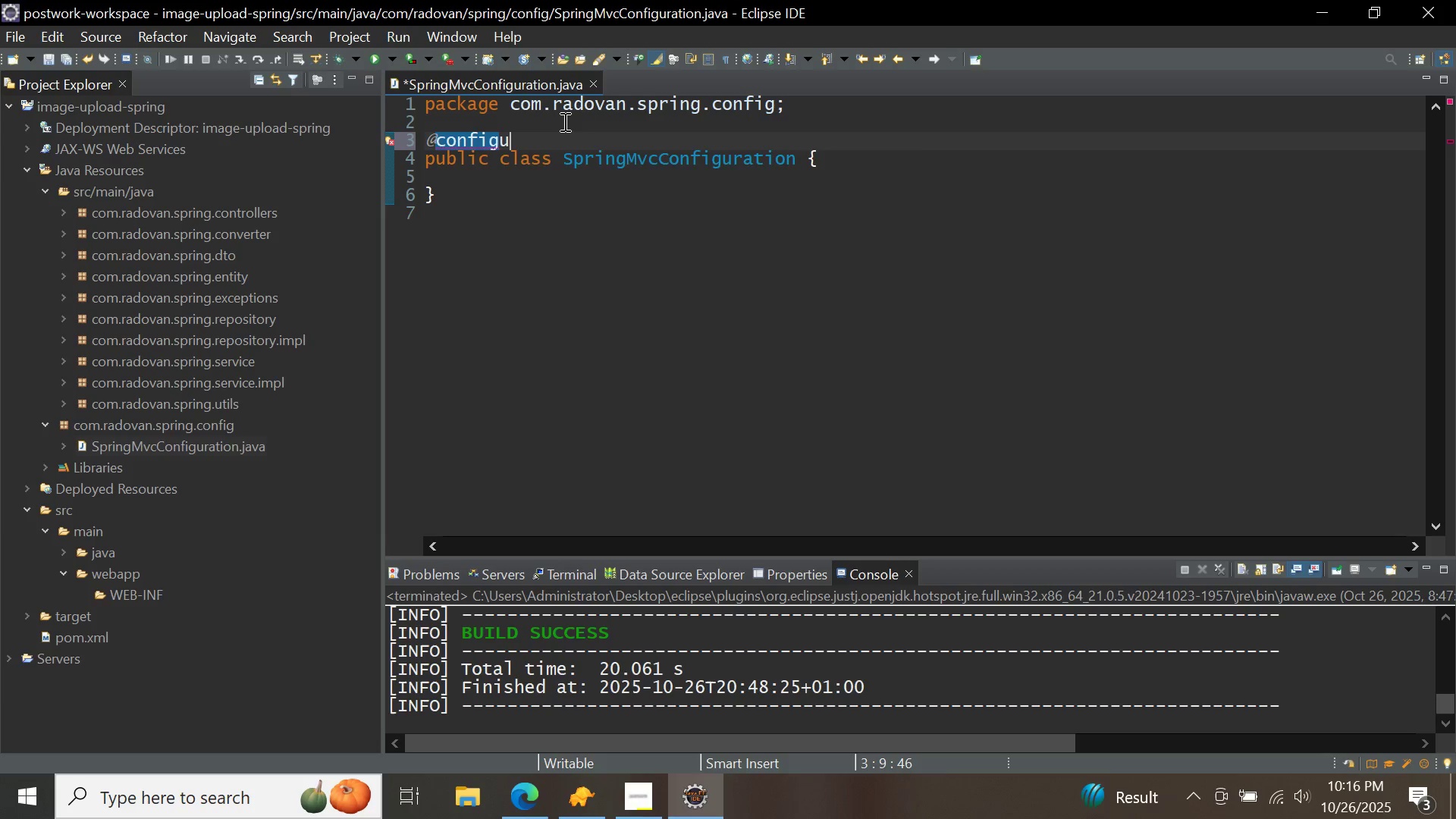 
key(Control+ControlLeft)
 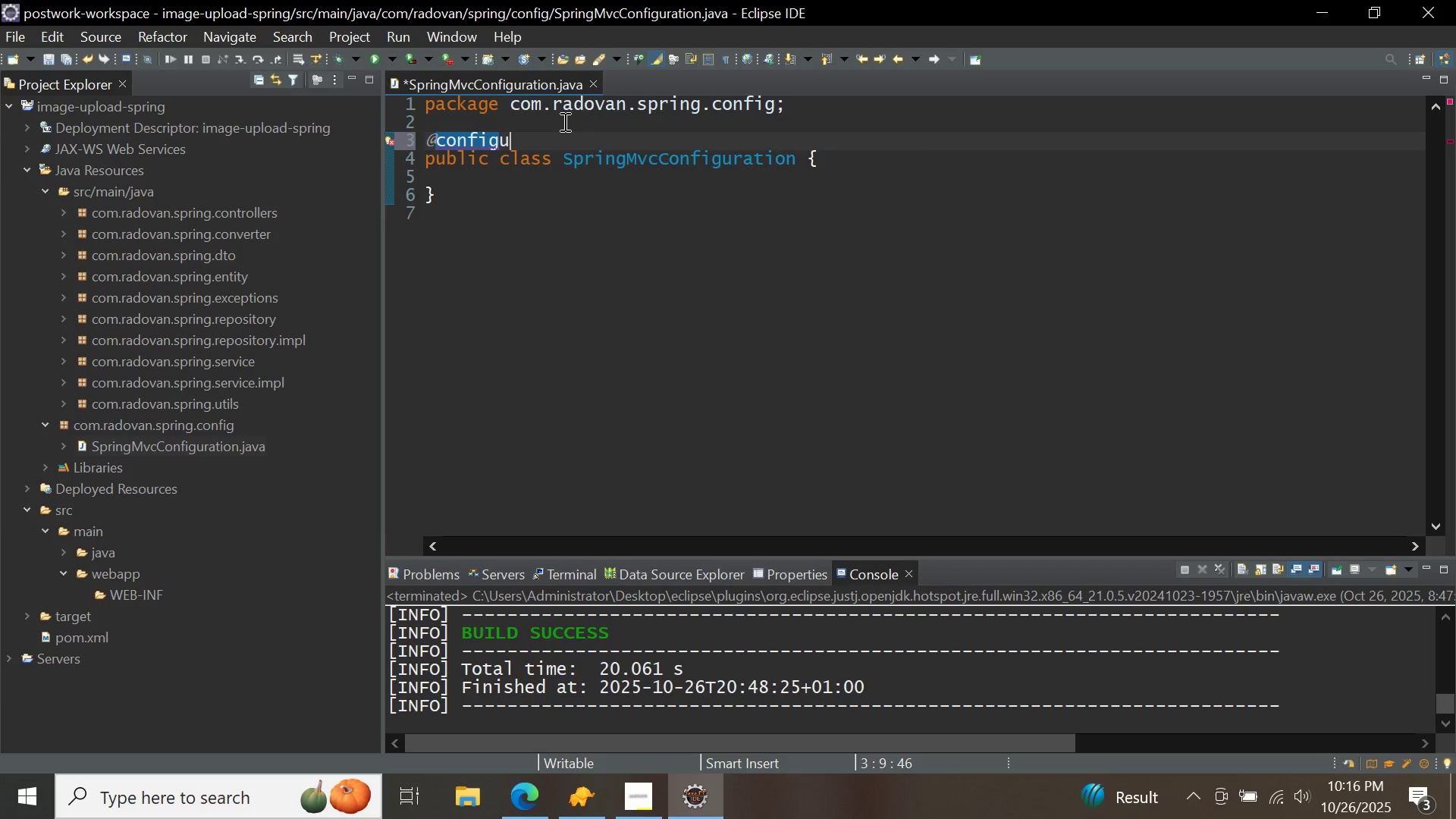 
key(Control+Space)
 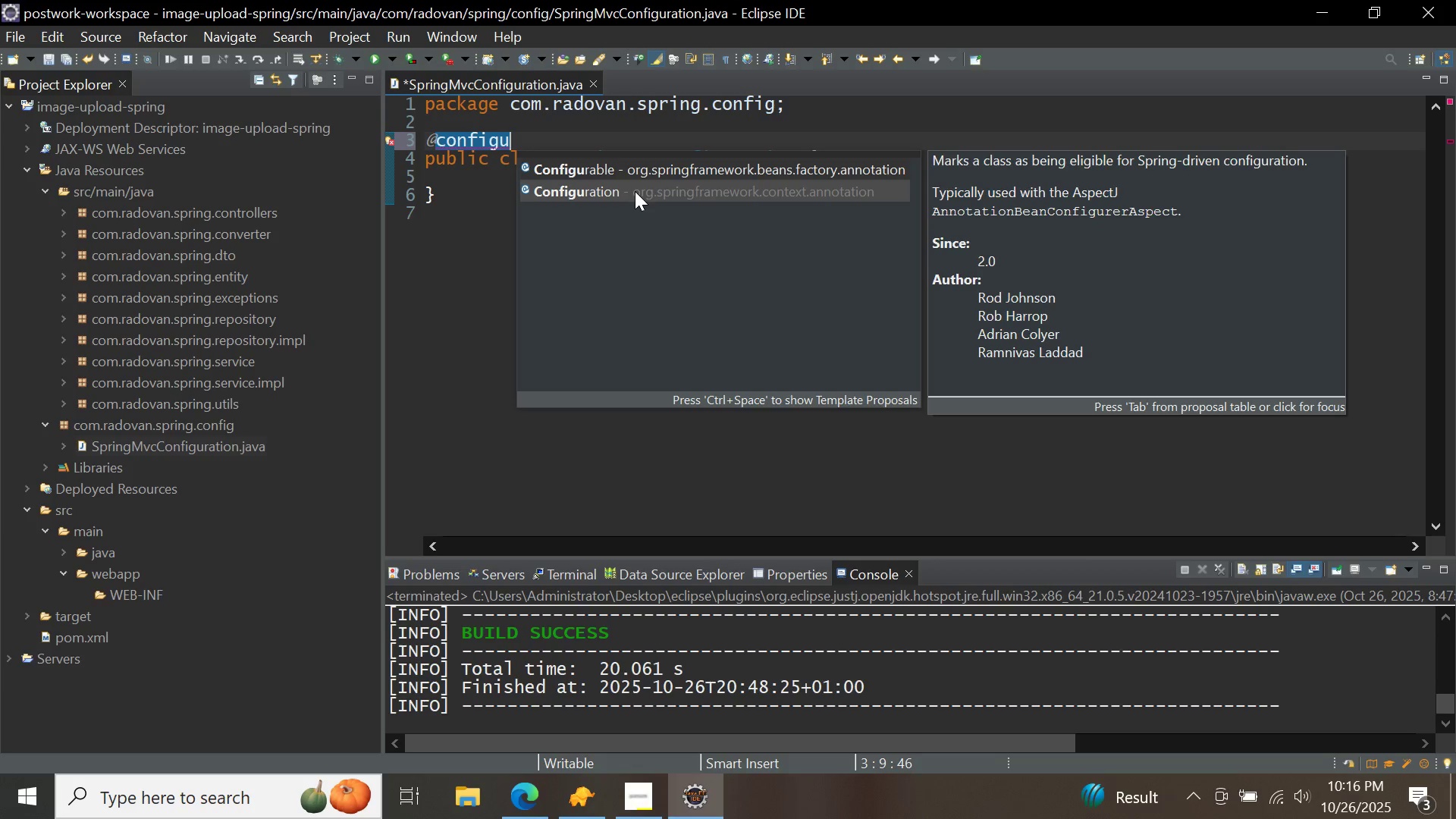 
double_click([635, 191])
 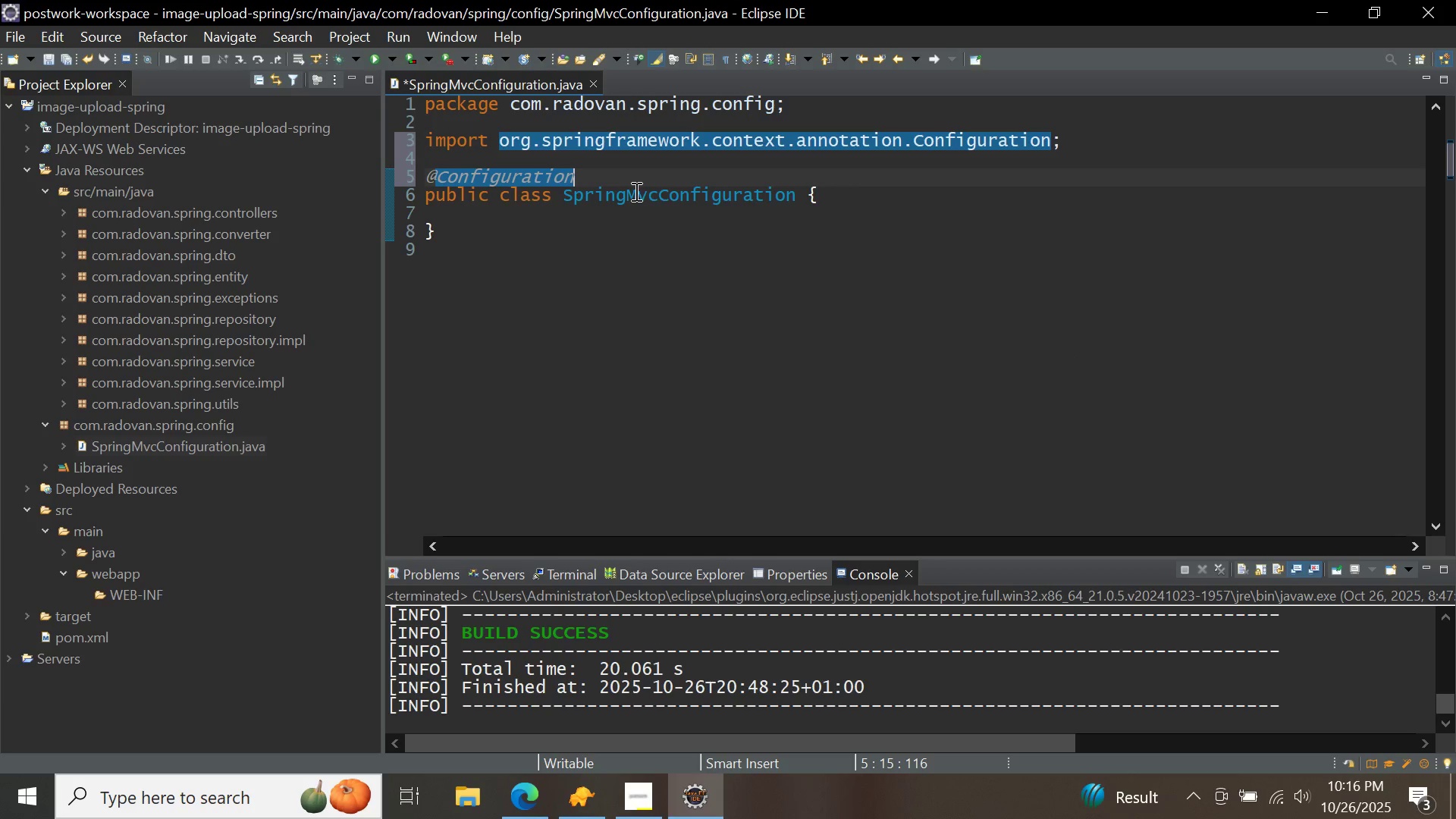 
key(Enter)
 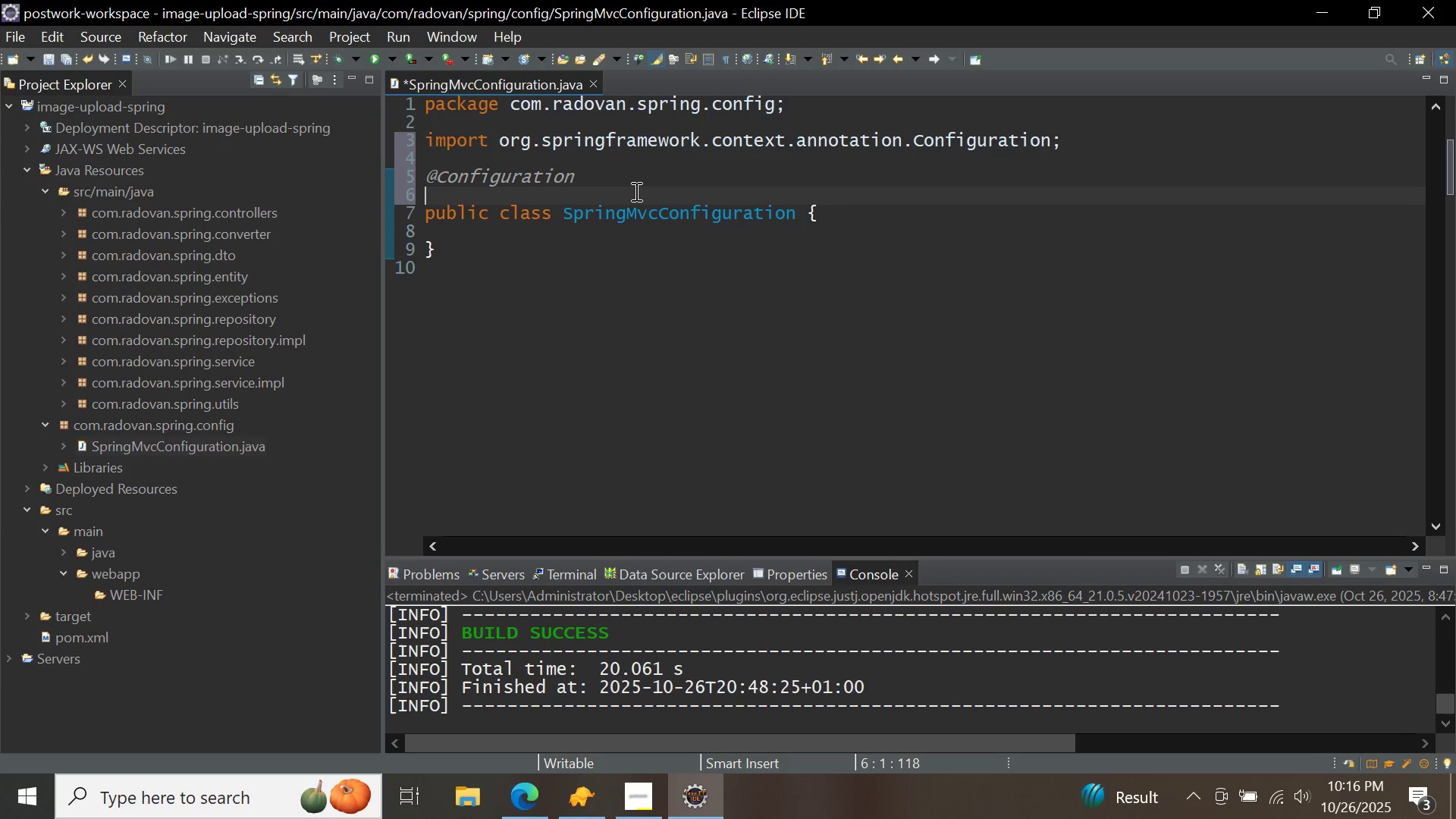 
type(@enb)
key(Backspace)
type(able)
 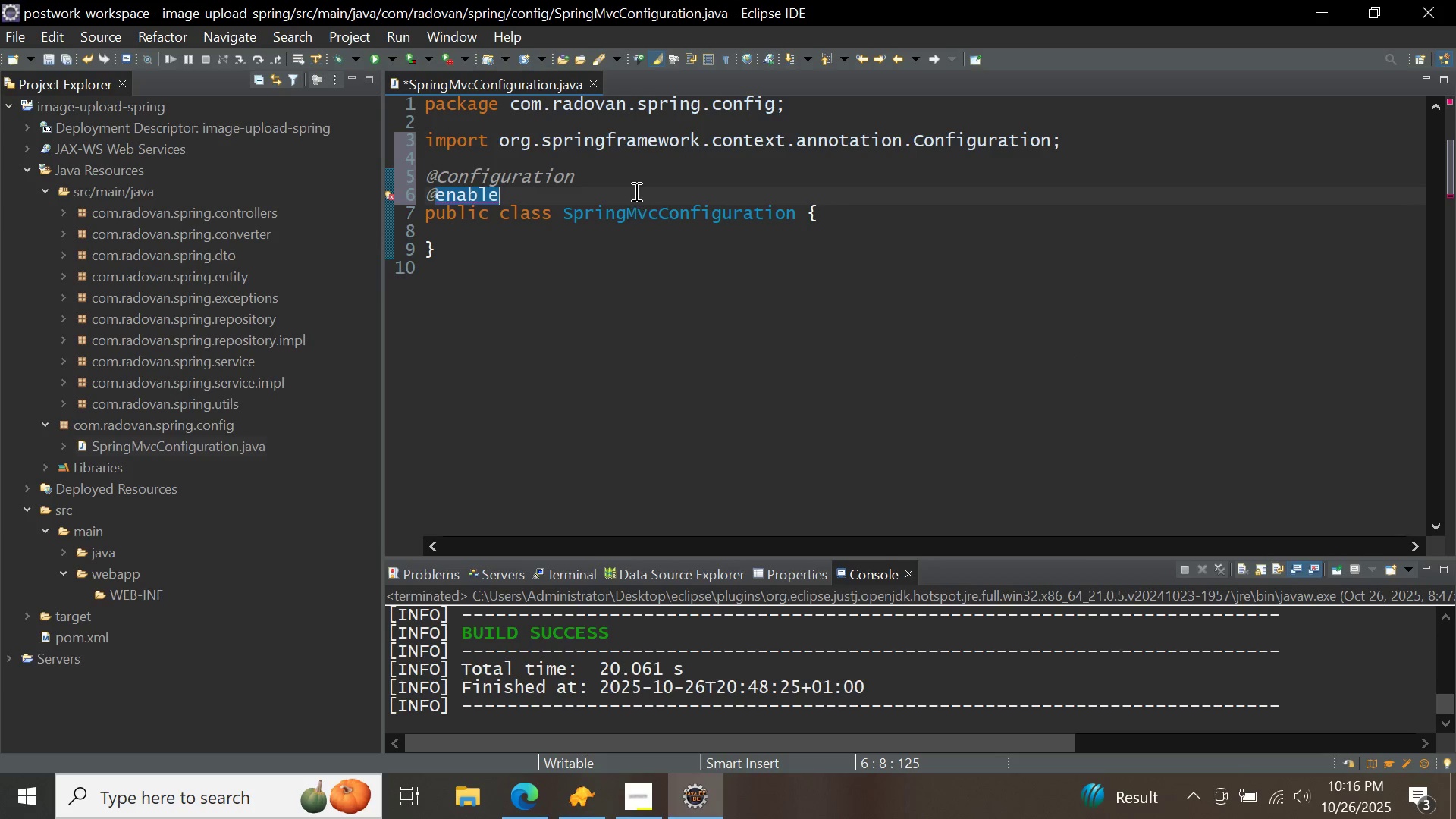 
key(Control+ControlLeft)
 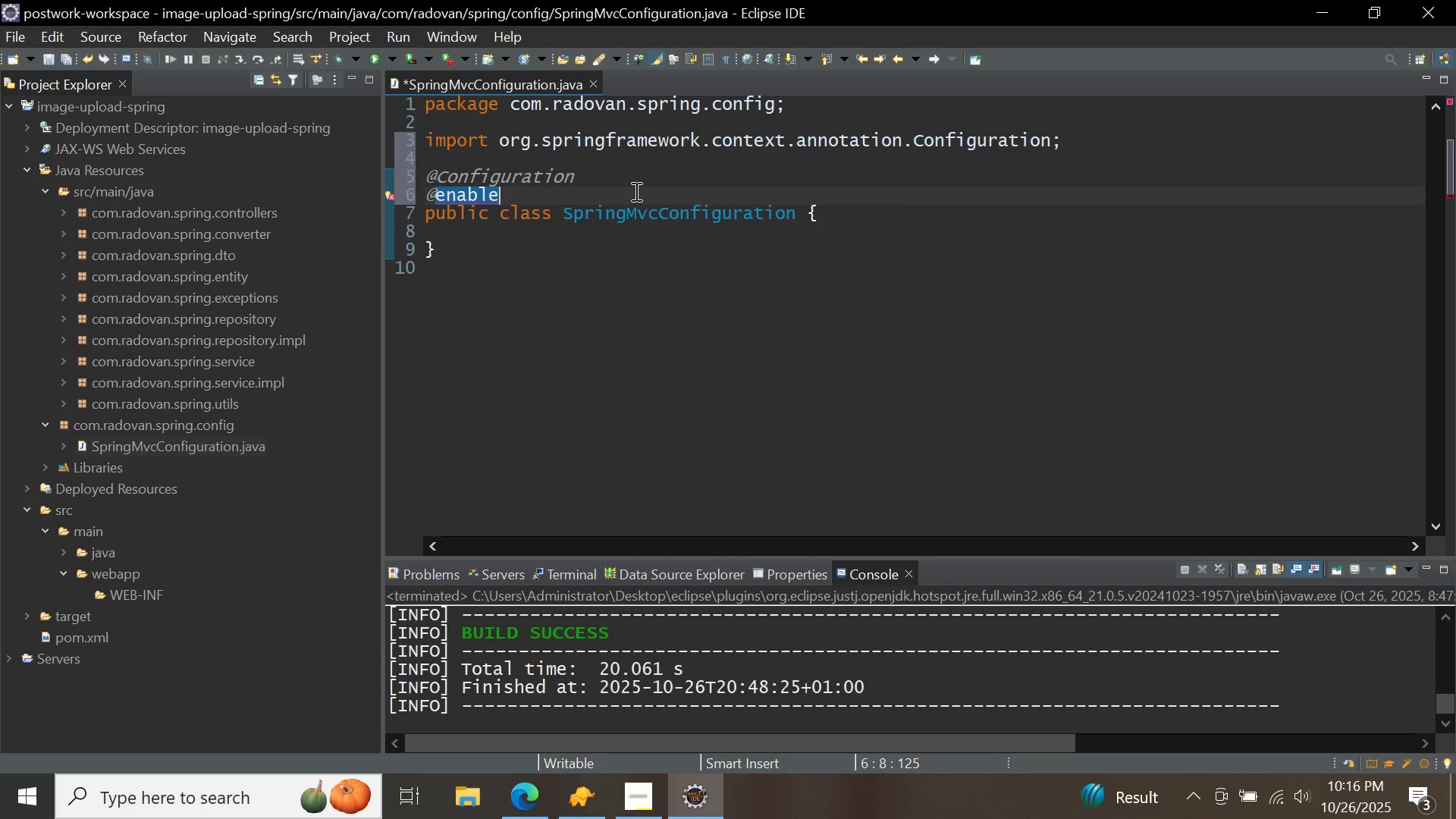 
key(Control+Space)
 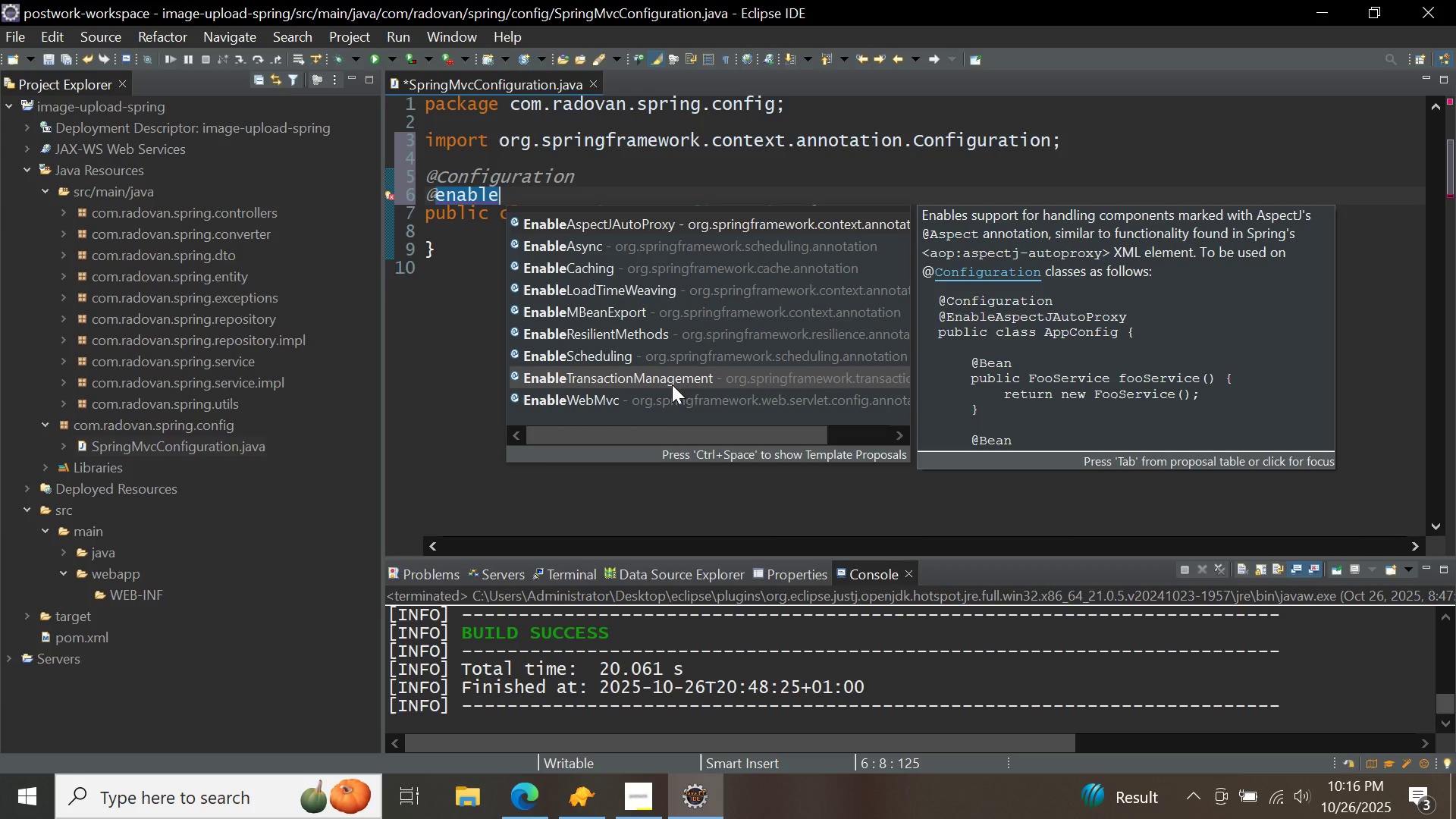 
double_click([672, 402])
 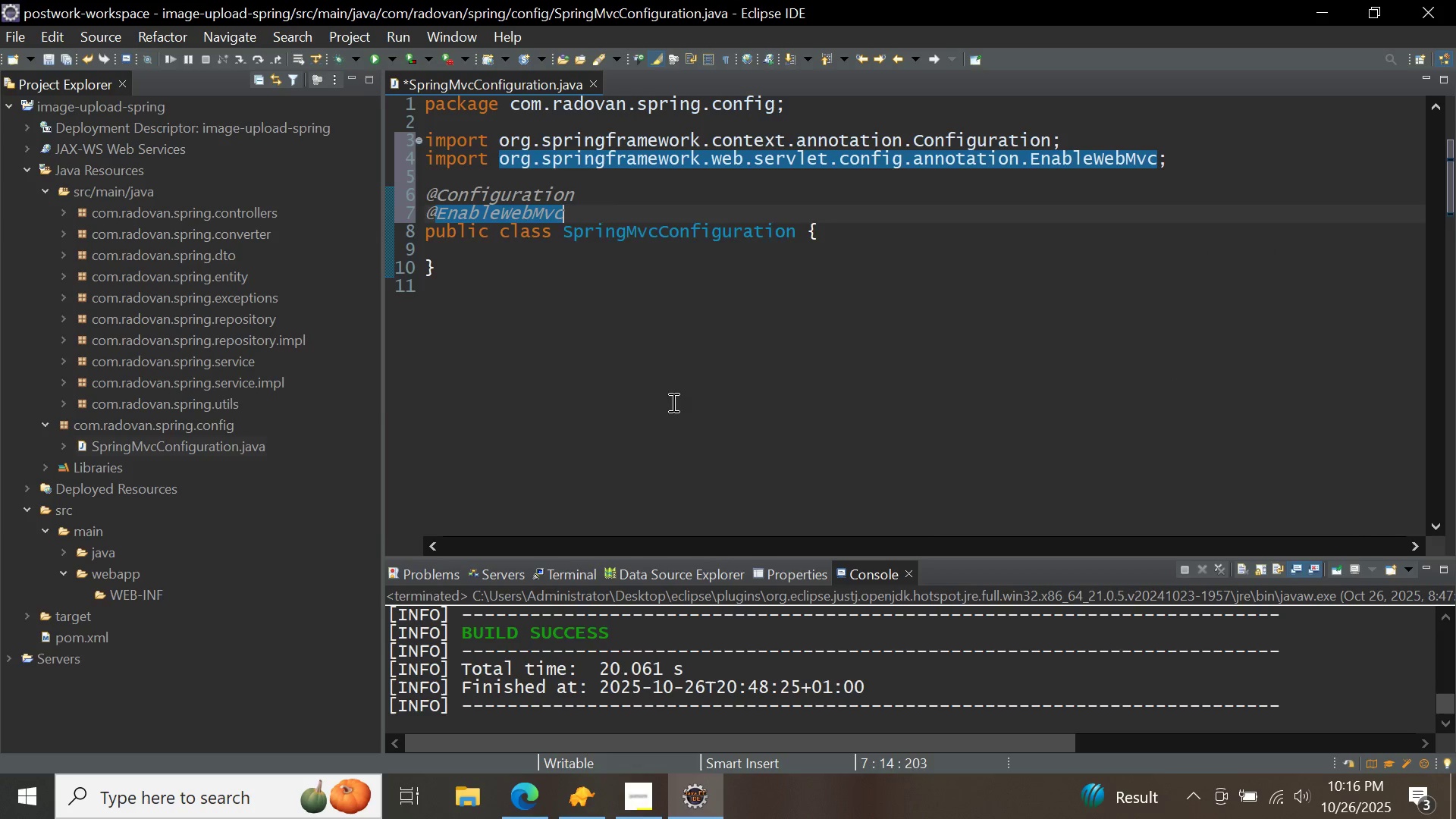 
key(Enter)
 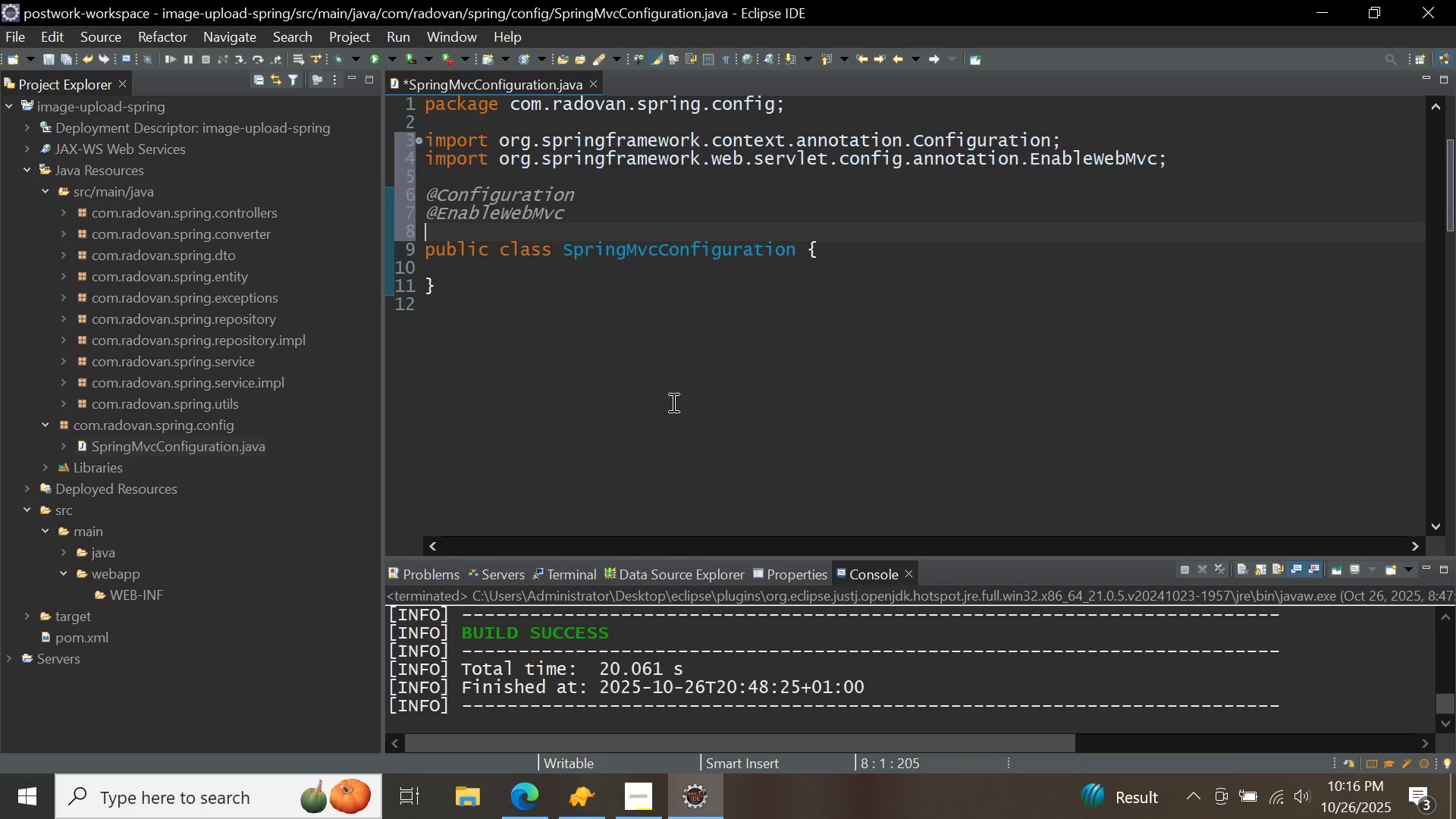 
type(@compone)
 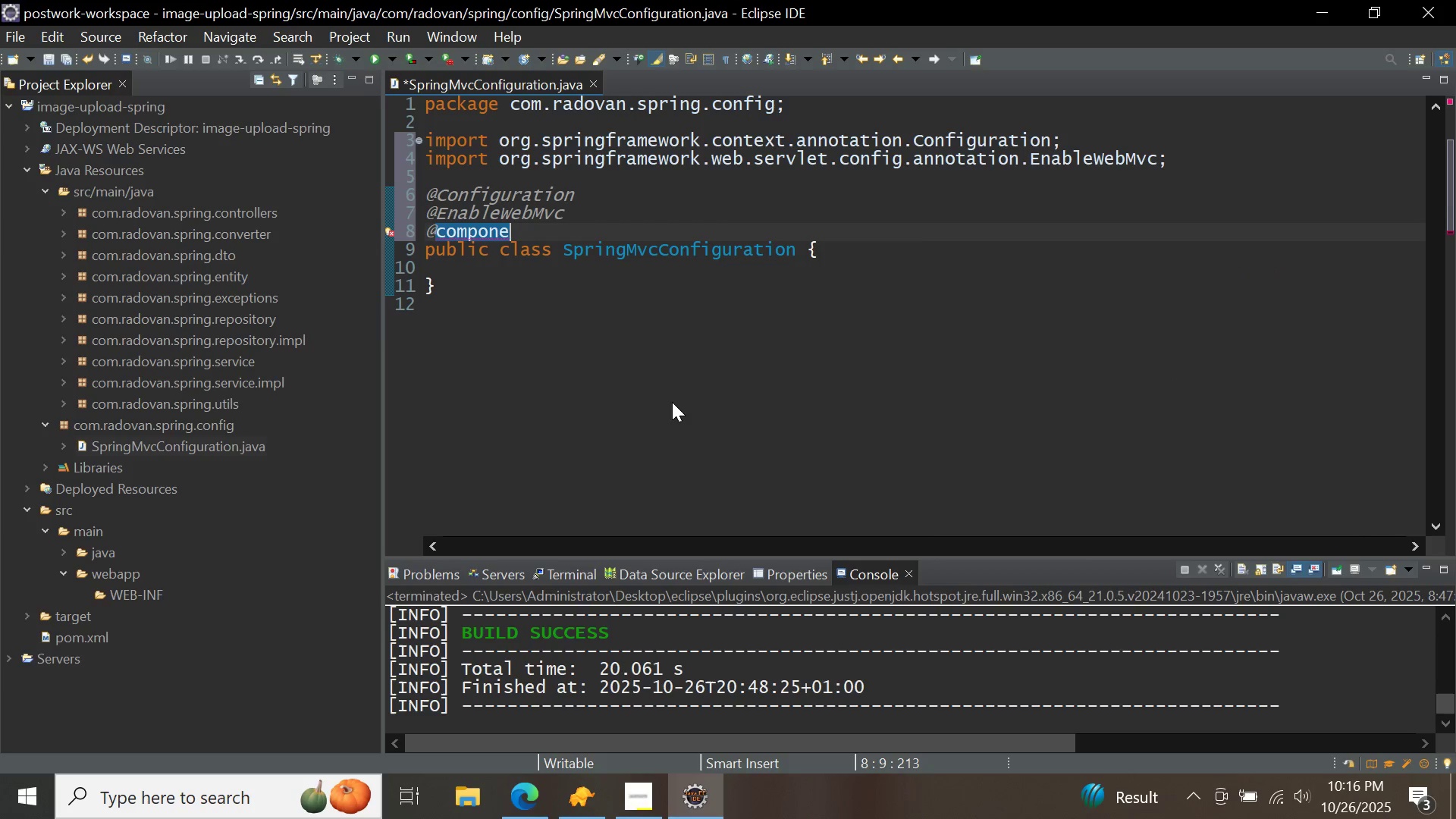 
key(Control+ControlLeft)
 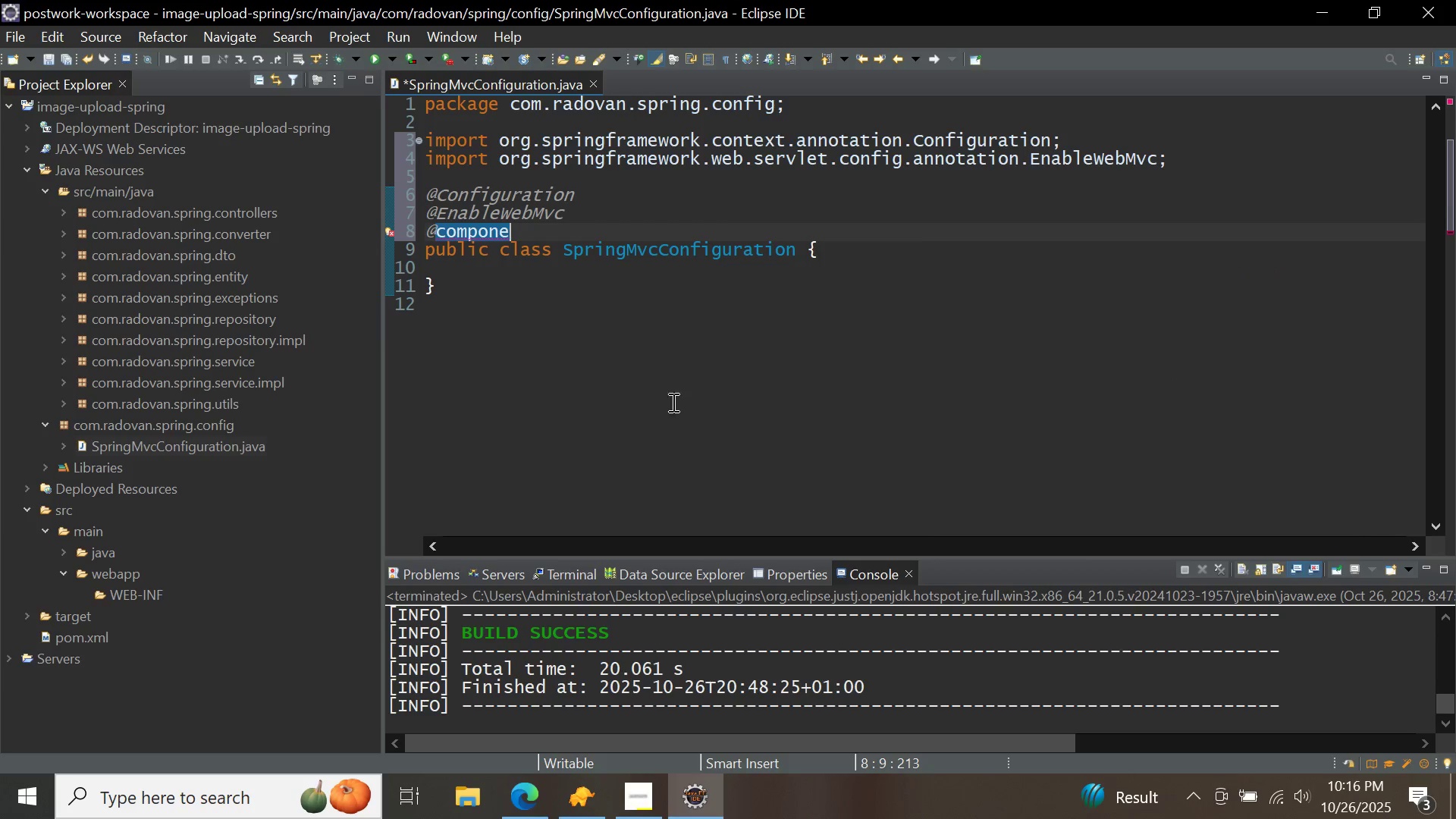 
key(Control+Space)
 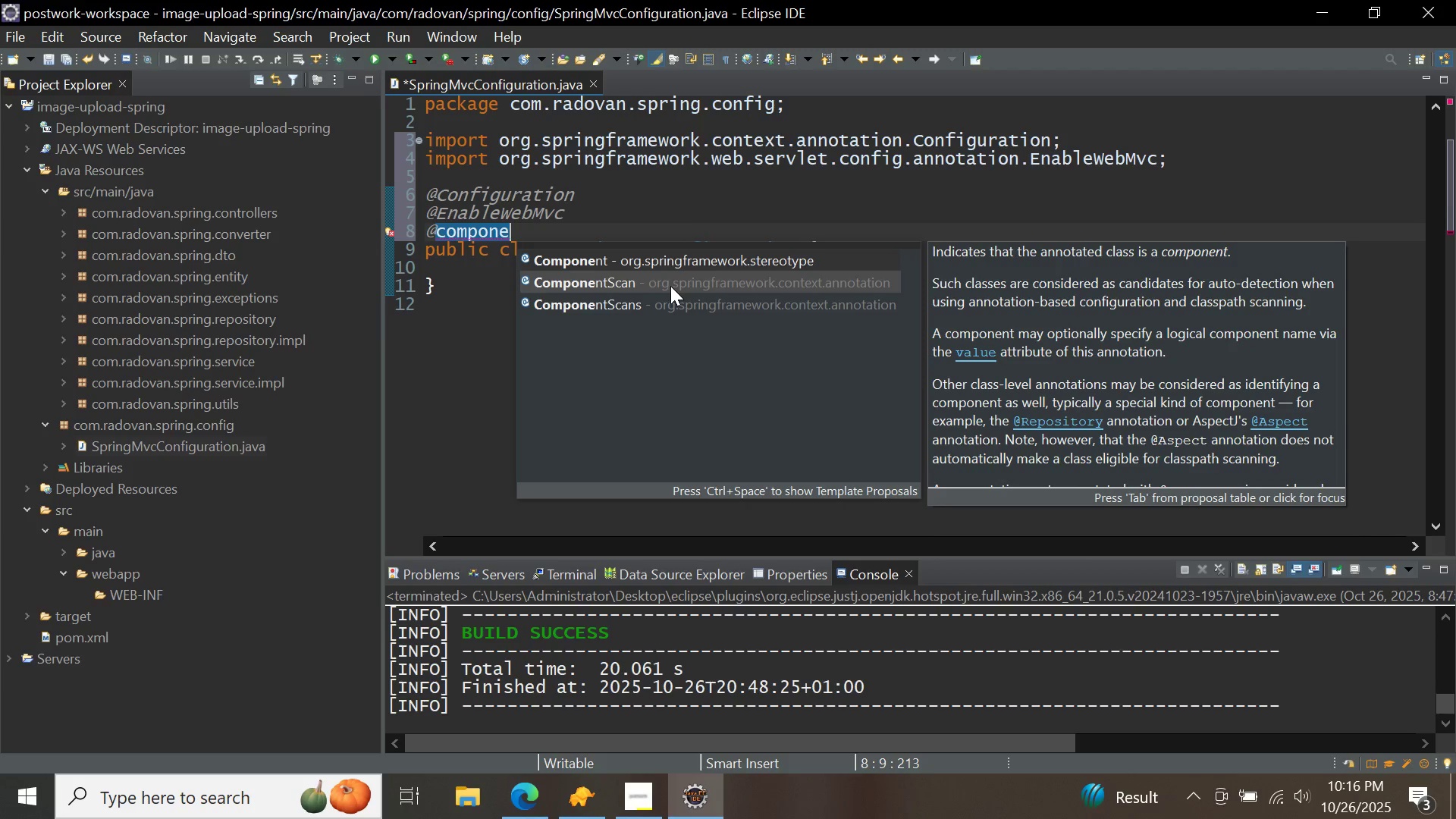 
double_click([670, 286])
 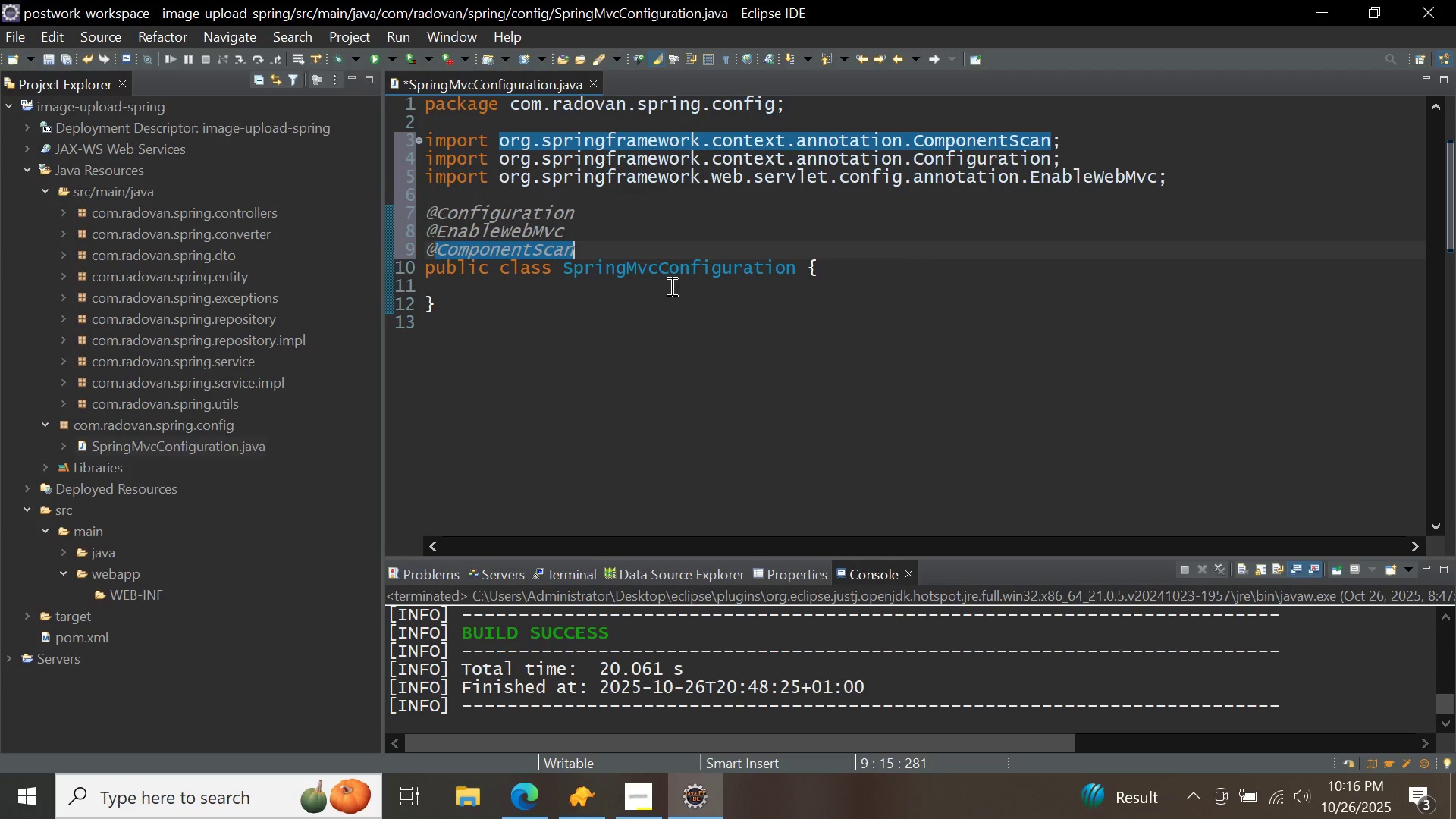 
type((basr)
key(Backspace)
type(e)
 